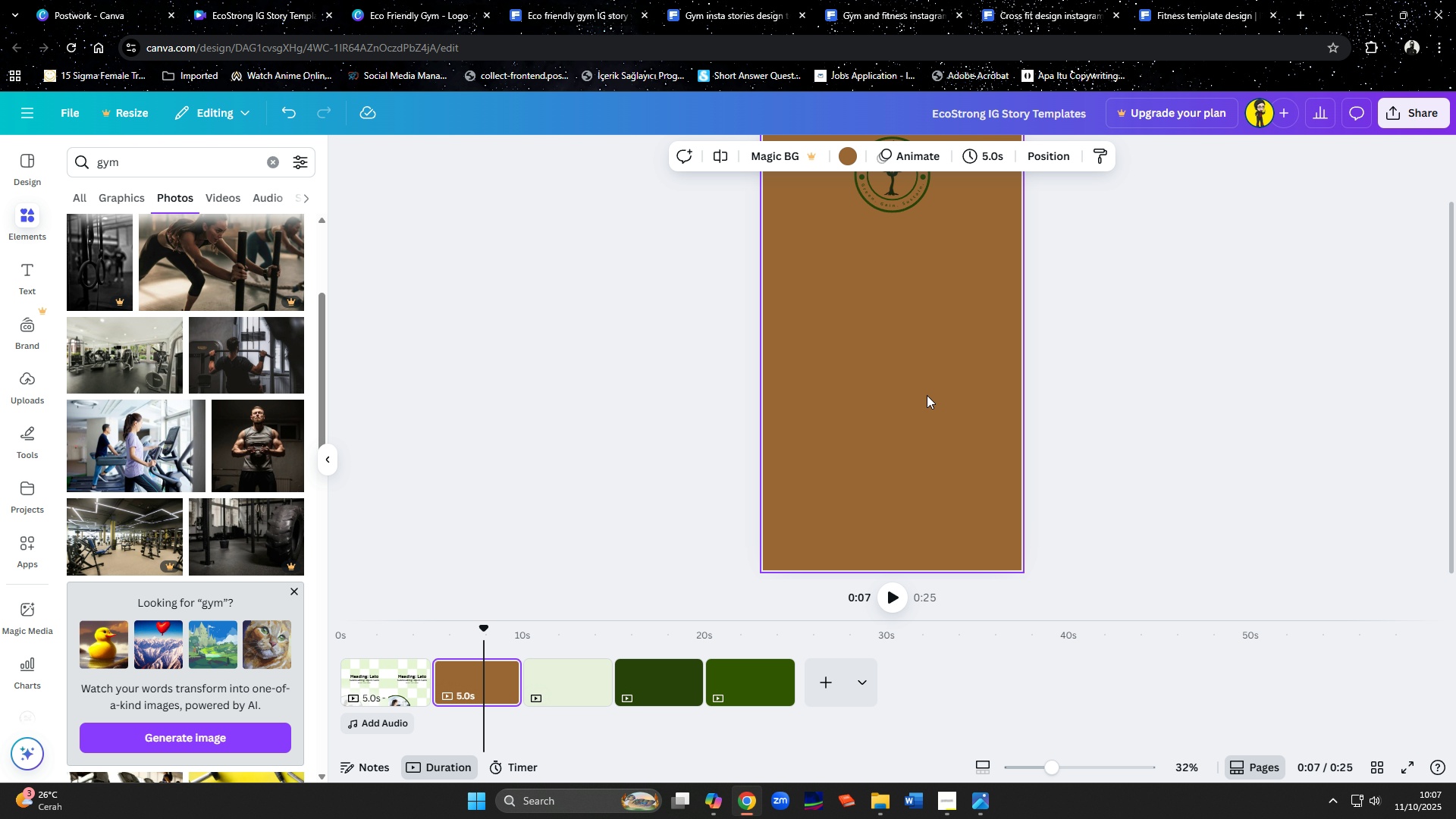 
left_click([32, 223])
 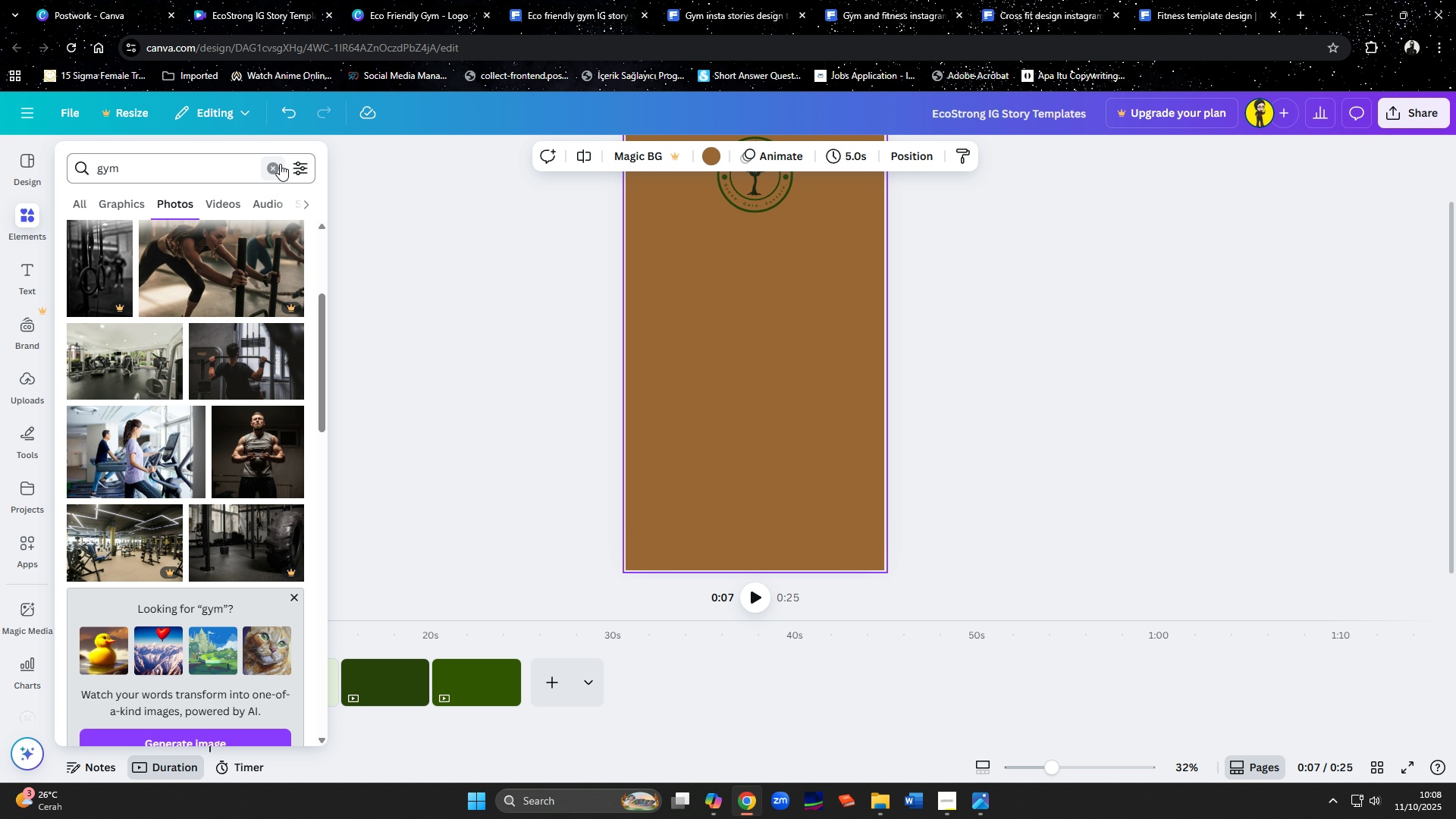 
left_click([270, 164])
 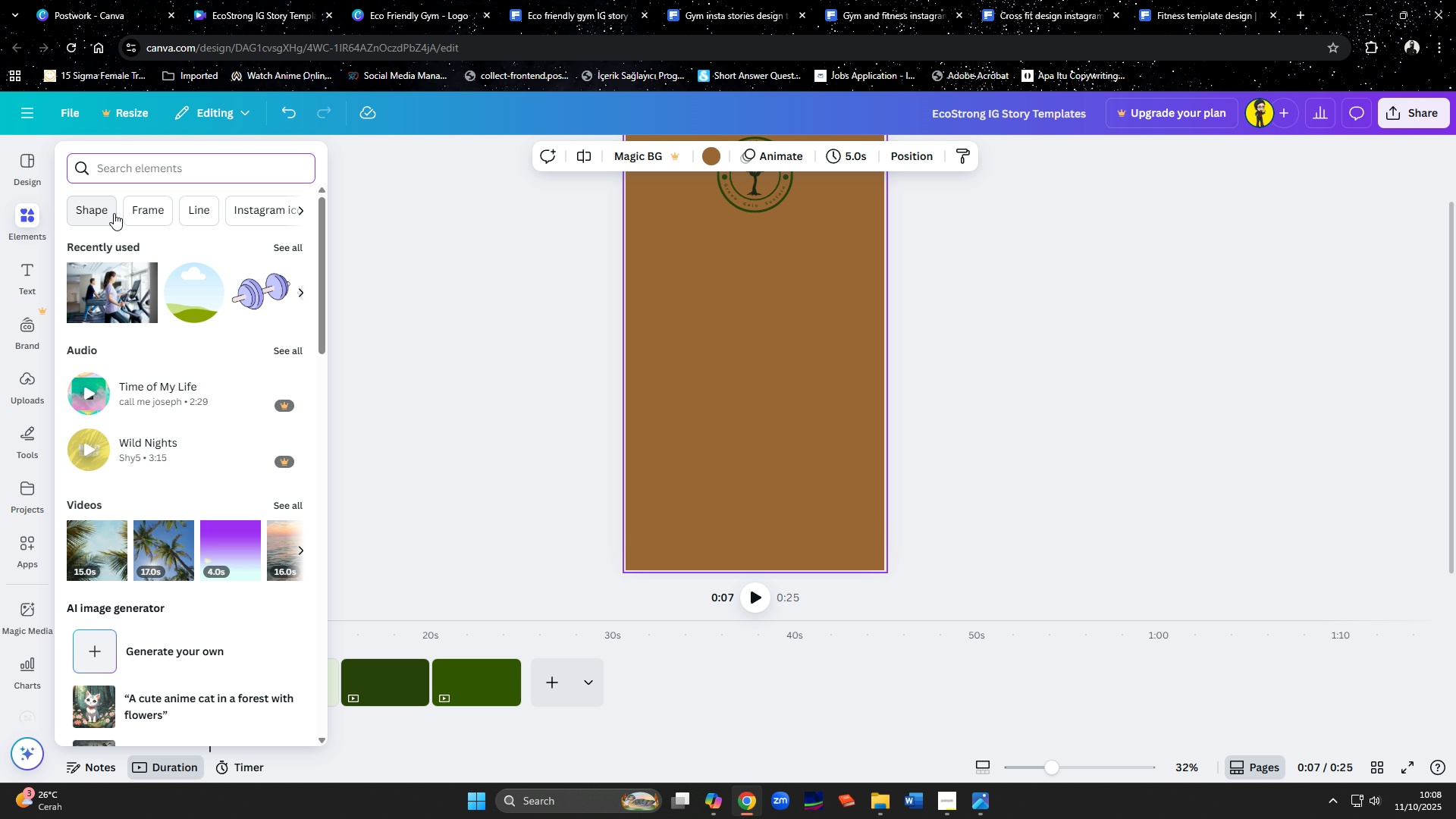 
left_click([142, 212])
 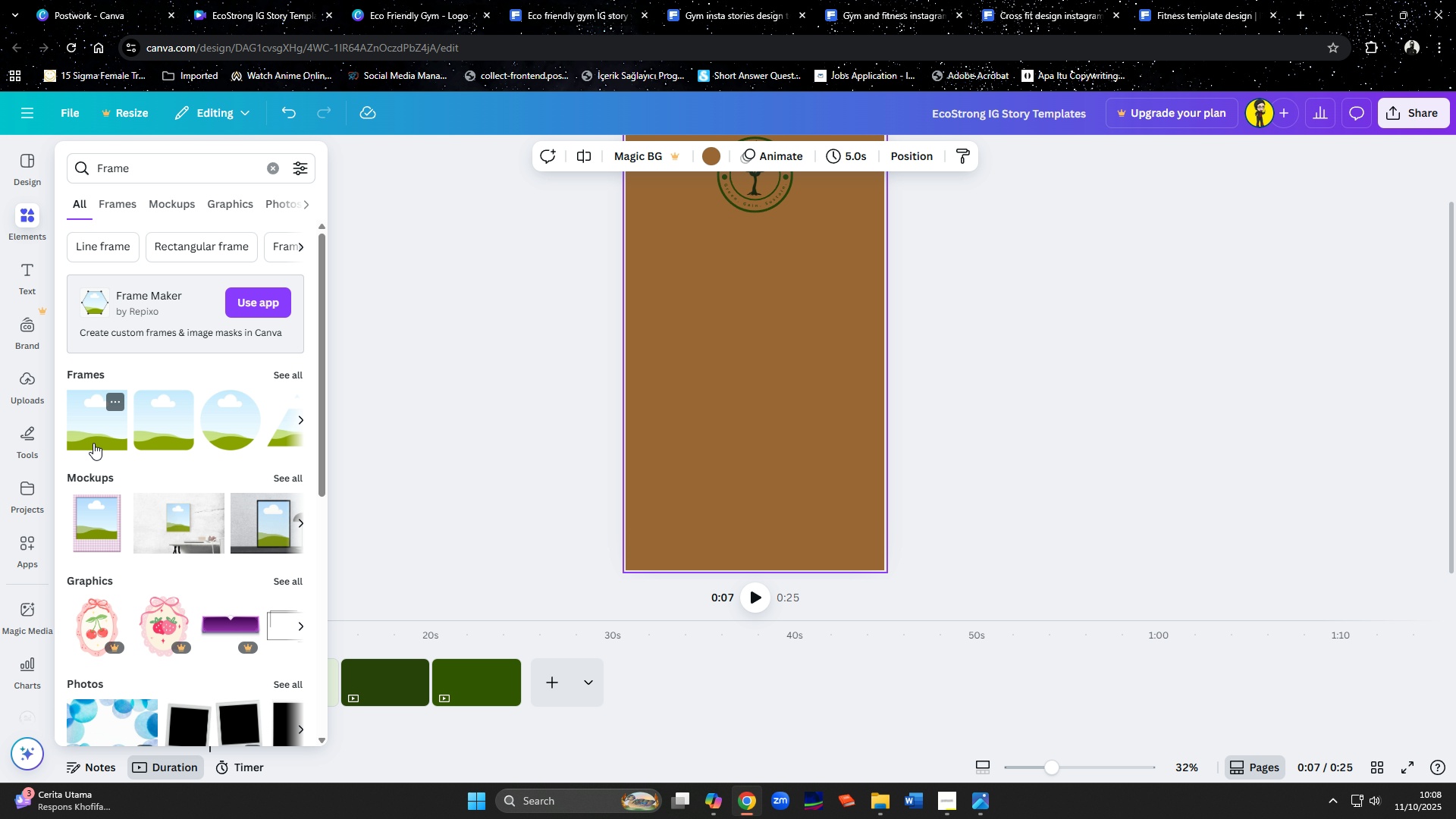 
left_click([93, 443])
 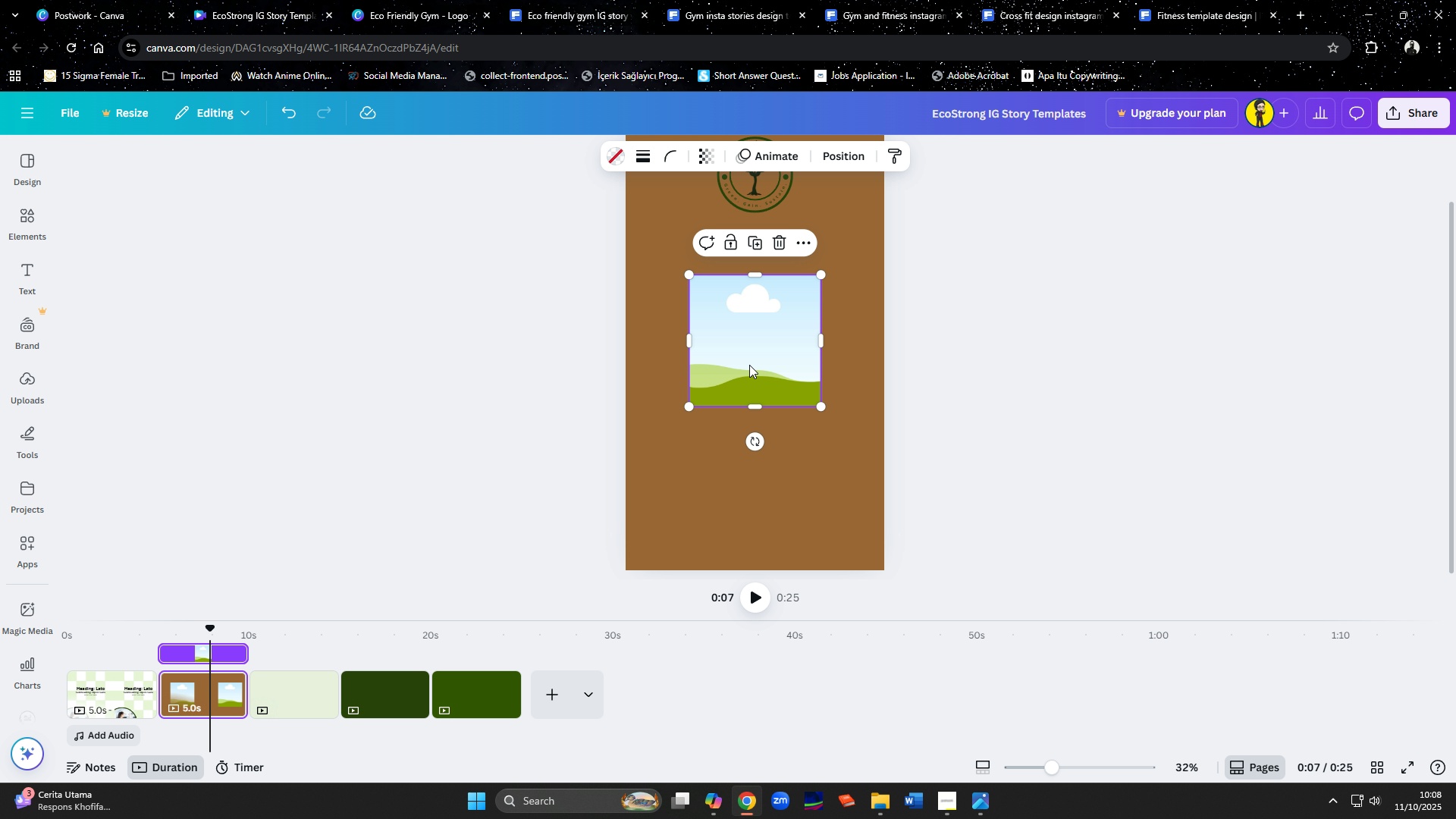 
left_click_drag(start_coordinate=[752, 361], to_coordinate=[734, 291])
 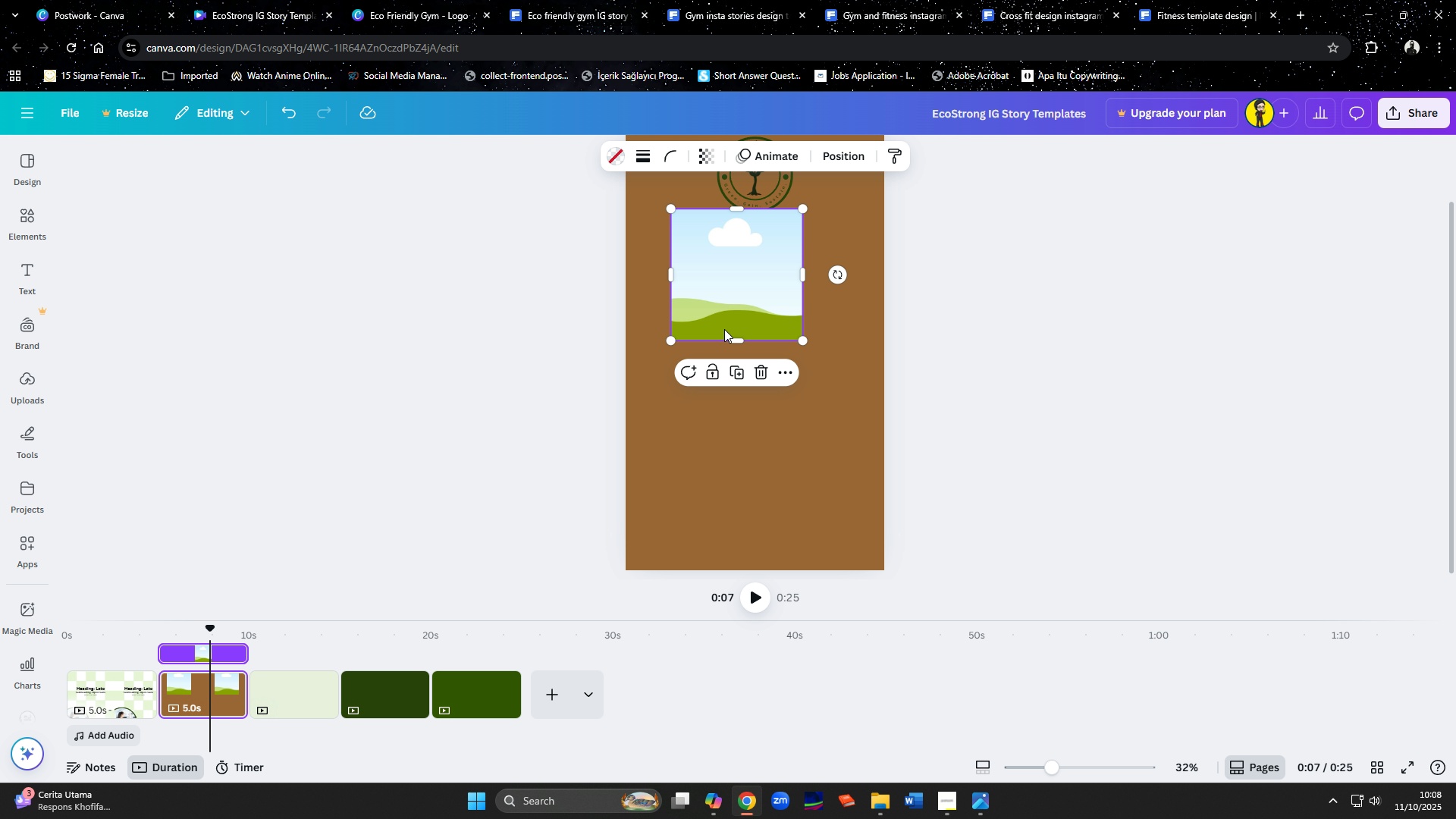 
scroll: coordinate [724, 330], scroll_direction: up, amount: 2.0
 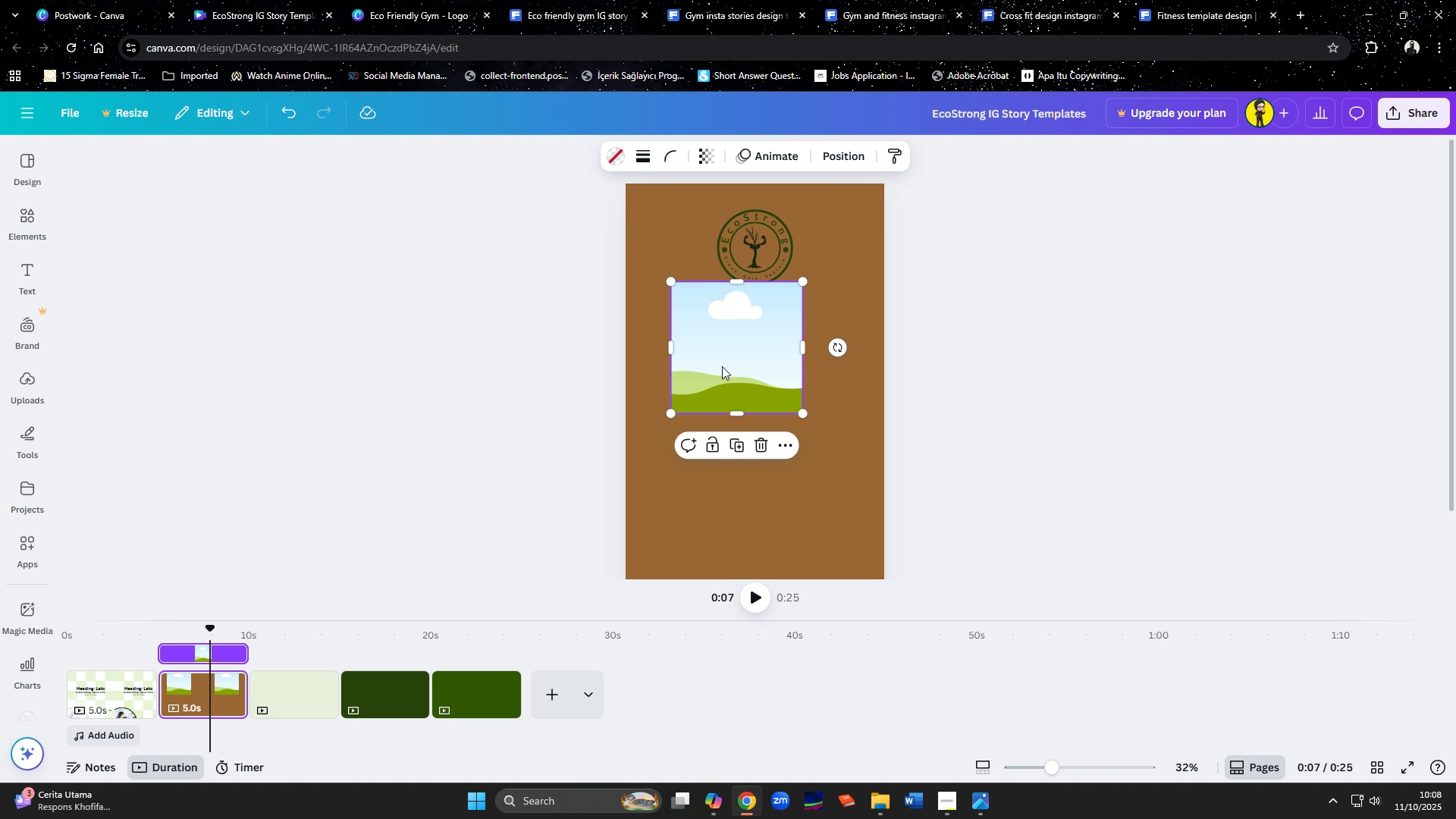 
left_click_drag(start_coordinate=[722, 366], to_coordinate=[679, 267])
 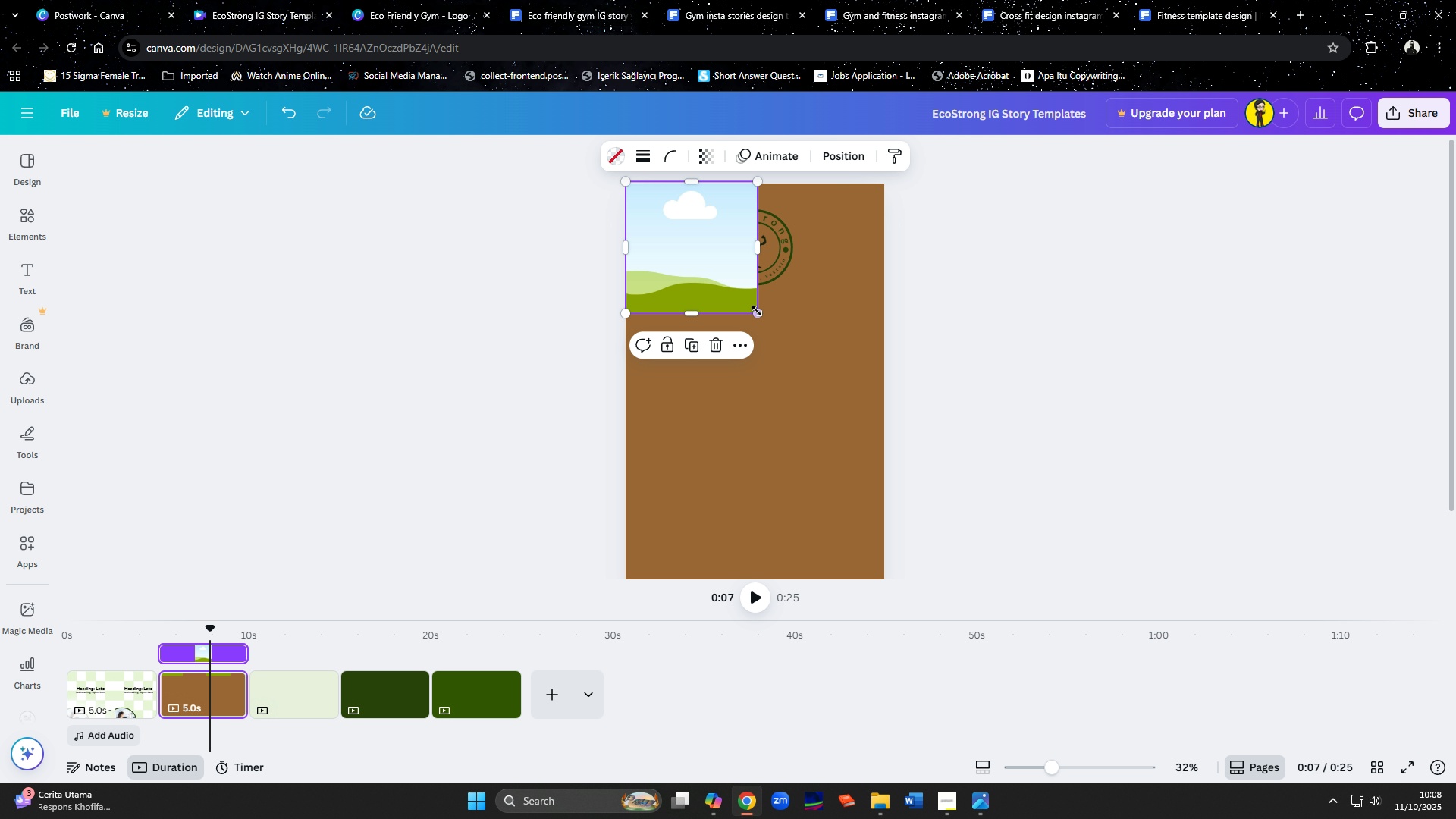 
left_click_drag(start_coordinate=[758, 313], to_coordinate=[788, 532])
 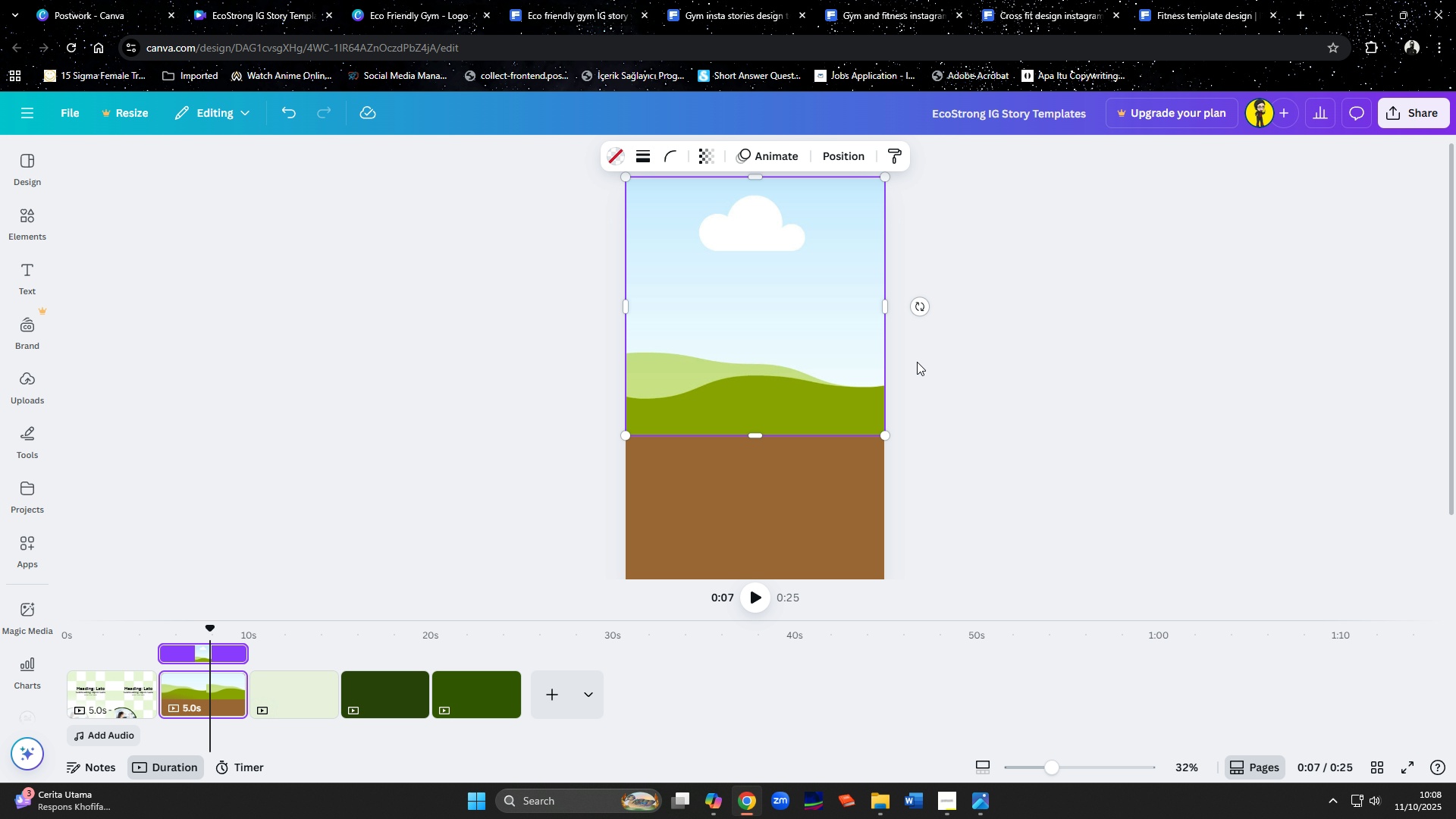 
scroll: coordinate [917, 362], scroll_direction: down, amount: 1.0
 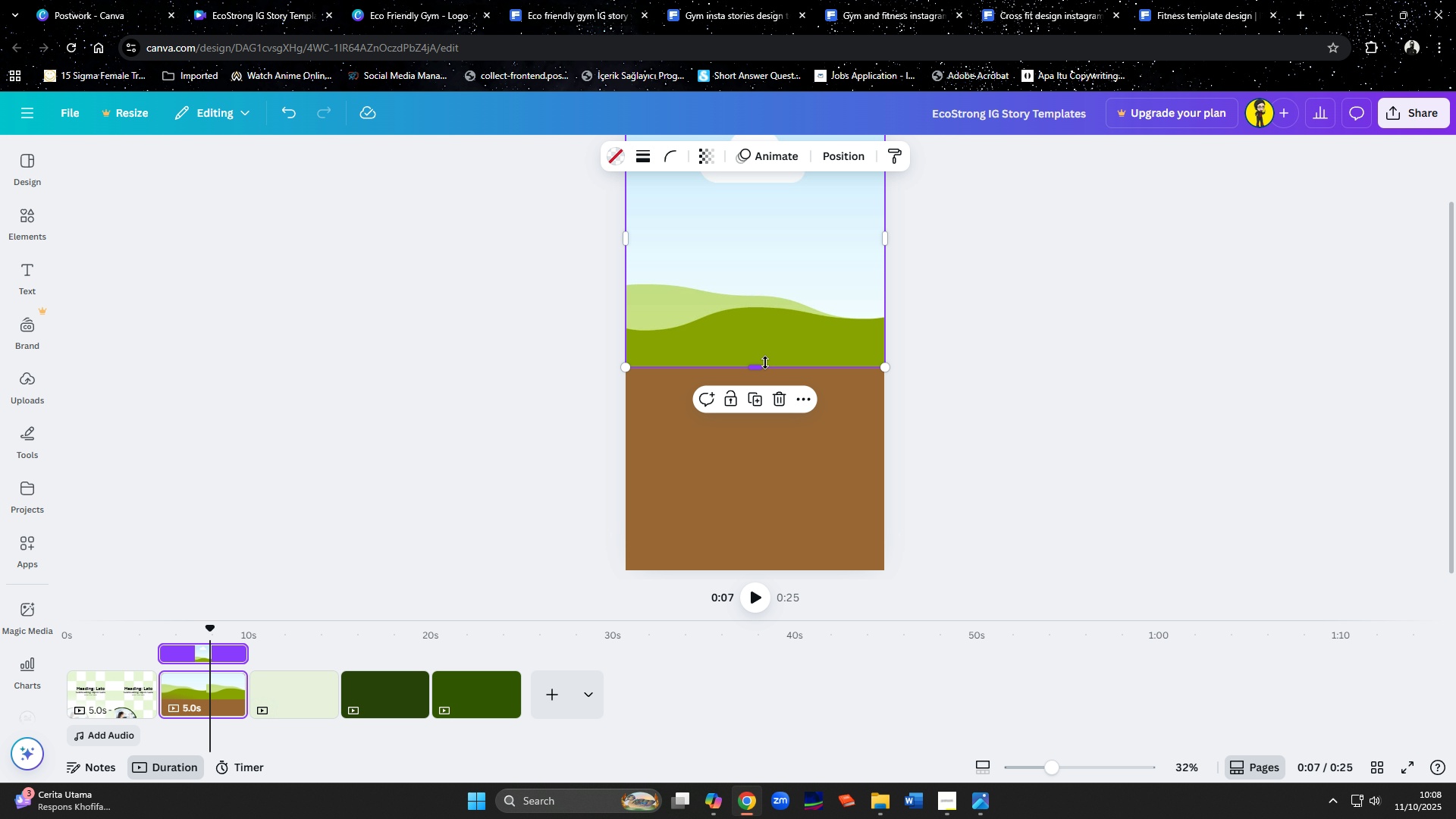 
left_click_drag(start_coordinate=[759, 362], to_coordinate=[764, 565])
 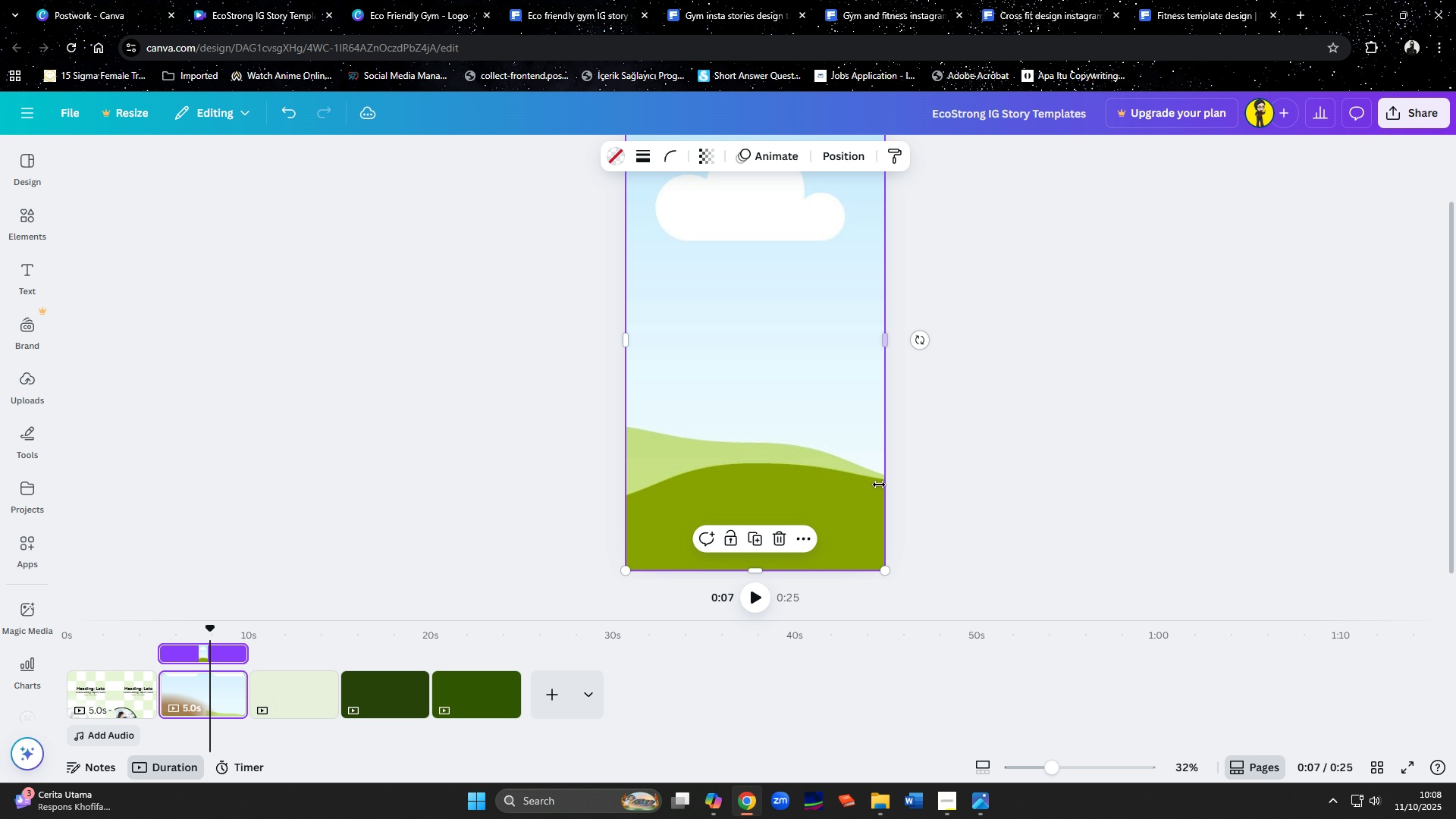 
scroll: coordinate [879, 485], scroll_direction: up, amount: 2.0
 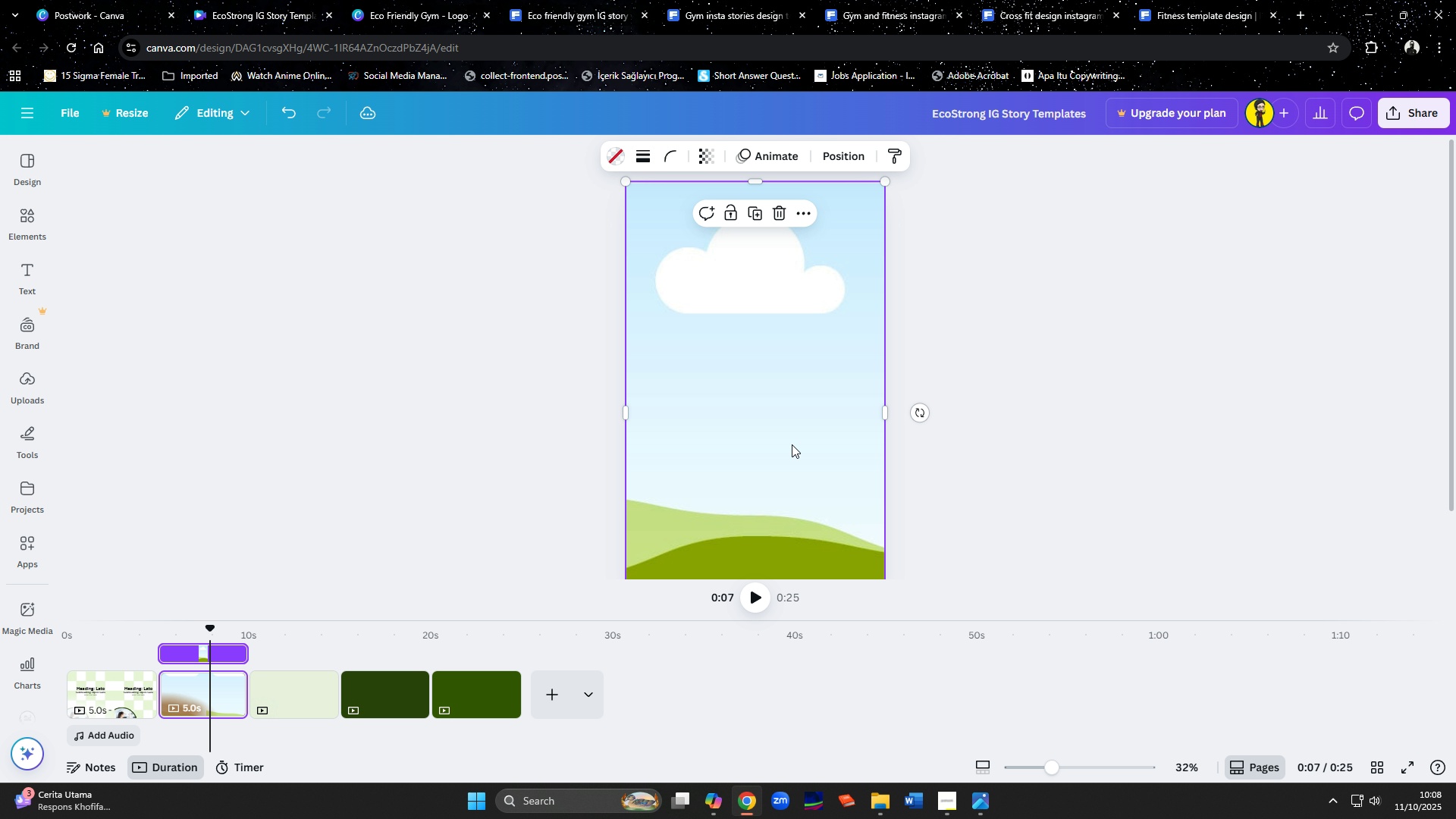 
left_click_drag(start_coordinate=[792, 444], to_coordinate=[663, 447])
 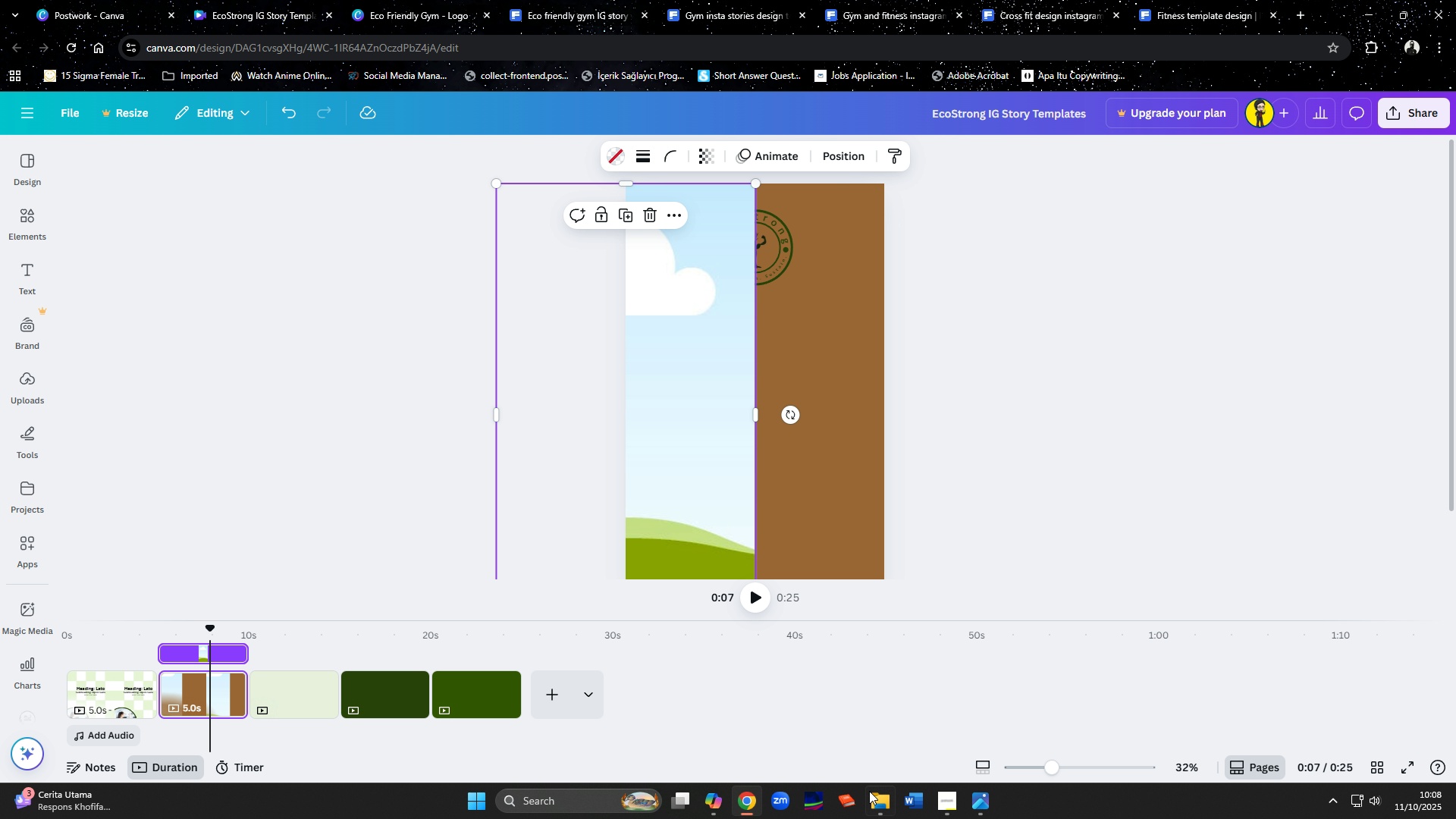 
left_click([869, 809])
 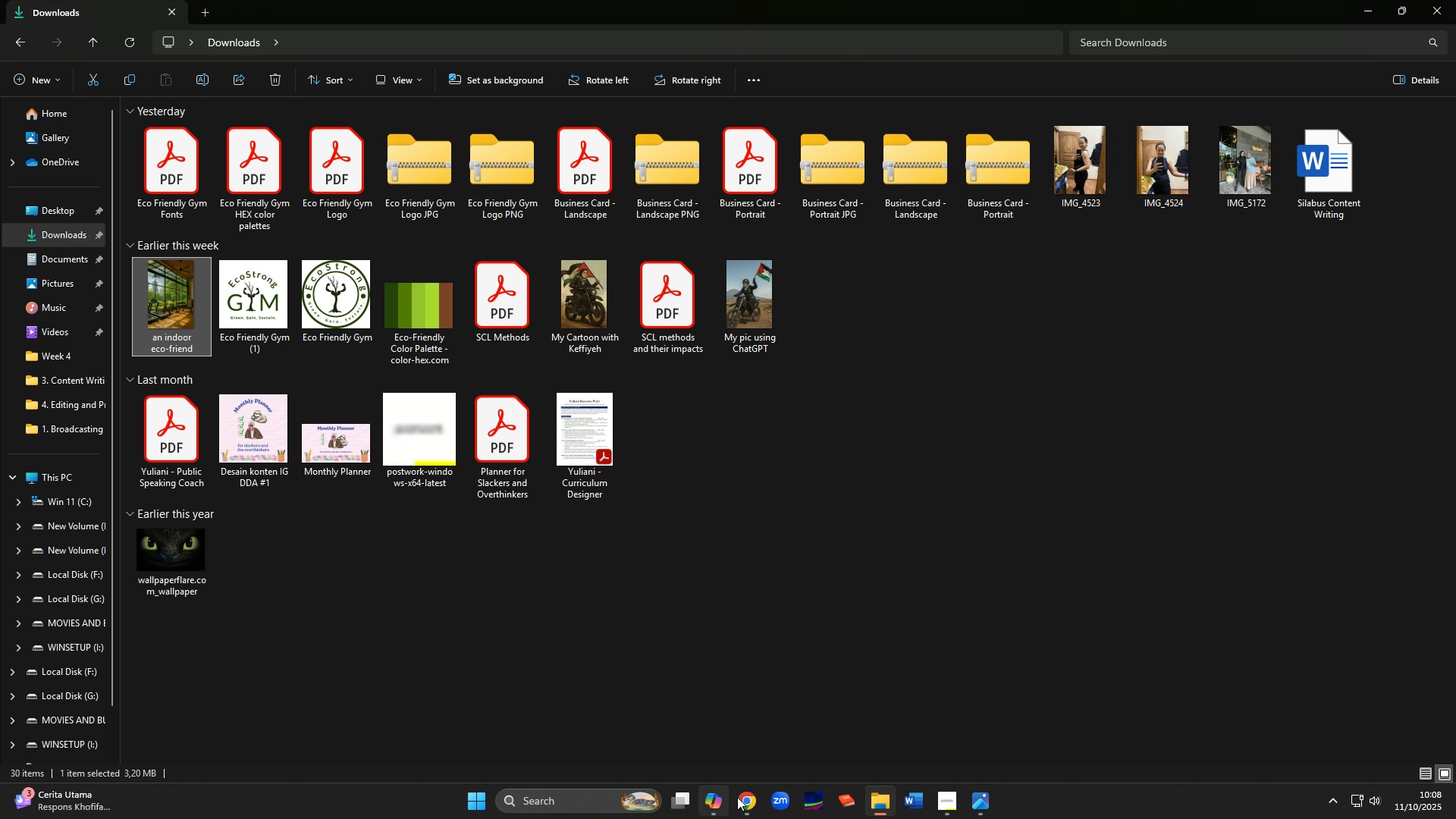 
left_click([742, 800])
 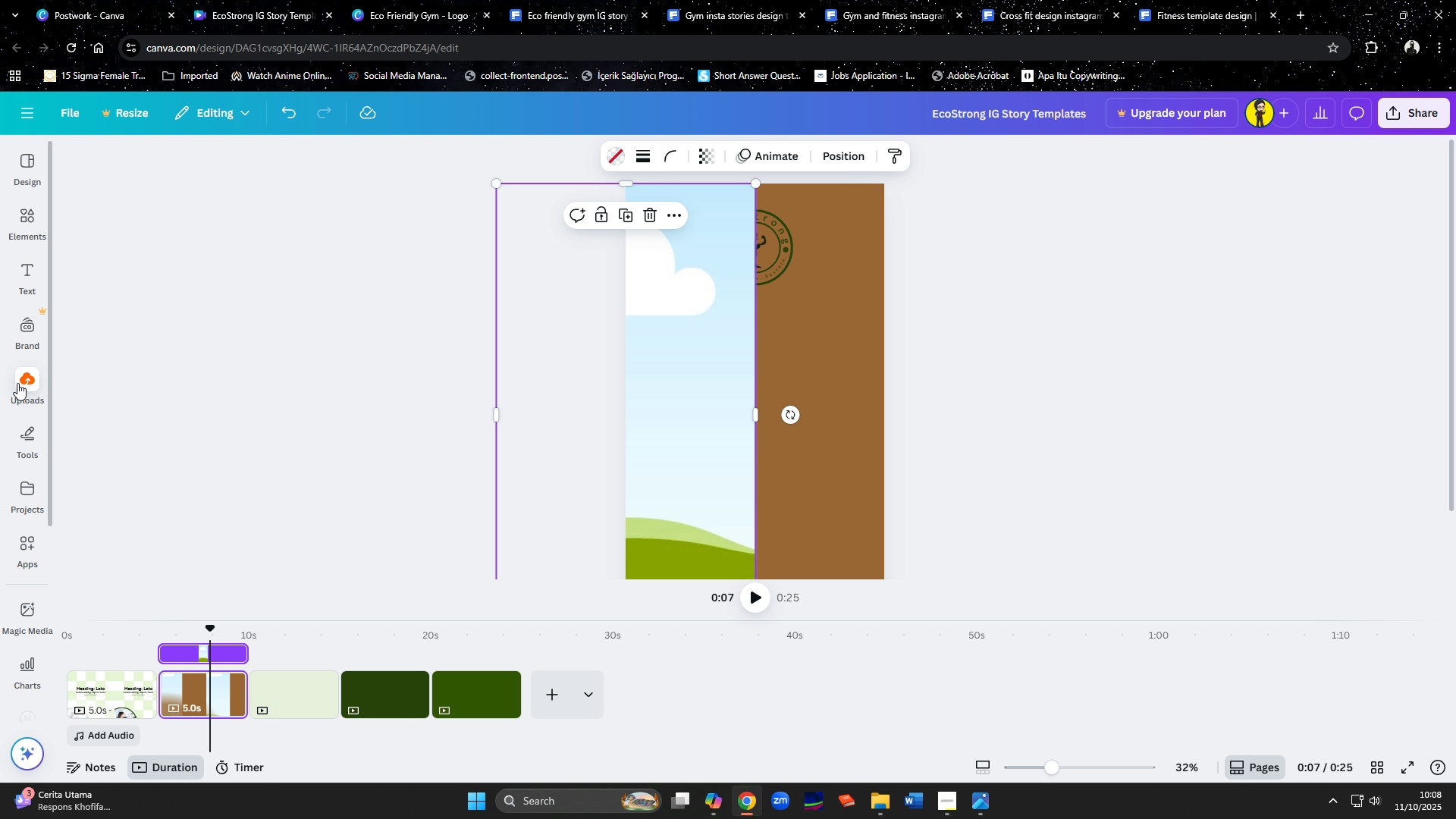 
left_click([17, 383])
 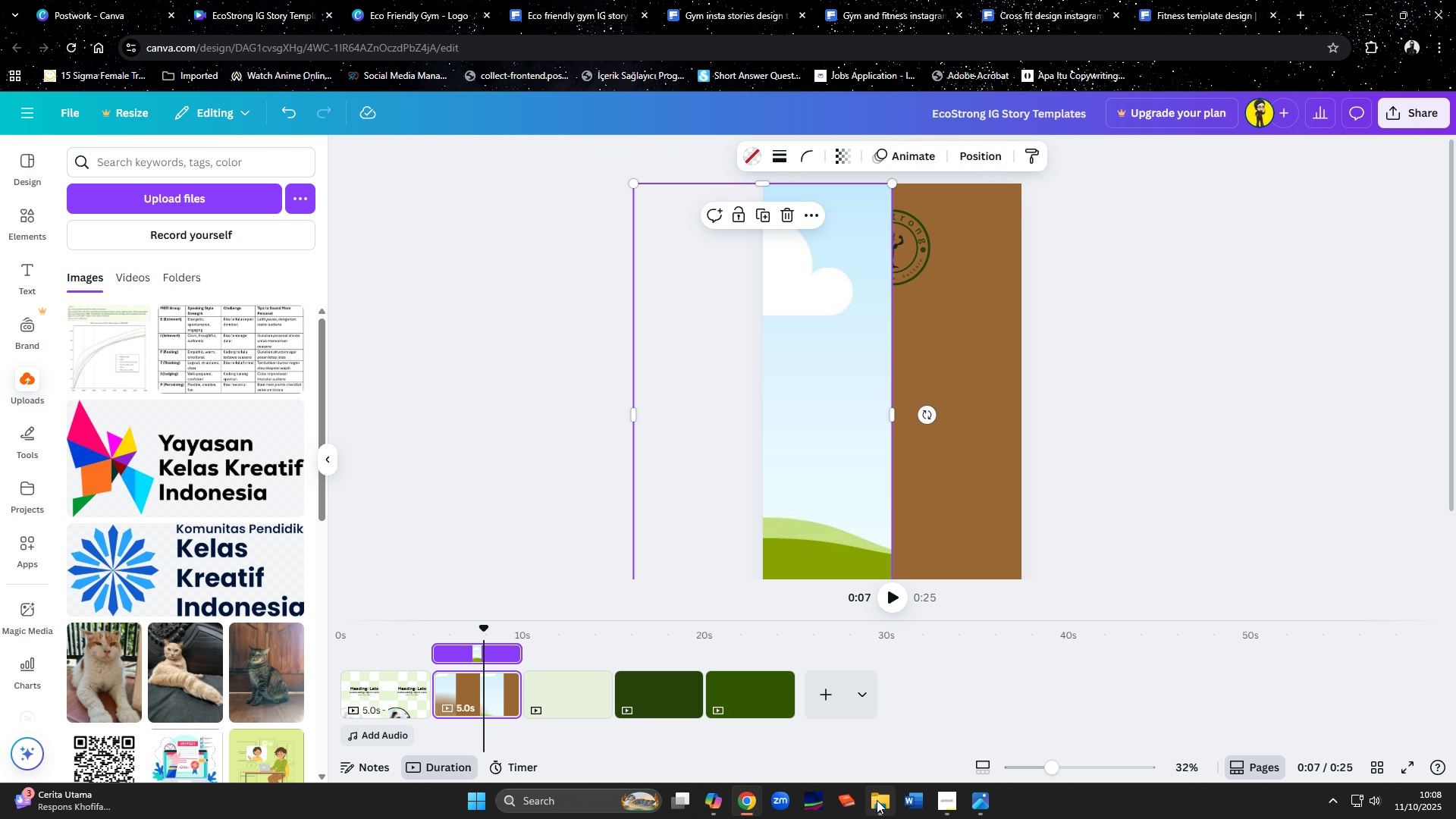 
left_click([877, 800])
 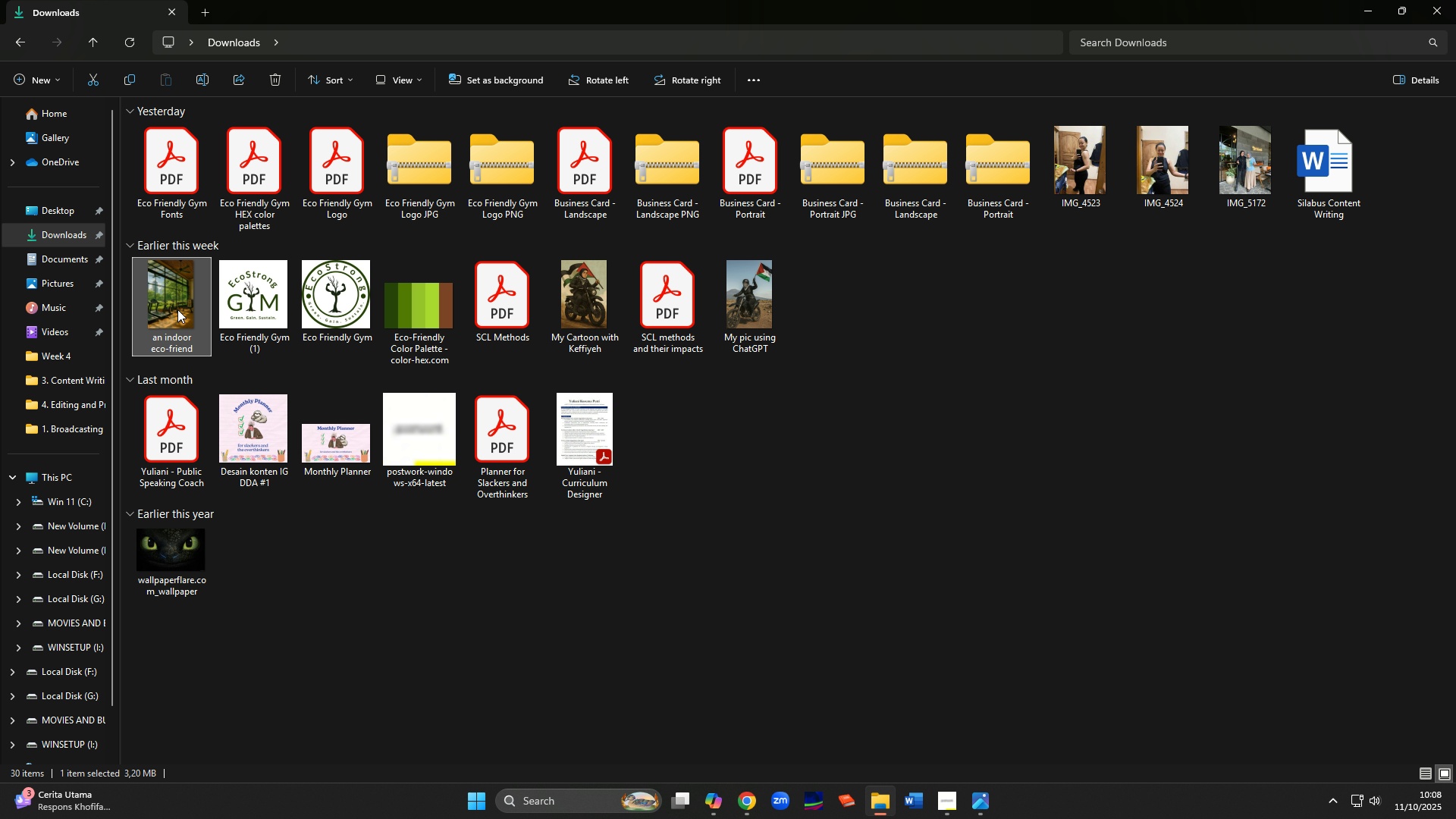 
left_click_drag(start_coordinate=[169, 306], to_coordinate=[220, 420])
 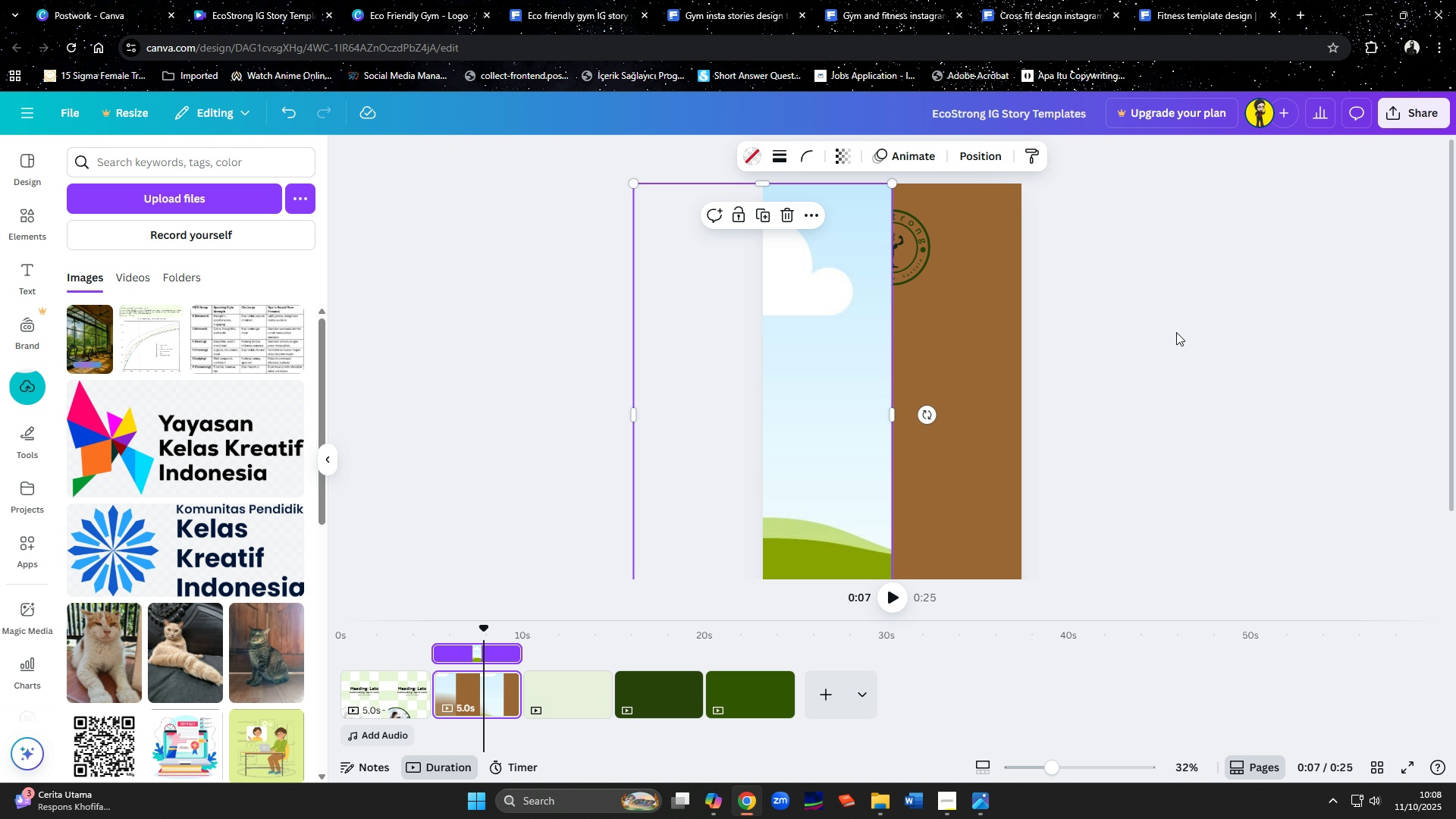 
wait(9.08)
 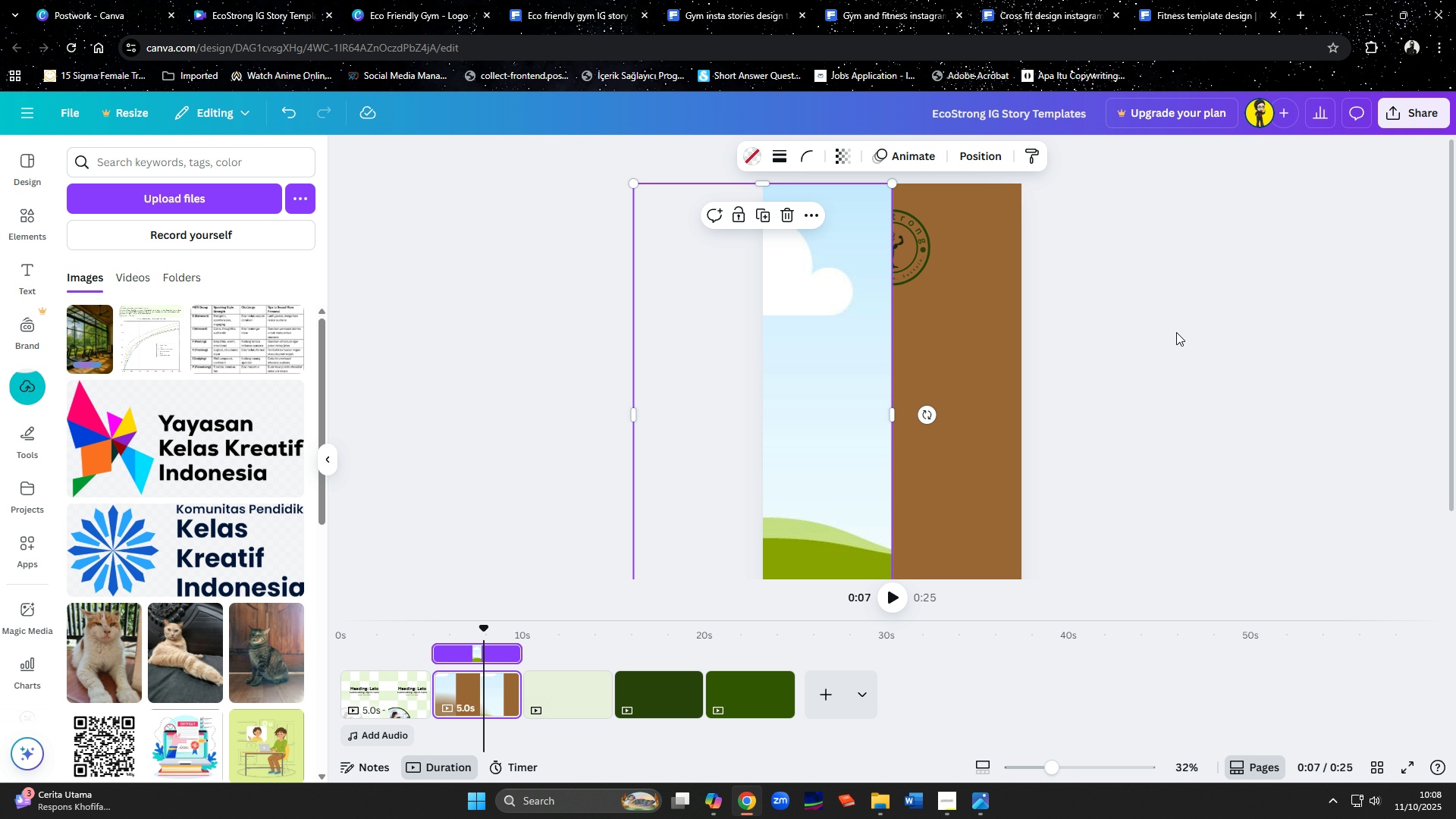 
left_click_drag(start_coordinate=[79, 353], to_coordinate=[796, 373])
 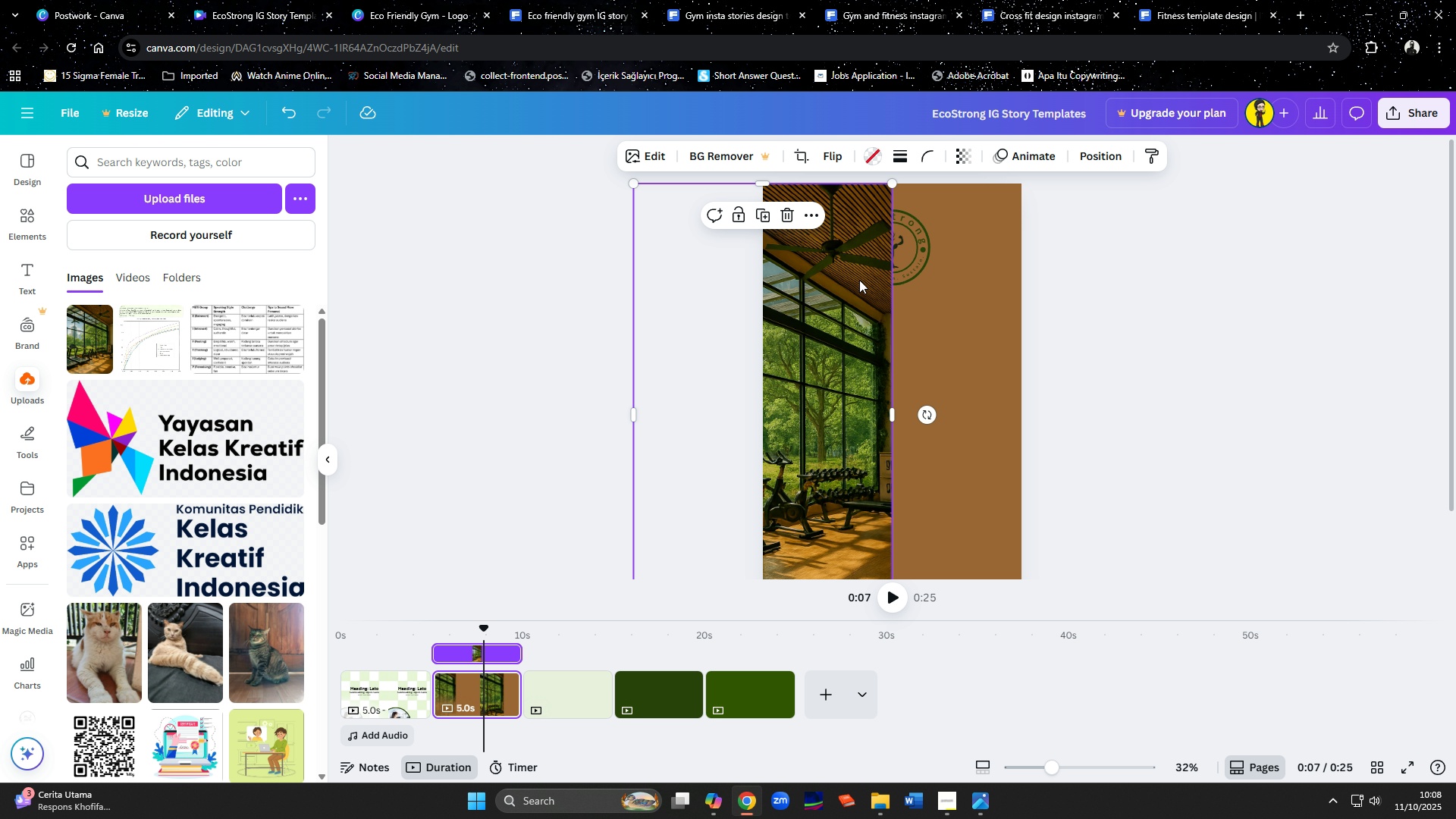 
left_click_drag(start_coordinate=[854, 346], to_coordinate=[984, 347])
 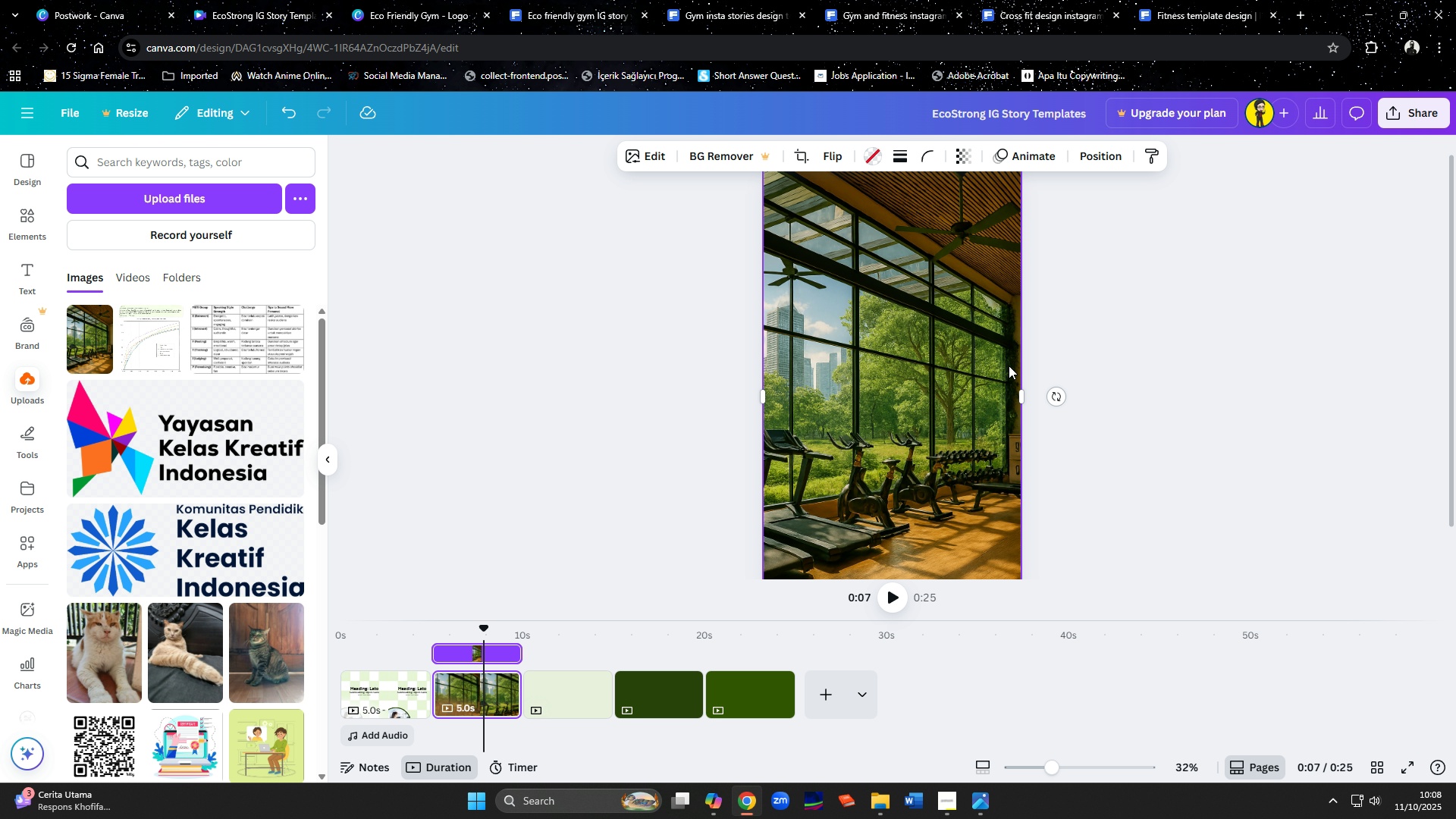 
scroll: coordinate [989, 369], scroll_direction: down, amount: 2.0
 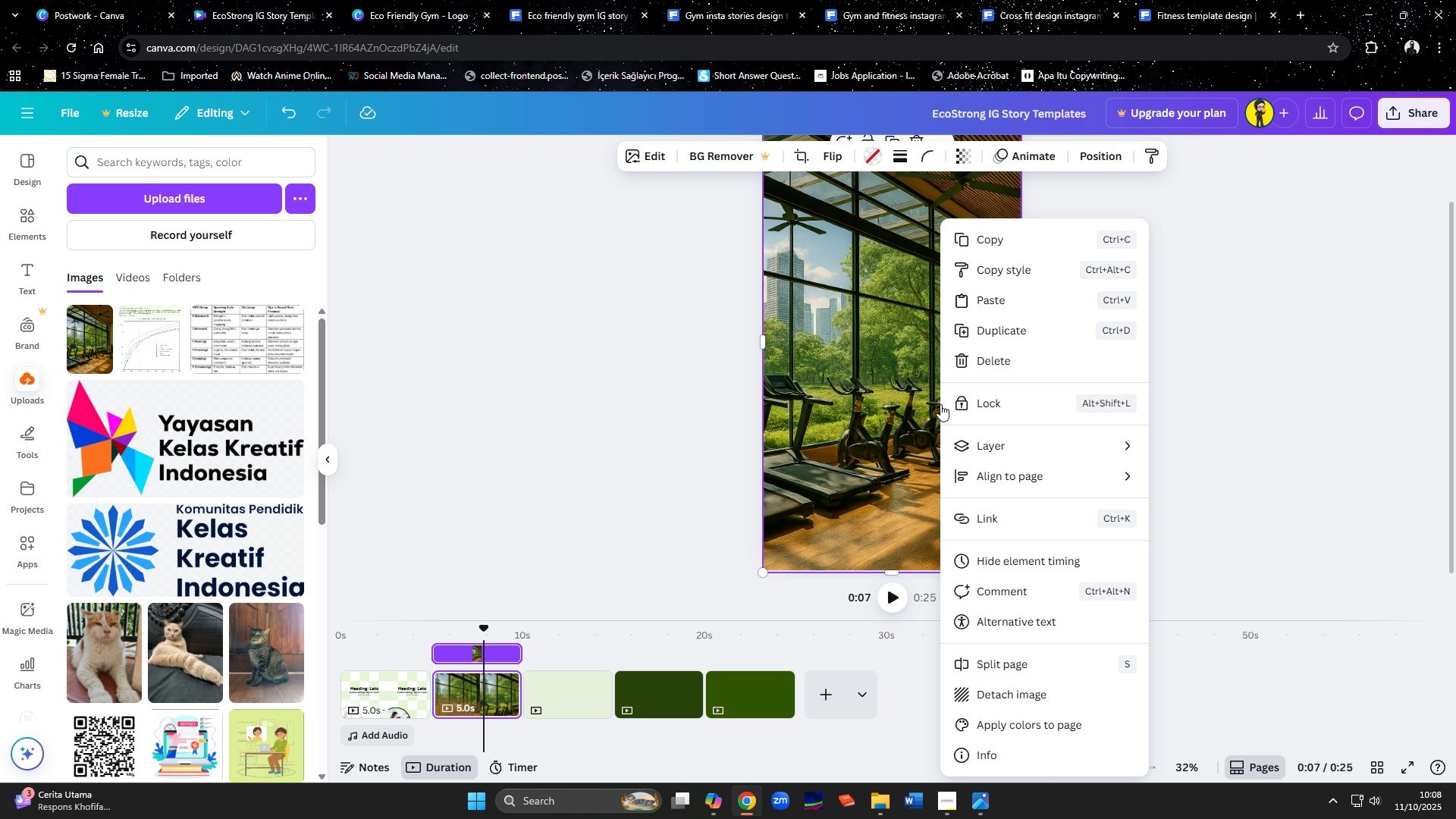 
right_click([940, 404])
 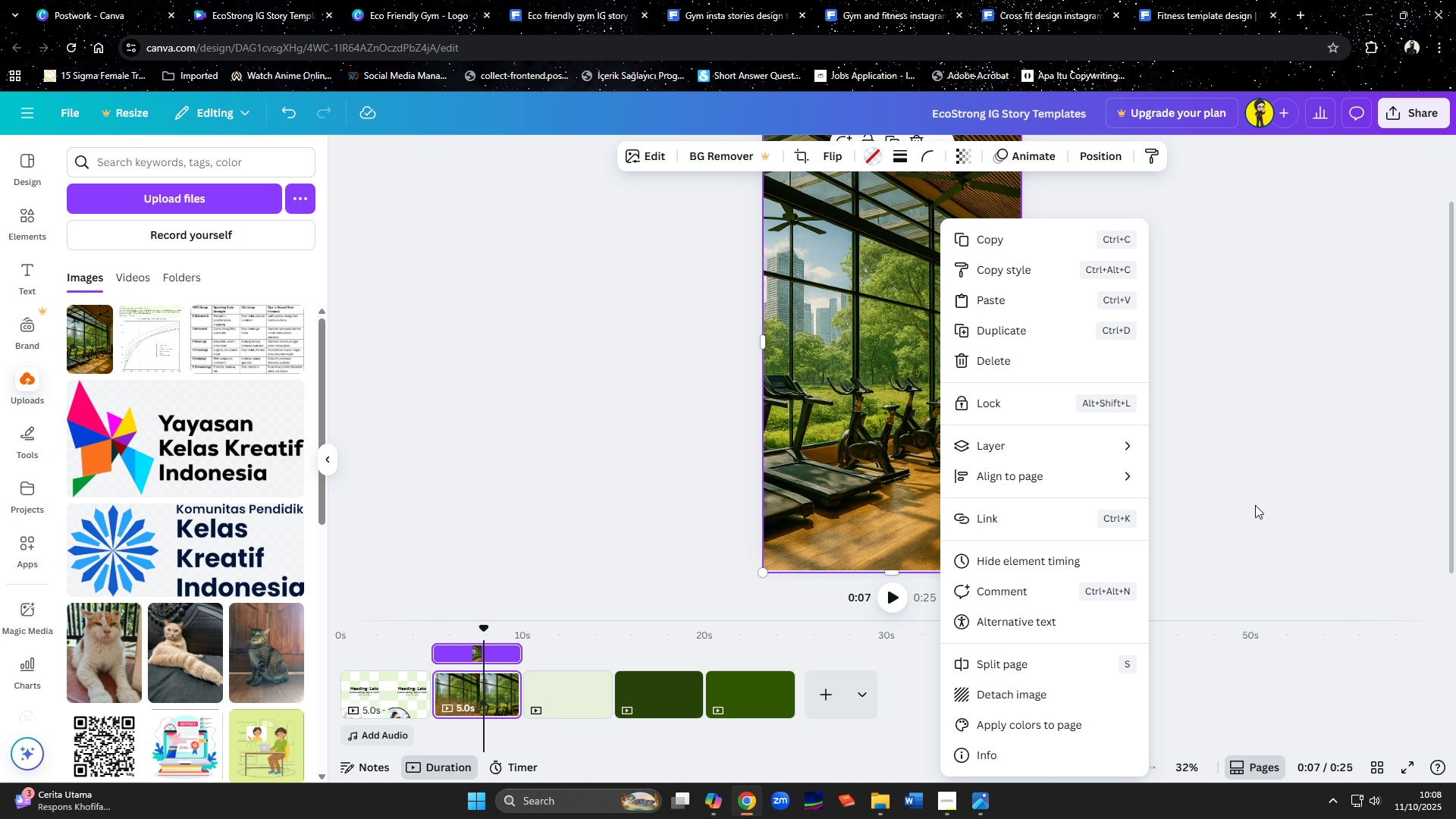 
wait(5.37)
 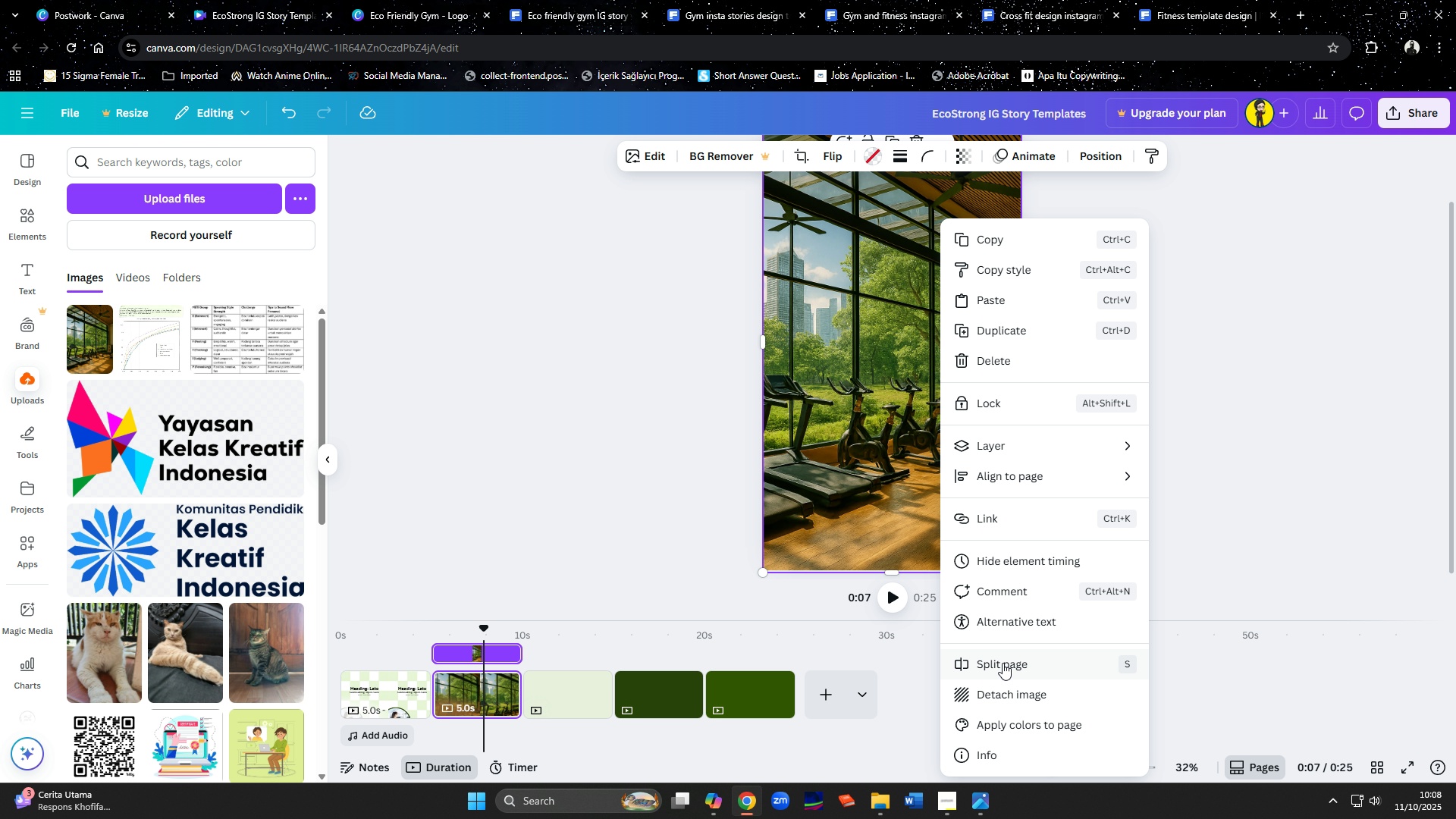 
left_click([1257, 499])
 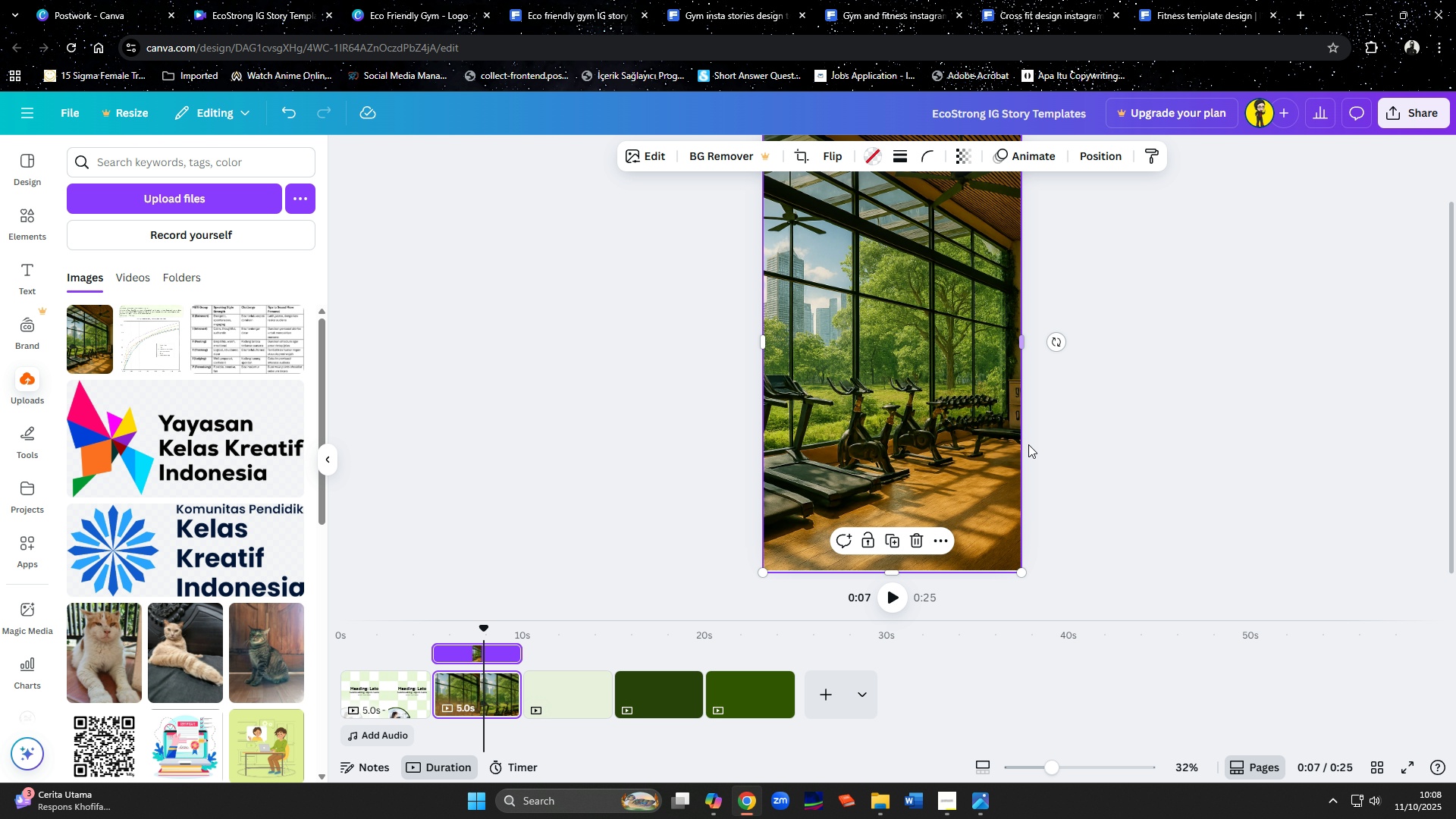 
scroll: coordinate [1028, 444], scroll_direction: up, amount: 2.0
 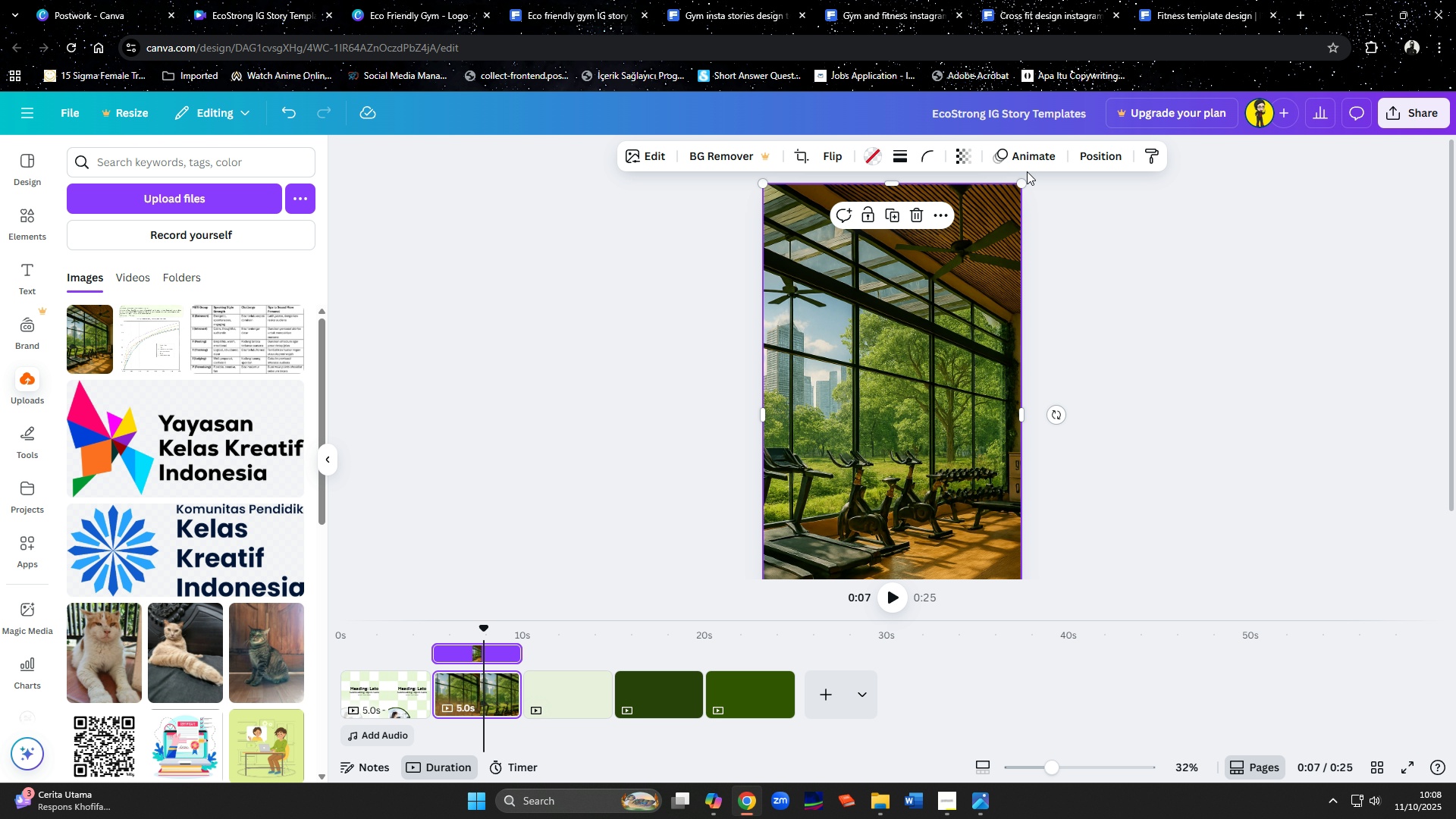 
left_click([1096, 164])
 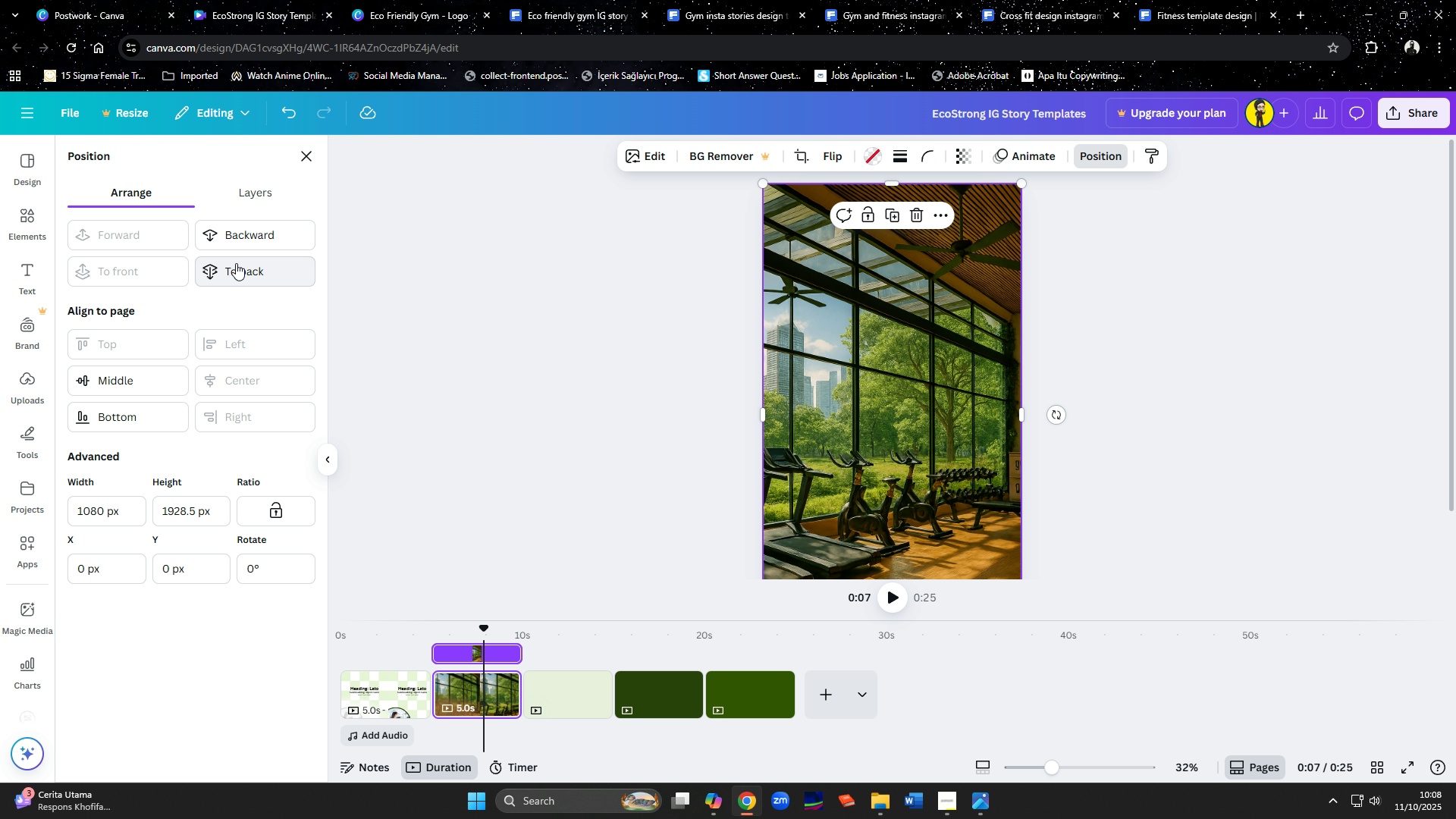 
left_click([236, 263])
 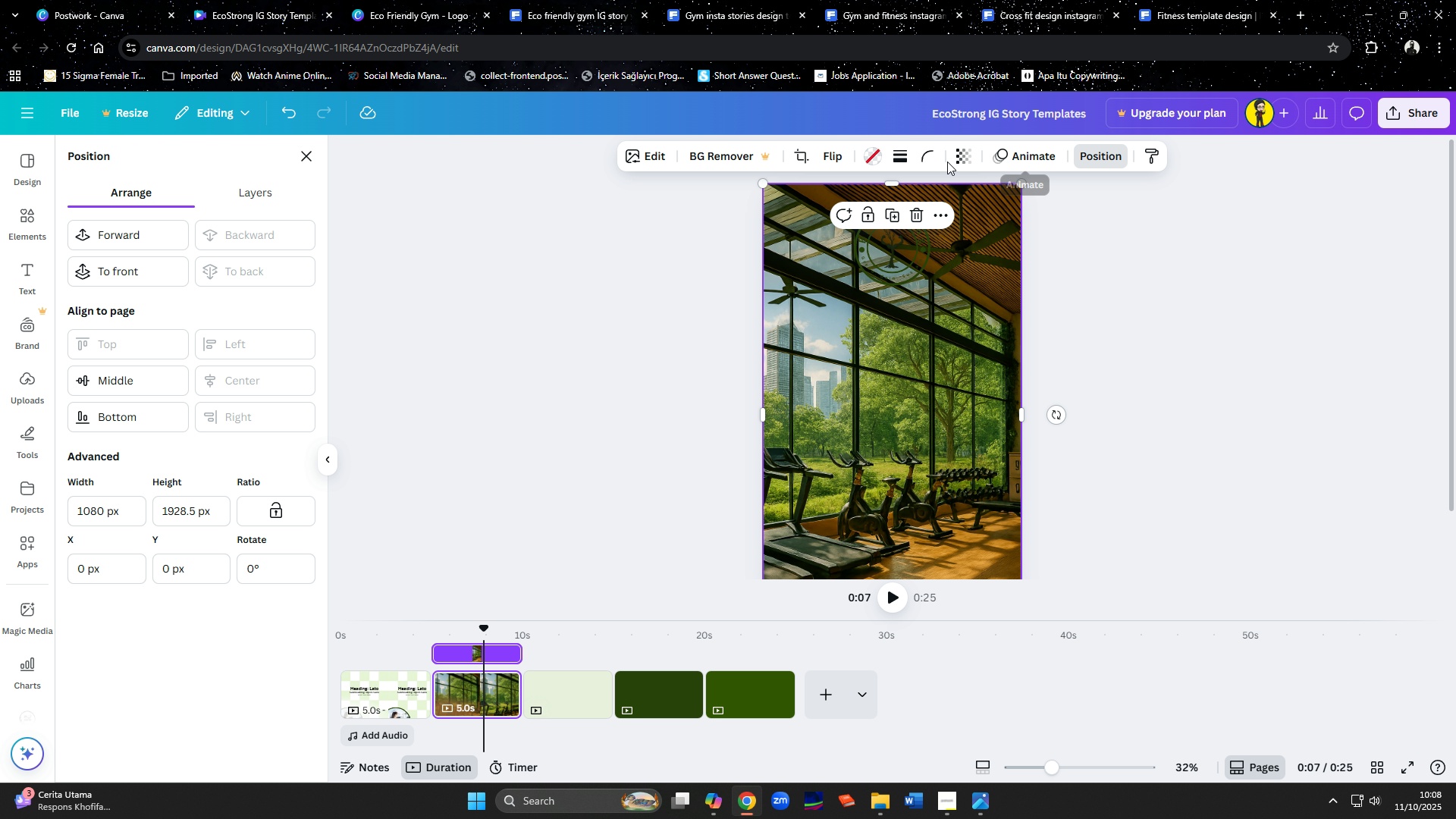 
left_click([956, 158])
 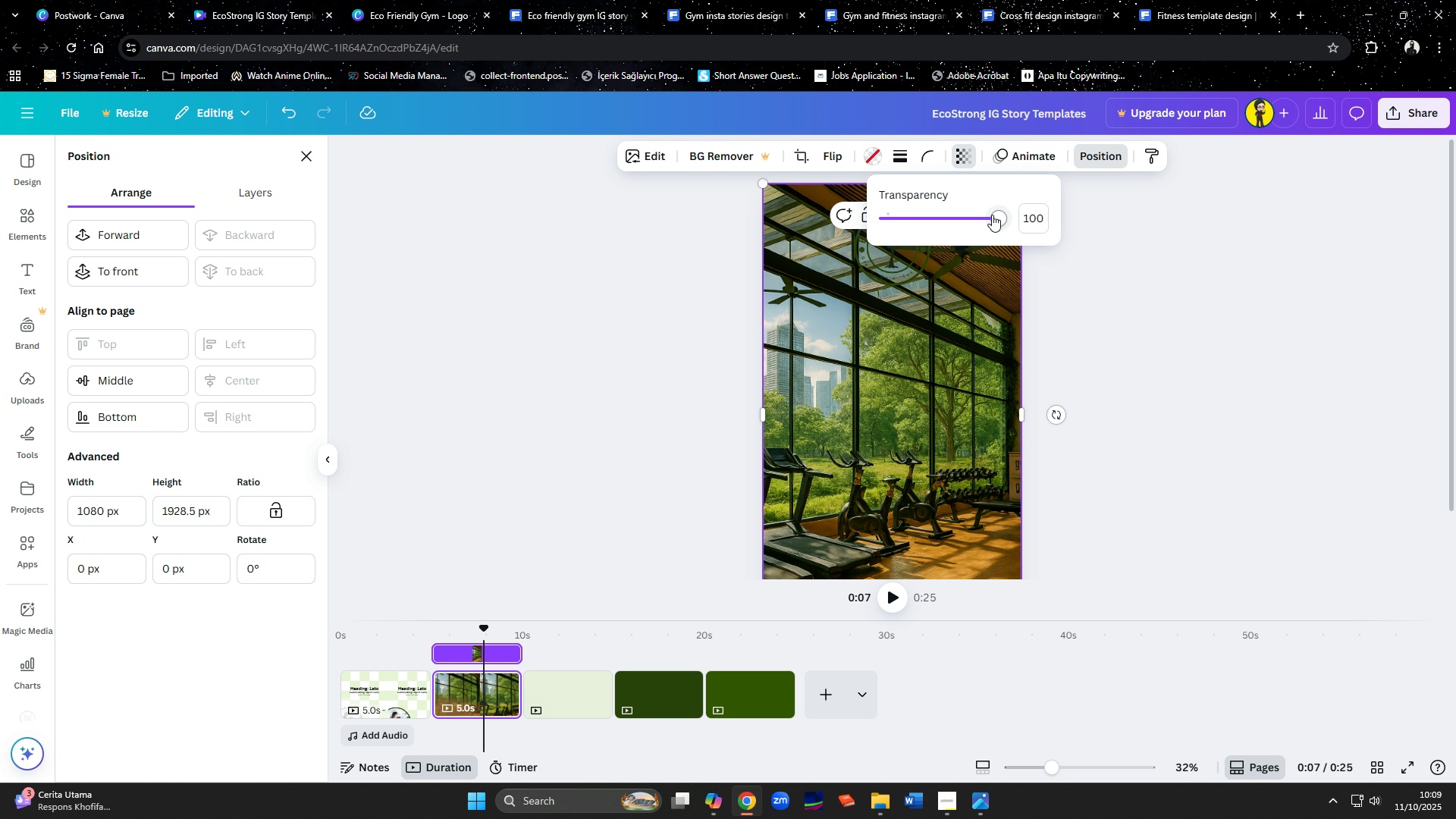 
left_click_drag(start_coordinate=[996, 216], to_coordinate=[902, 218])
 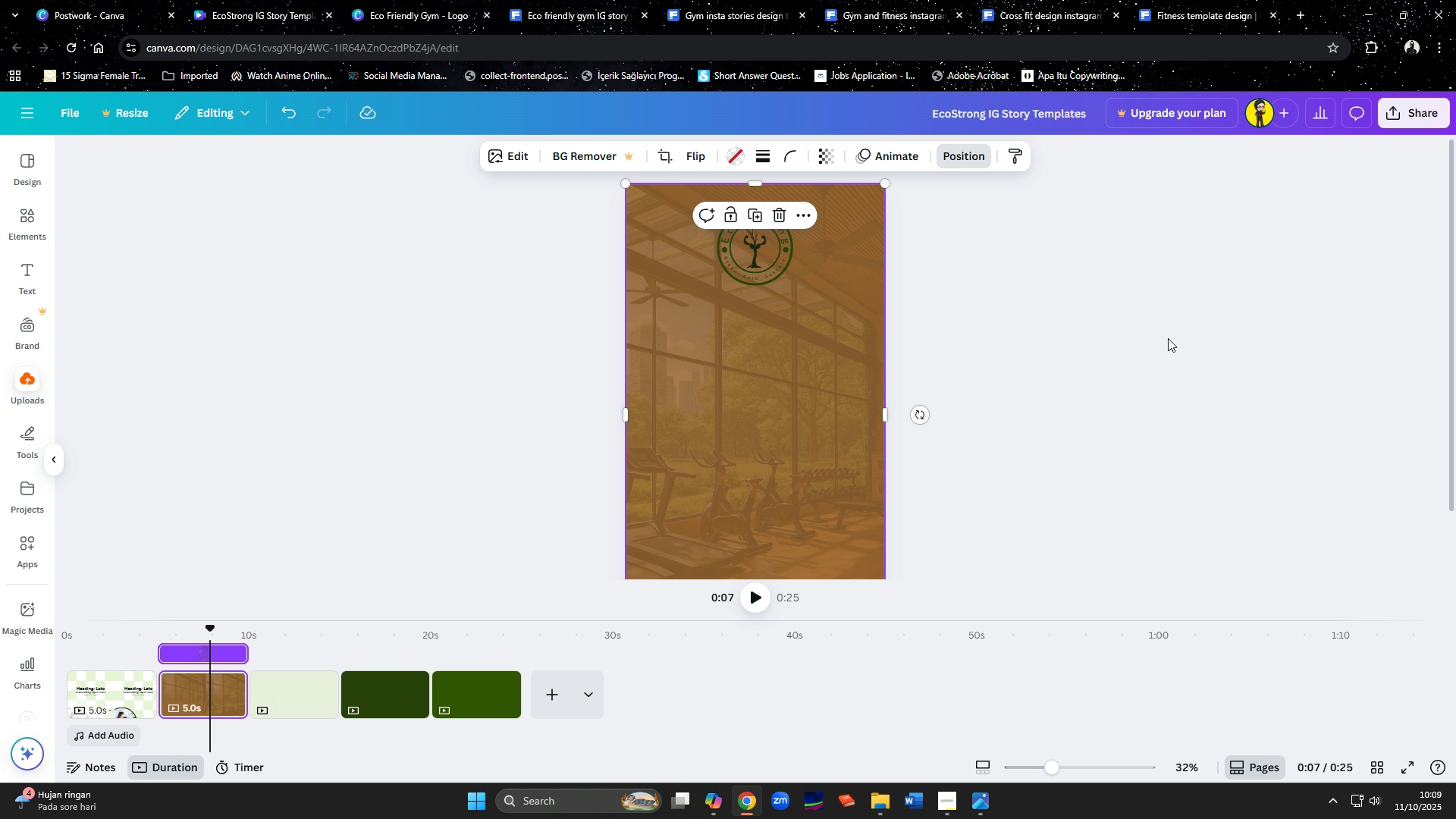 
double_click([1168, 338])
 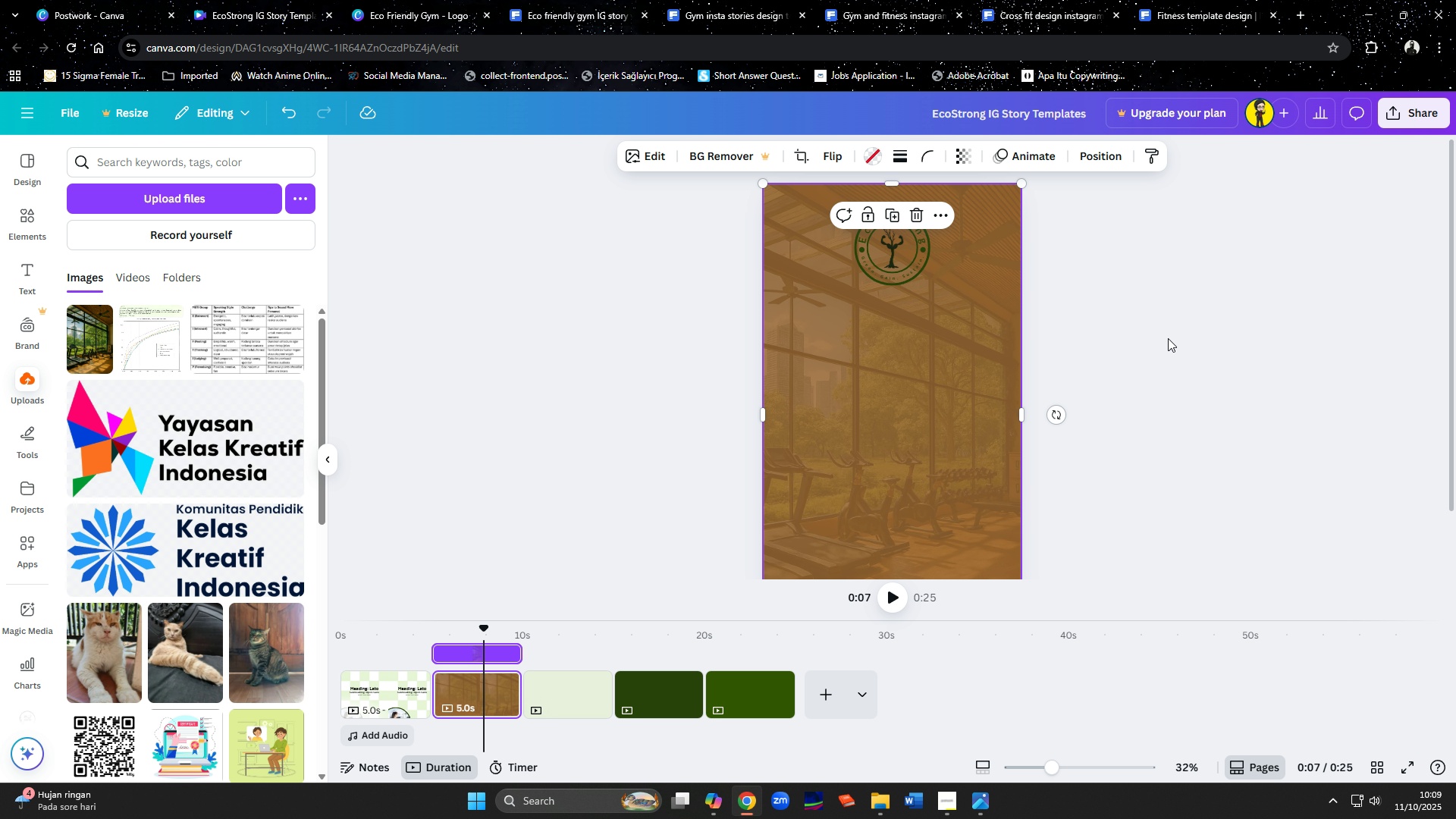 
left_click([1168, 338])
 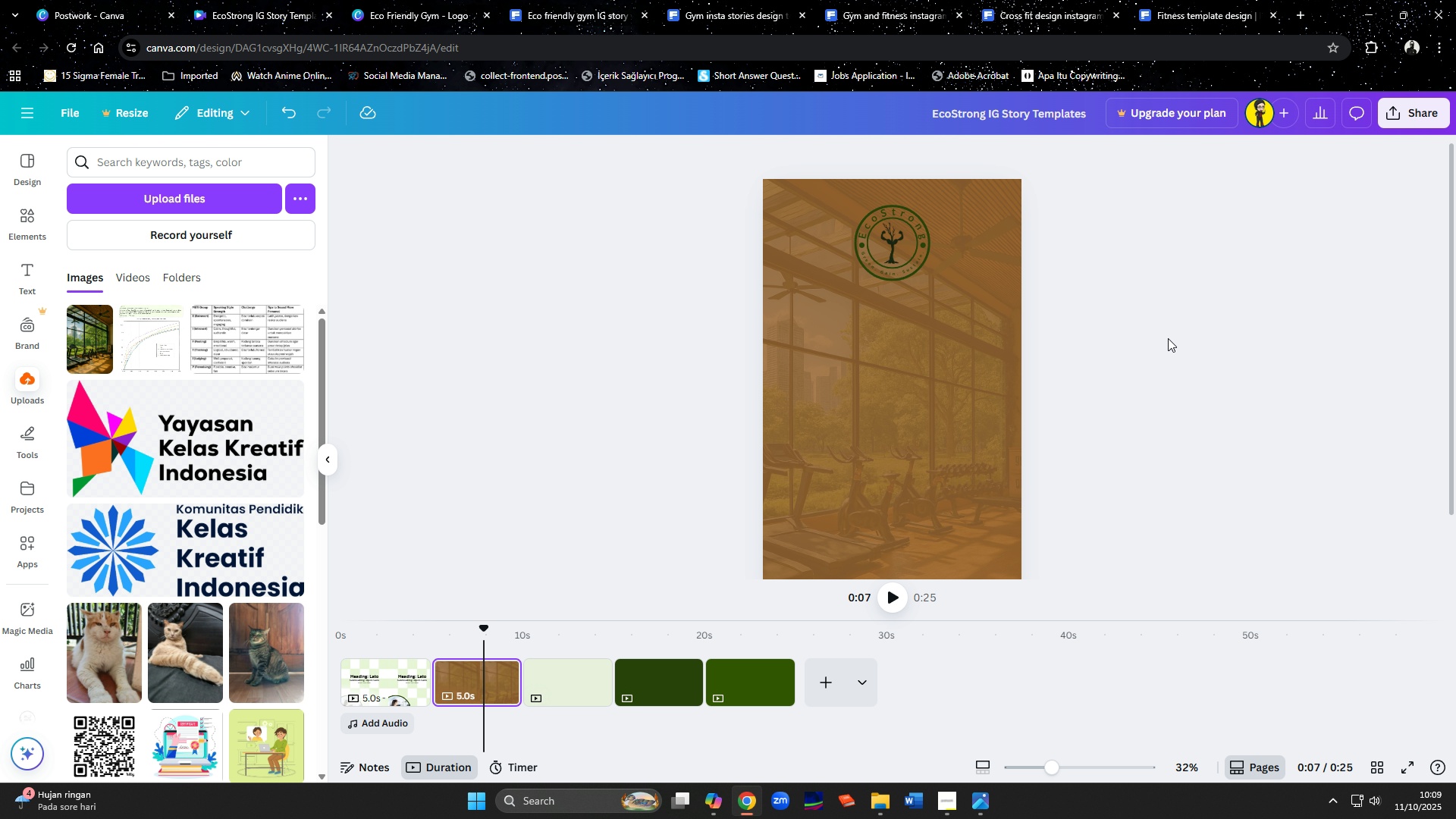 
scroll: coordinate [1168, 338], scroll_direction: down, amount: 2.0
 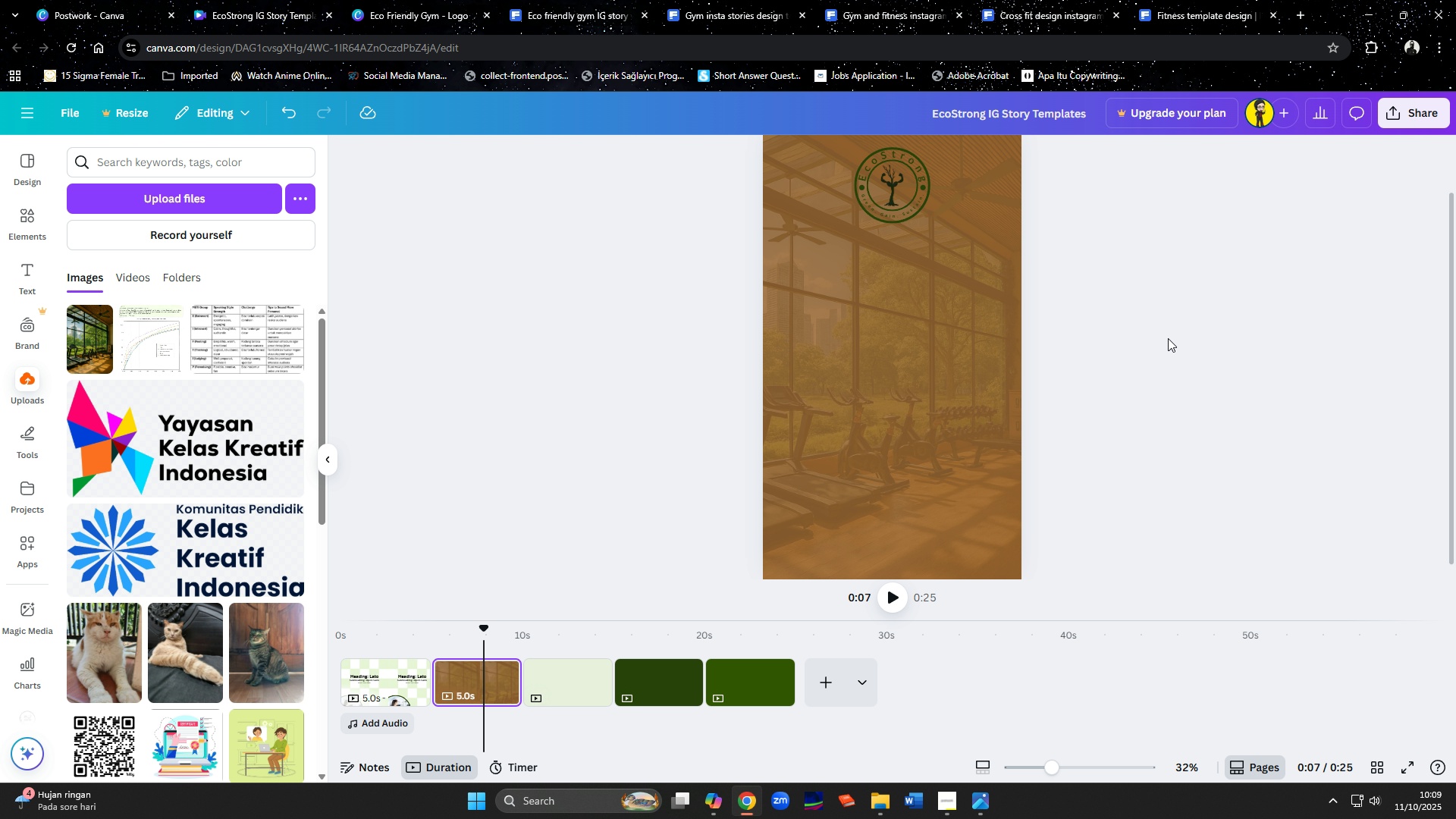 
scroll: coordinate [1168, 338], scroll_direction: up, amount: 1.0
 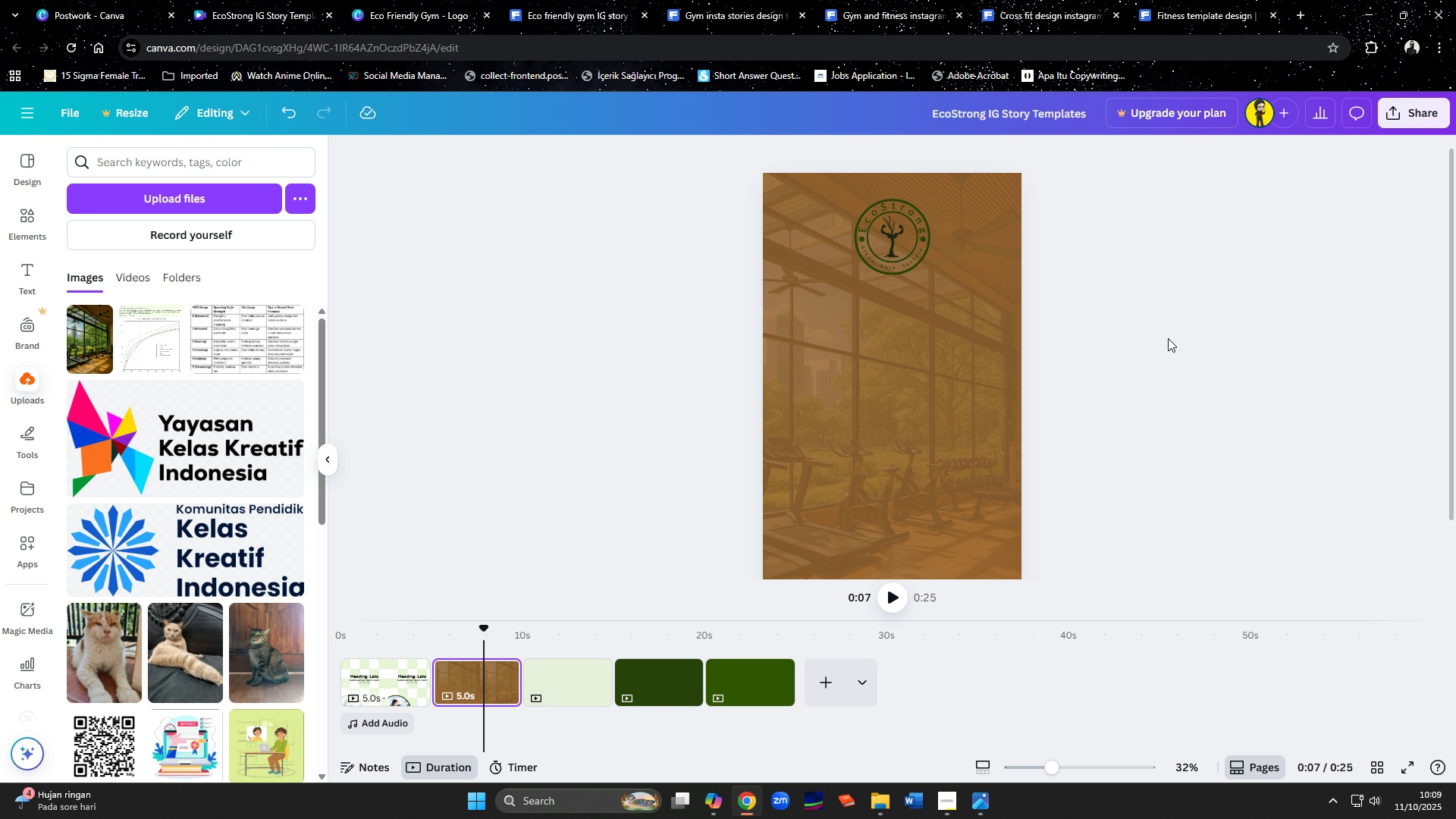 
scroll: coordinate [1168, 338], scroll_direction: down, amount: 2.0
 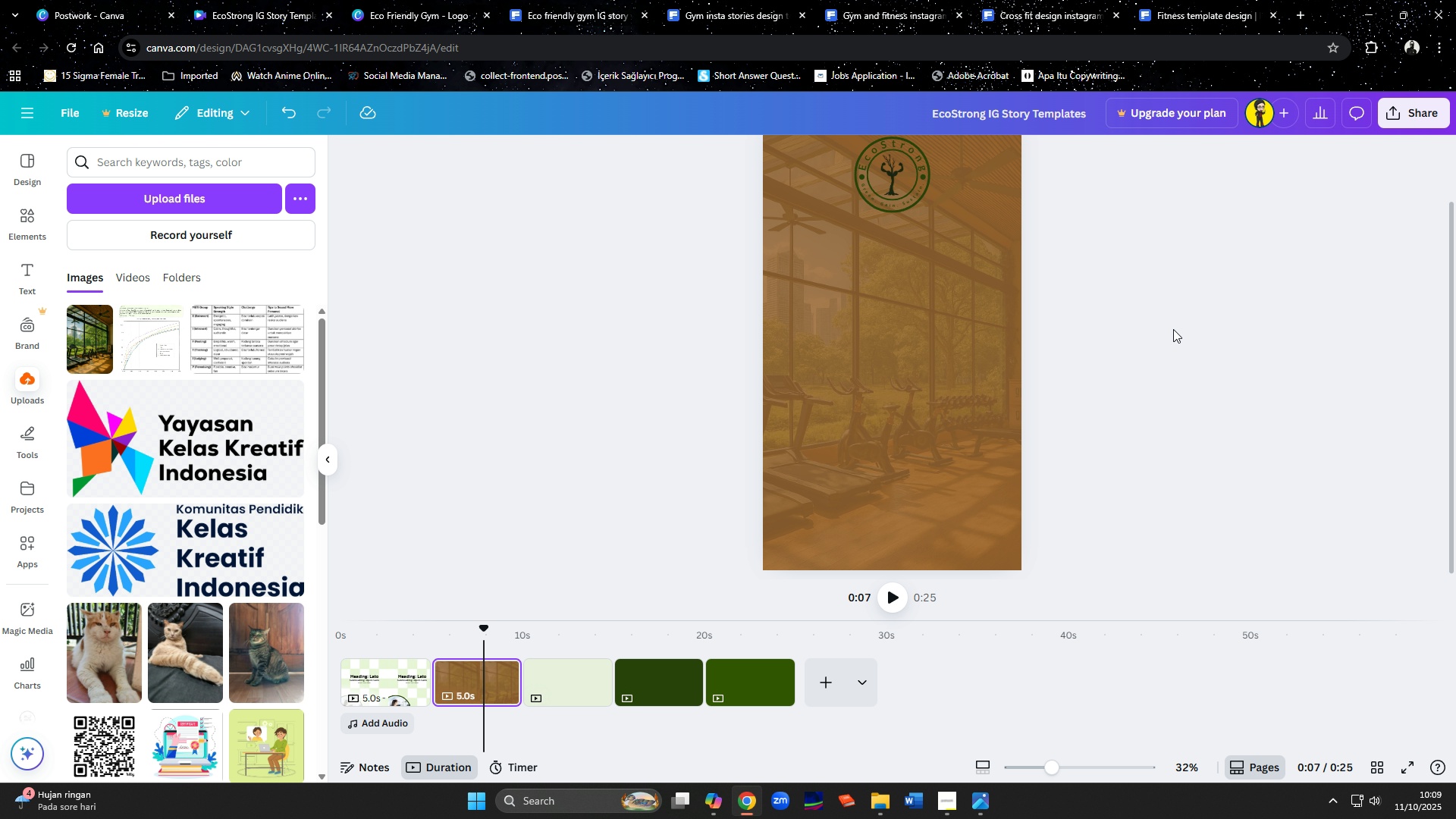 
scroll: coordinate [1173, 329], scroll_direction: up, amount: 1.0
 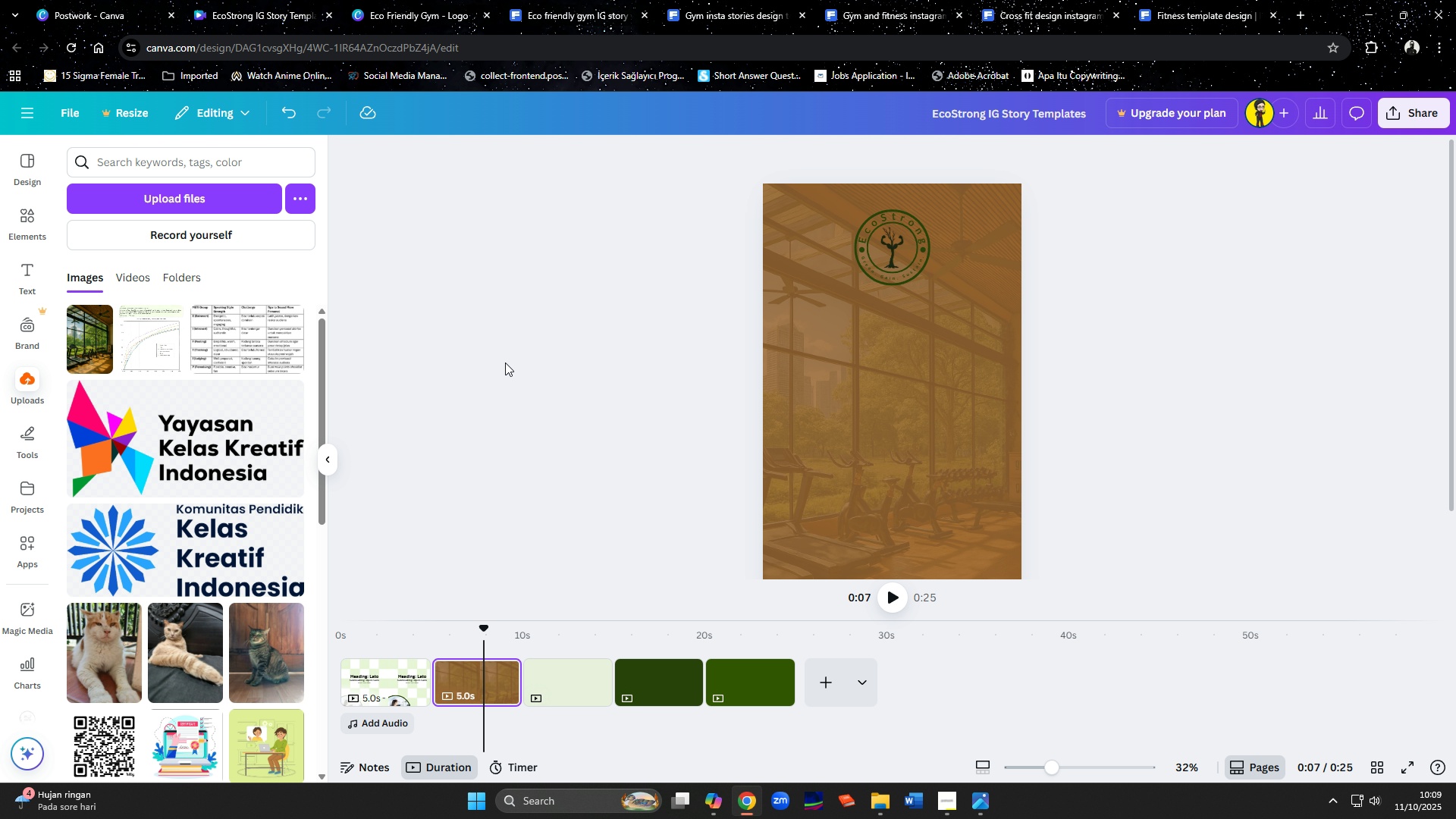 
left_click([24, 223])
 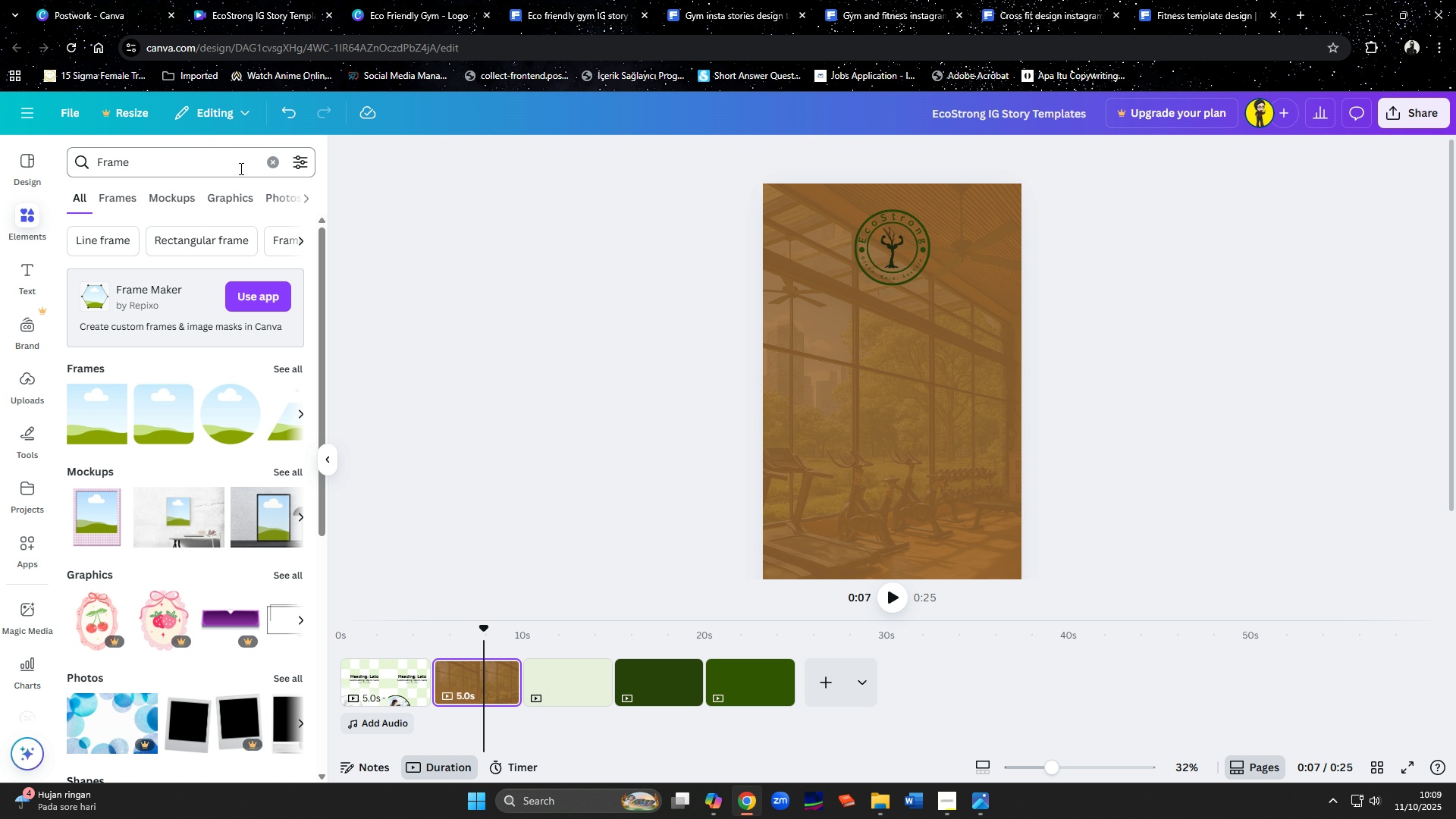 
left_click([273, 170])
 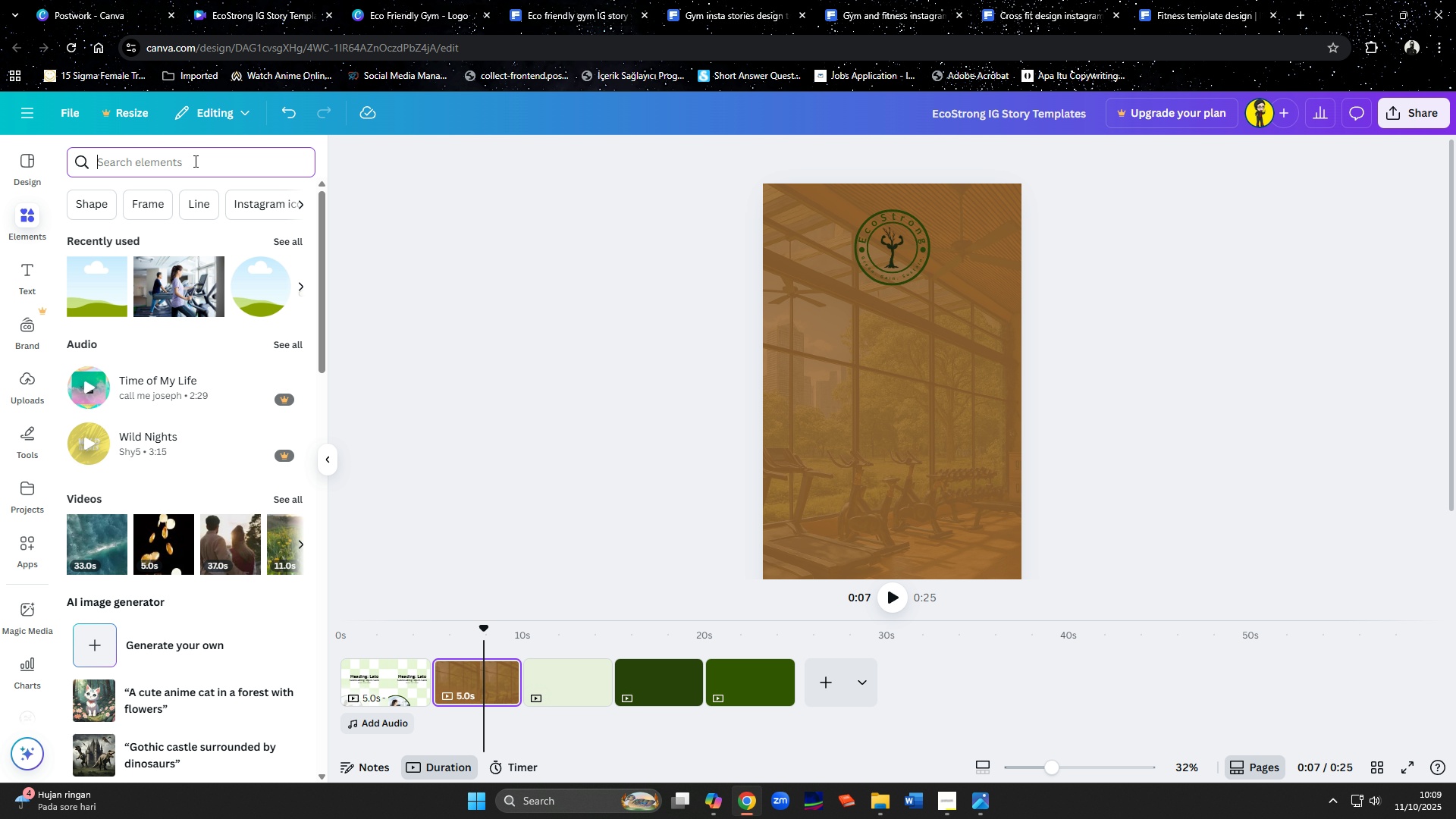 
left_click([183, 157])
 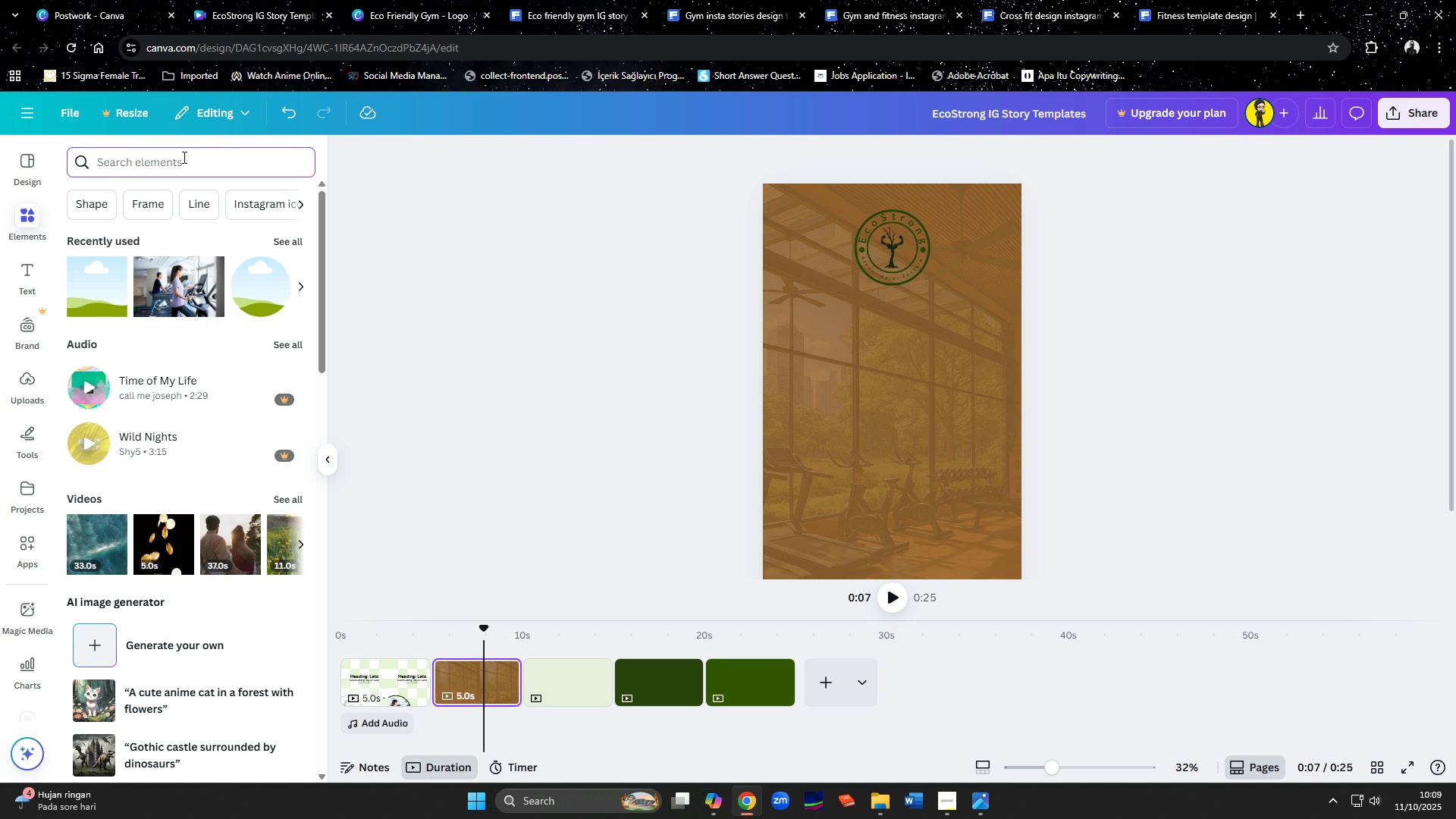 
type(shapes)
 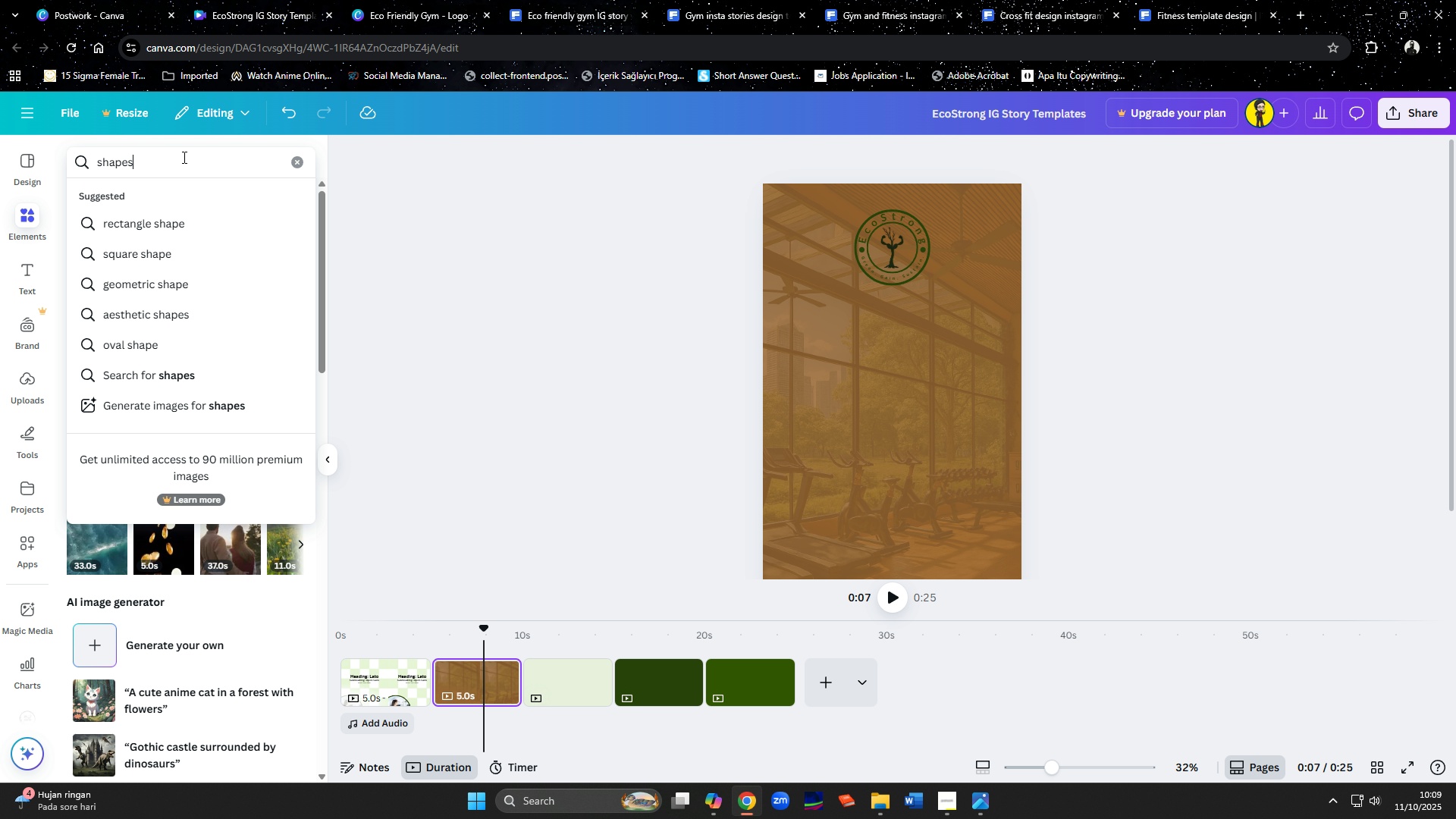 
key(Enter)
 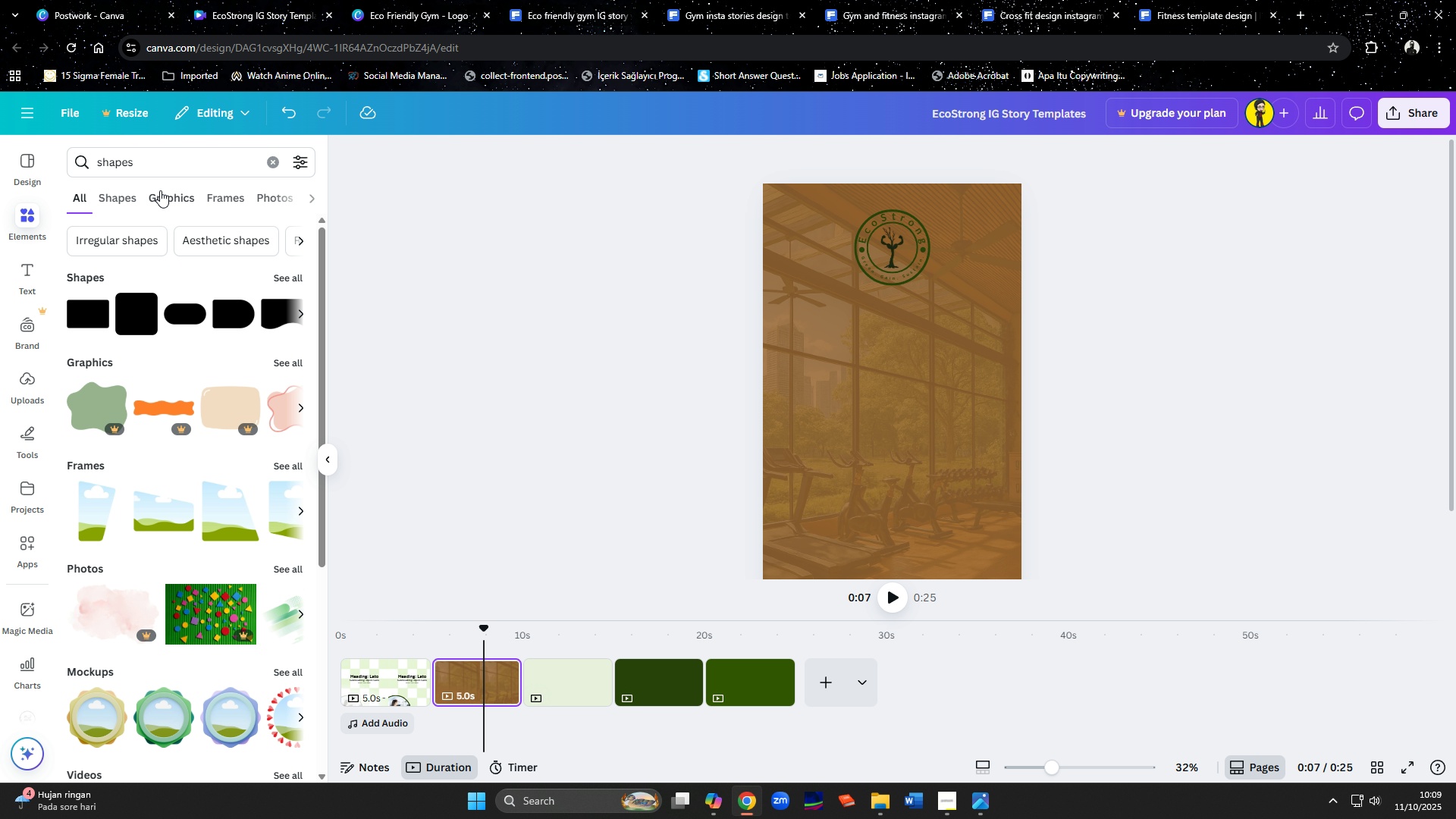 
left_click([155, 198])
 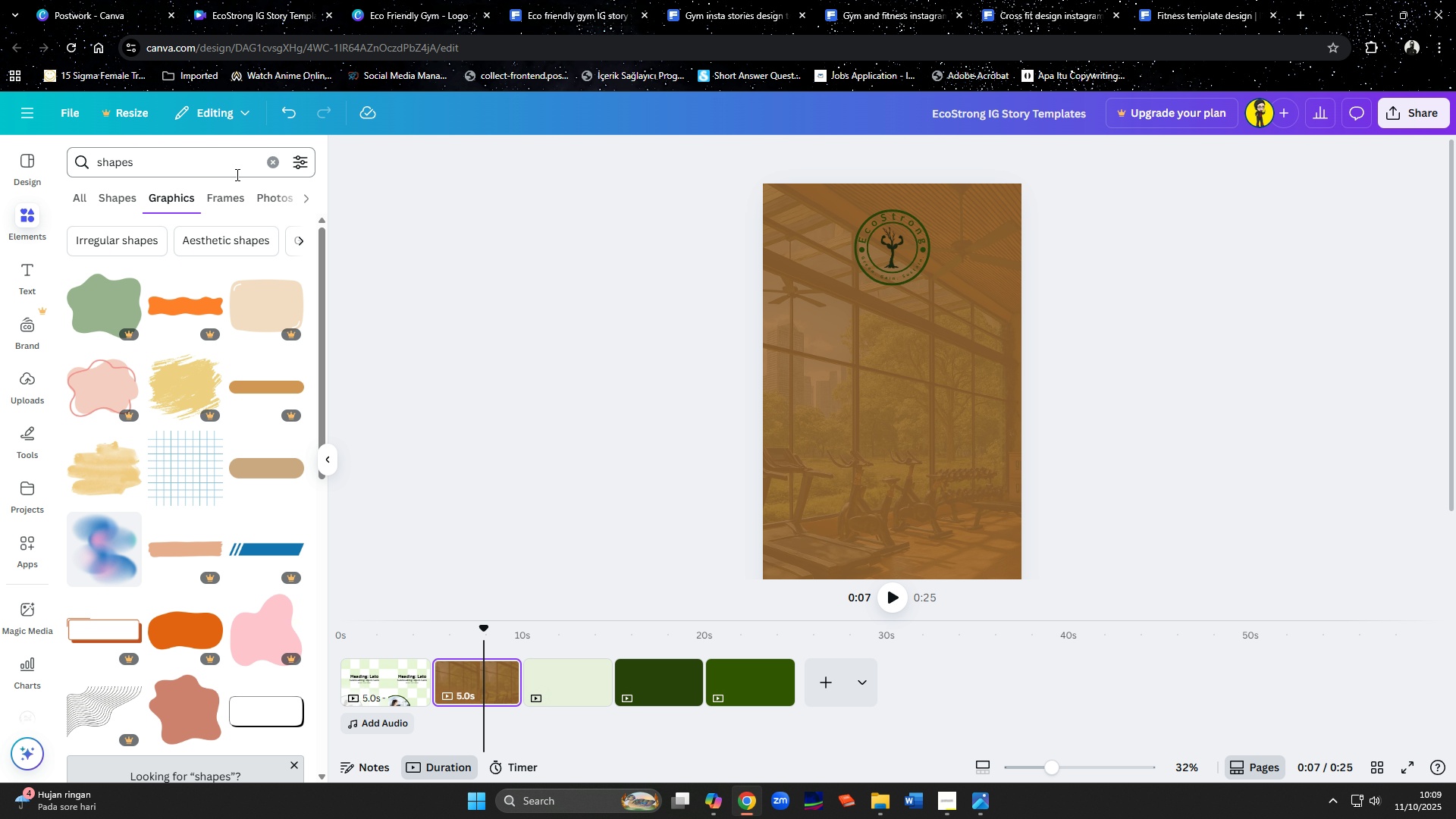 
scroll: coordinate [178, 490], scroll_direction: down, amount: 8.0
 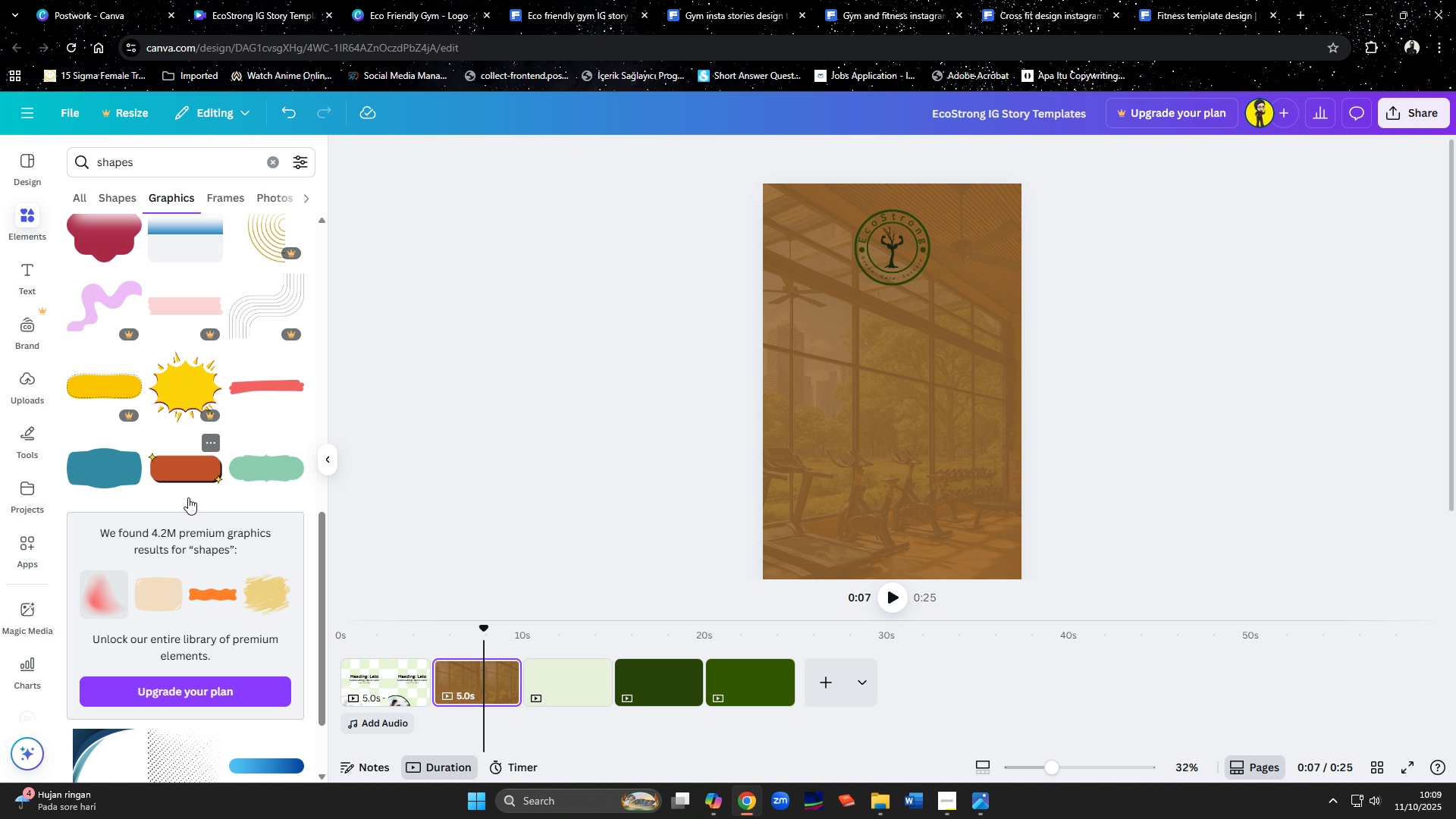 
scroll: coordinate [155, 566], scroll_direction: down, amount: 13.0
 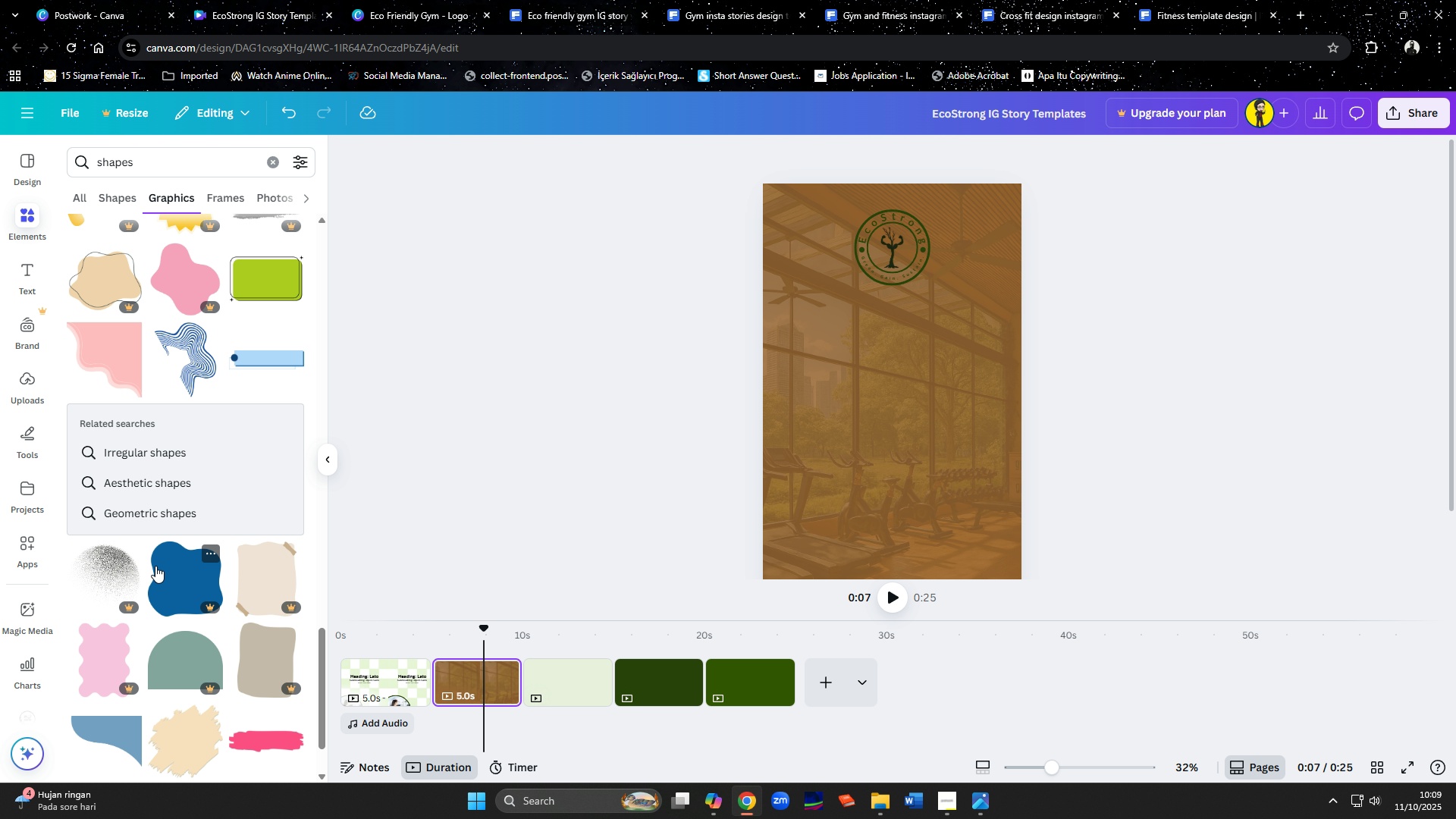 
scroll: coordinate [155, 566], scroll_direction: down, amount: 8.0
 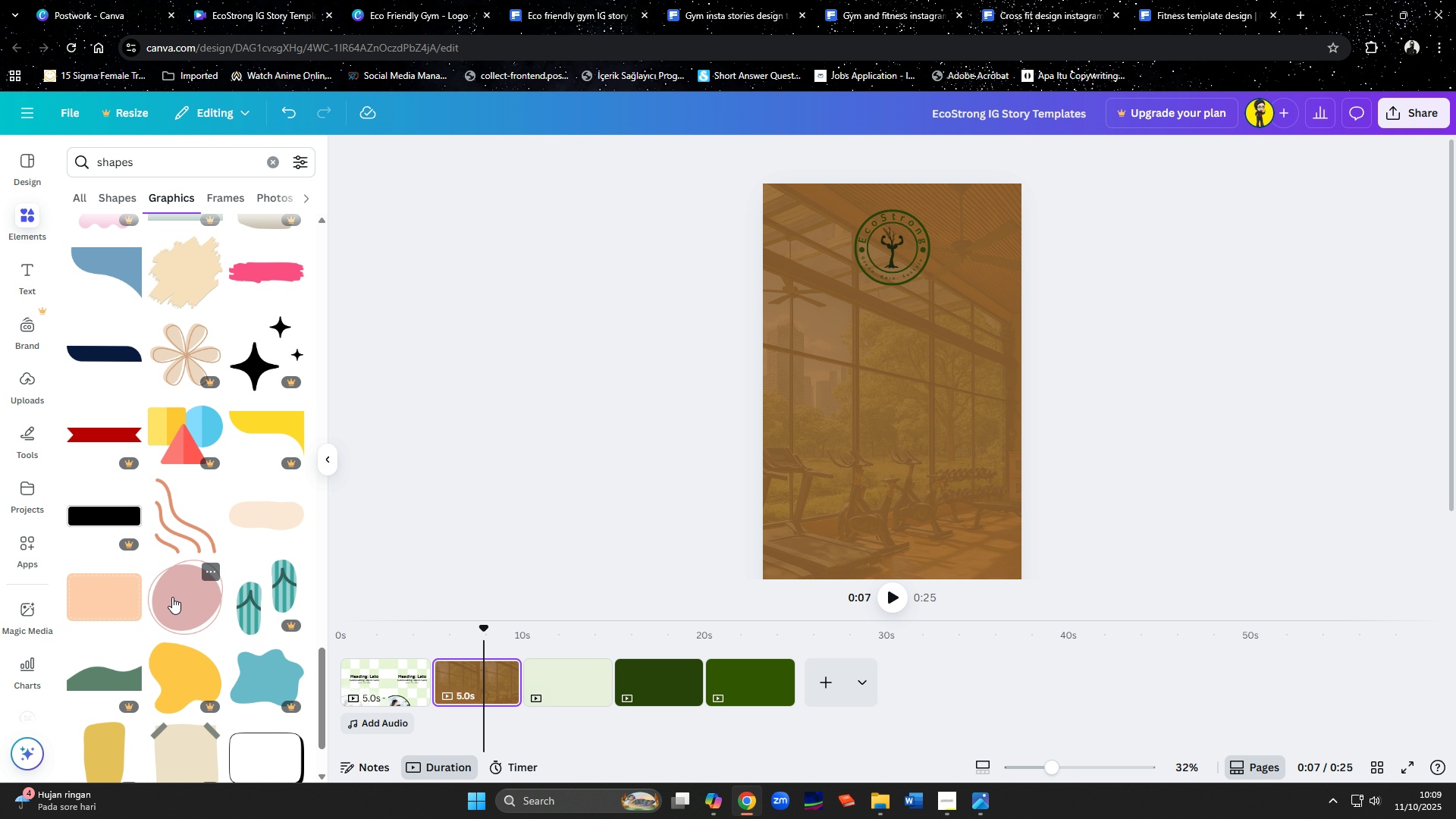 
left_click([172, 597])
 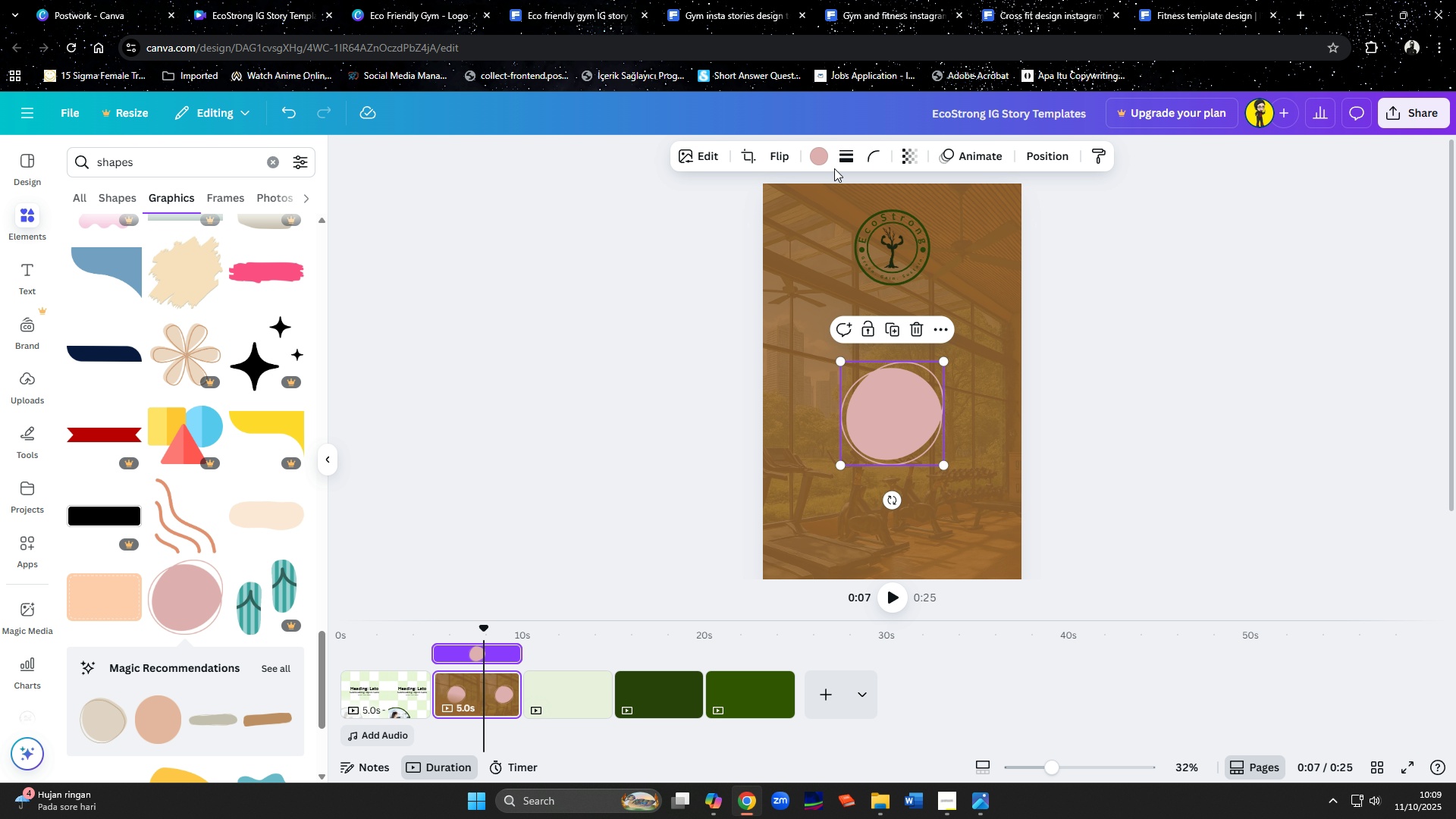 
left_click([823, 159])
 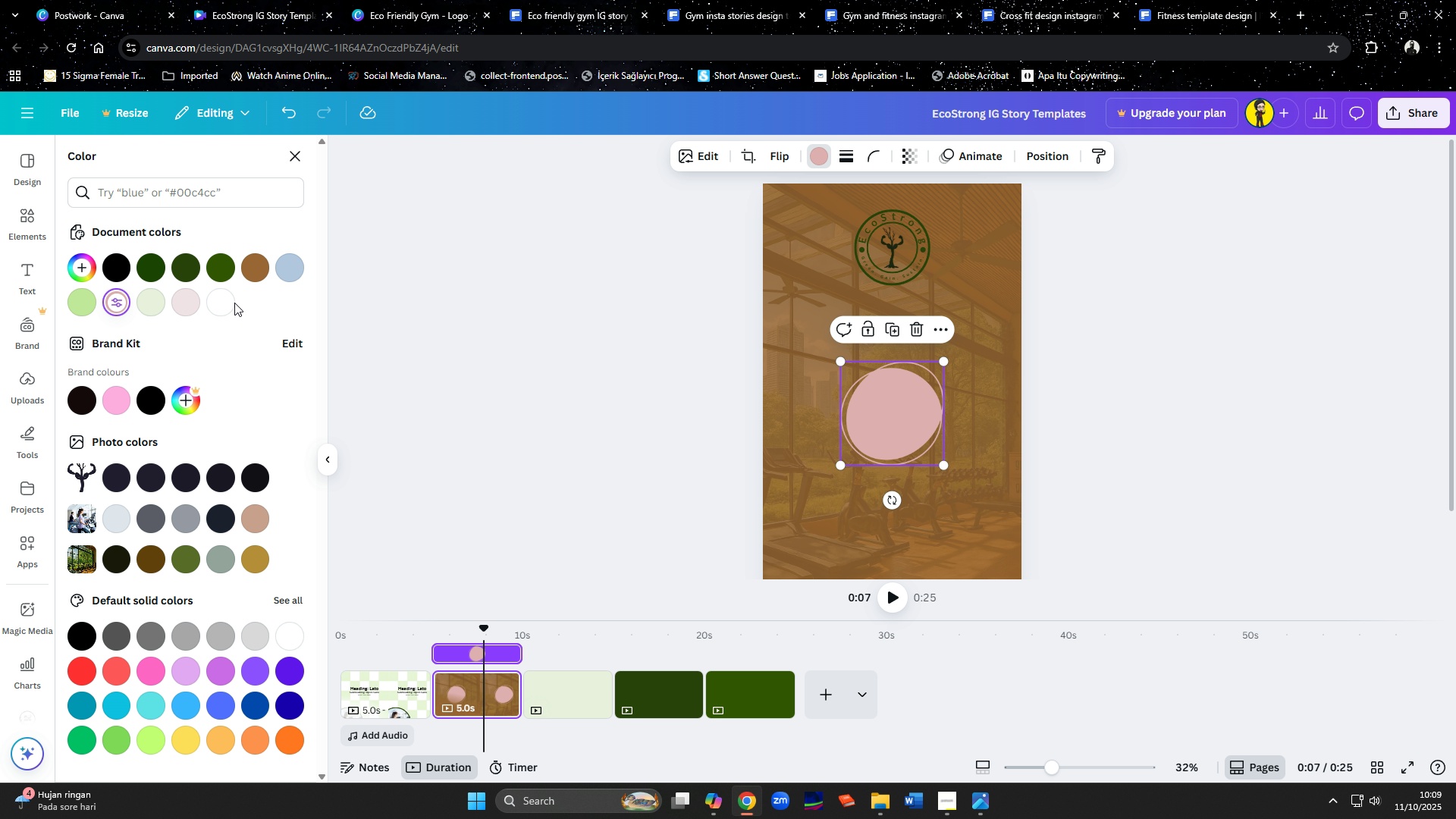 
left_click([228, 305])
 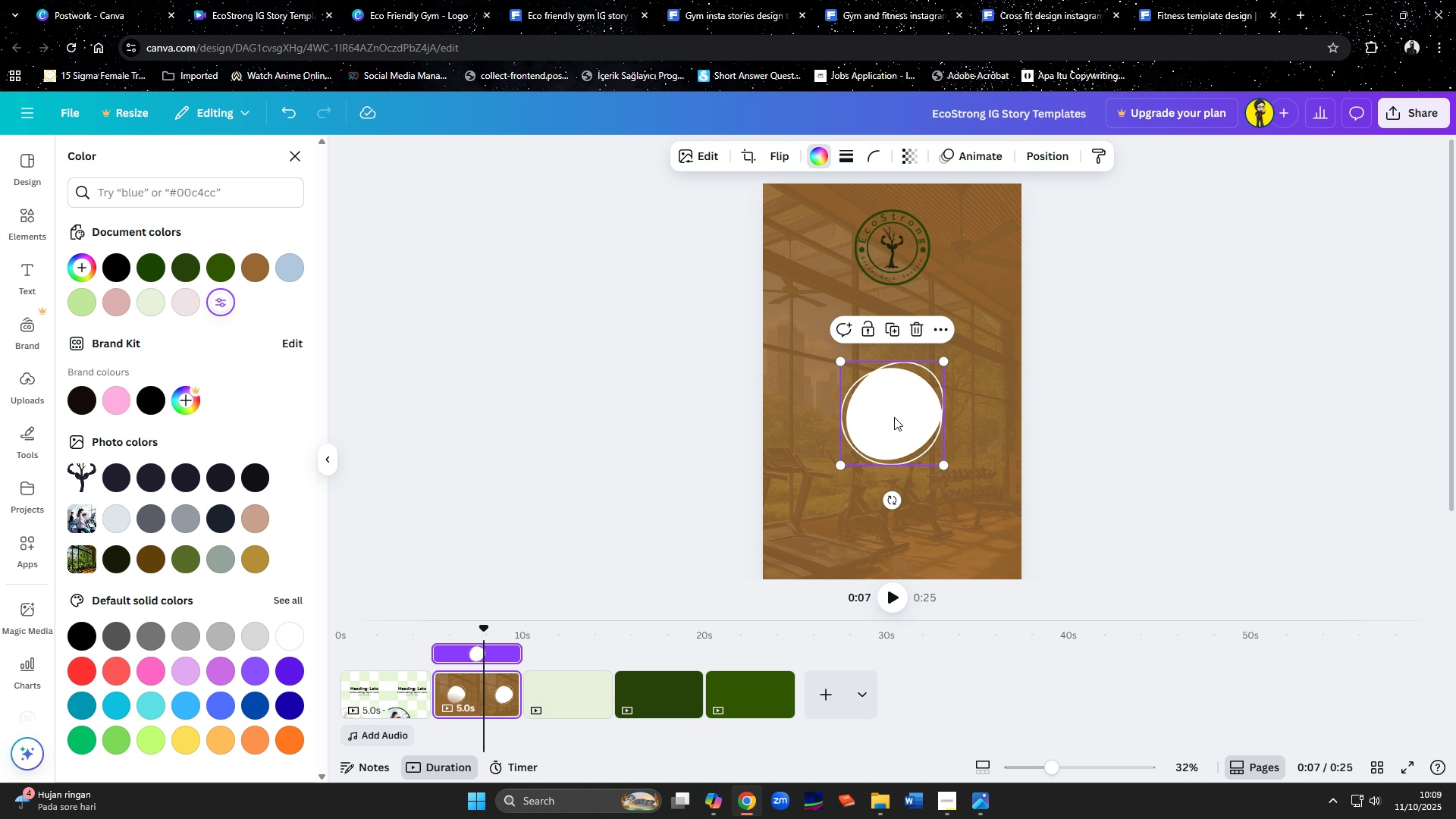 
left_click_drag(start_coordinate=[895, 417], to_coordinate=[832, 253])
 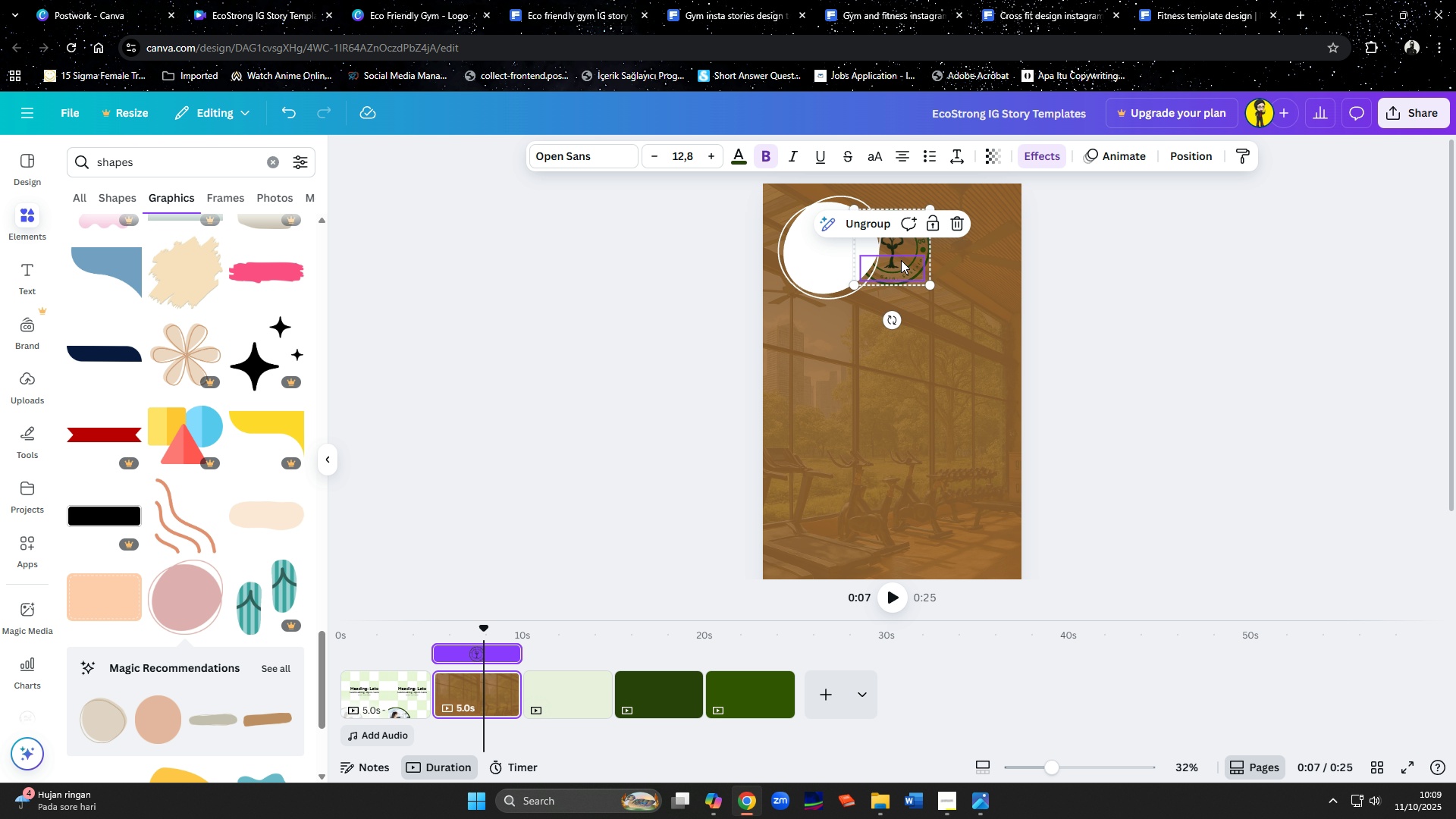 
left_click([901, 260])
 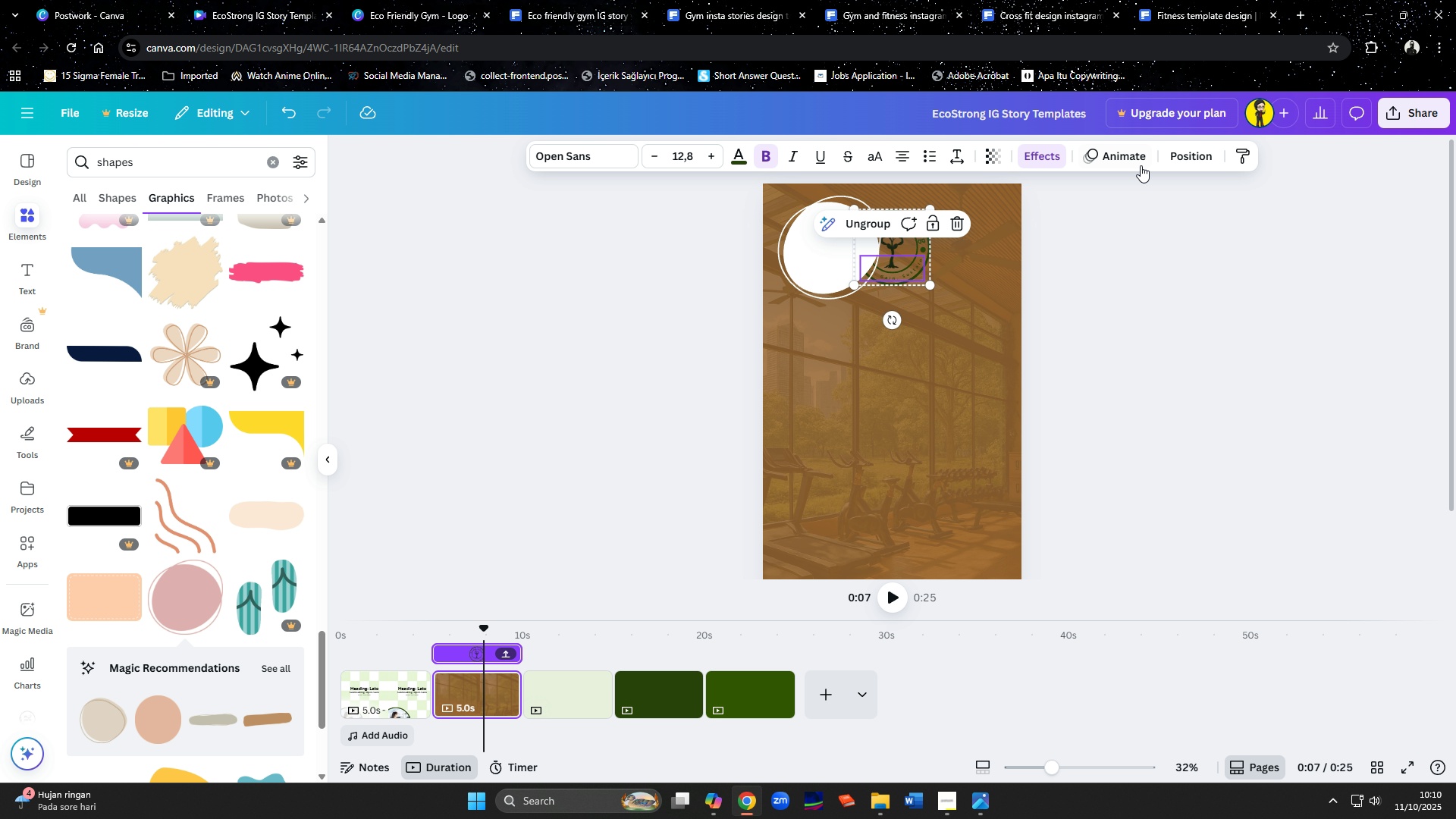 
left_click([1188, 155])
 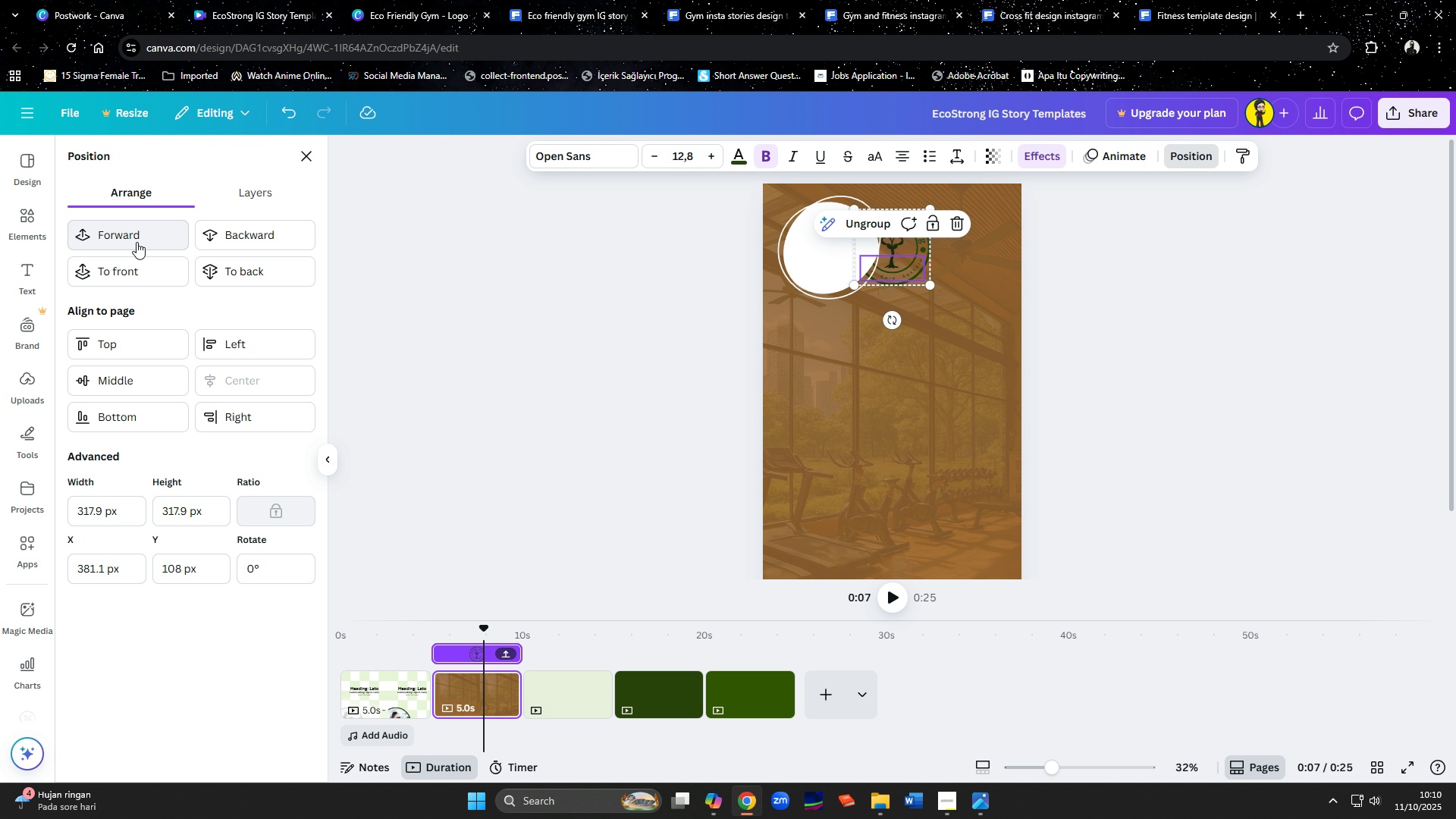 
left_click([130, 277])
 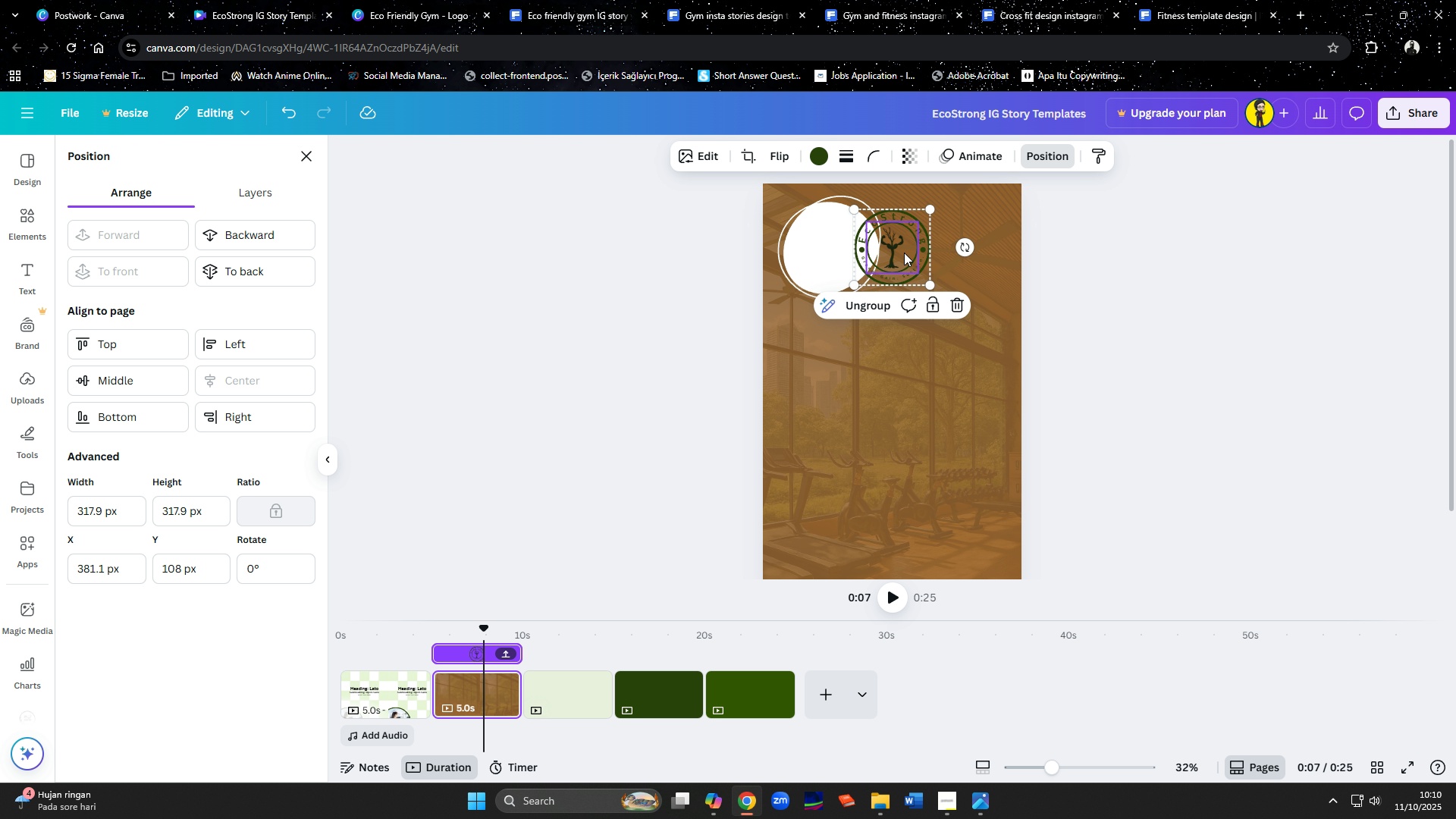 
left_click([904, 253])
 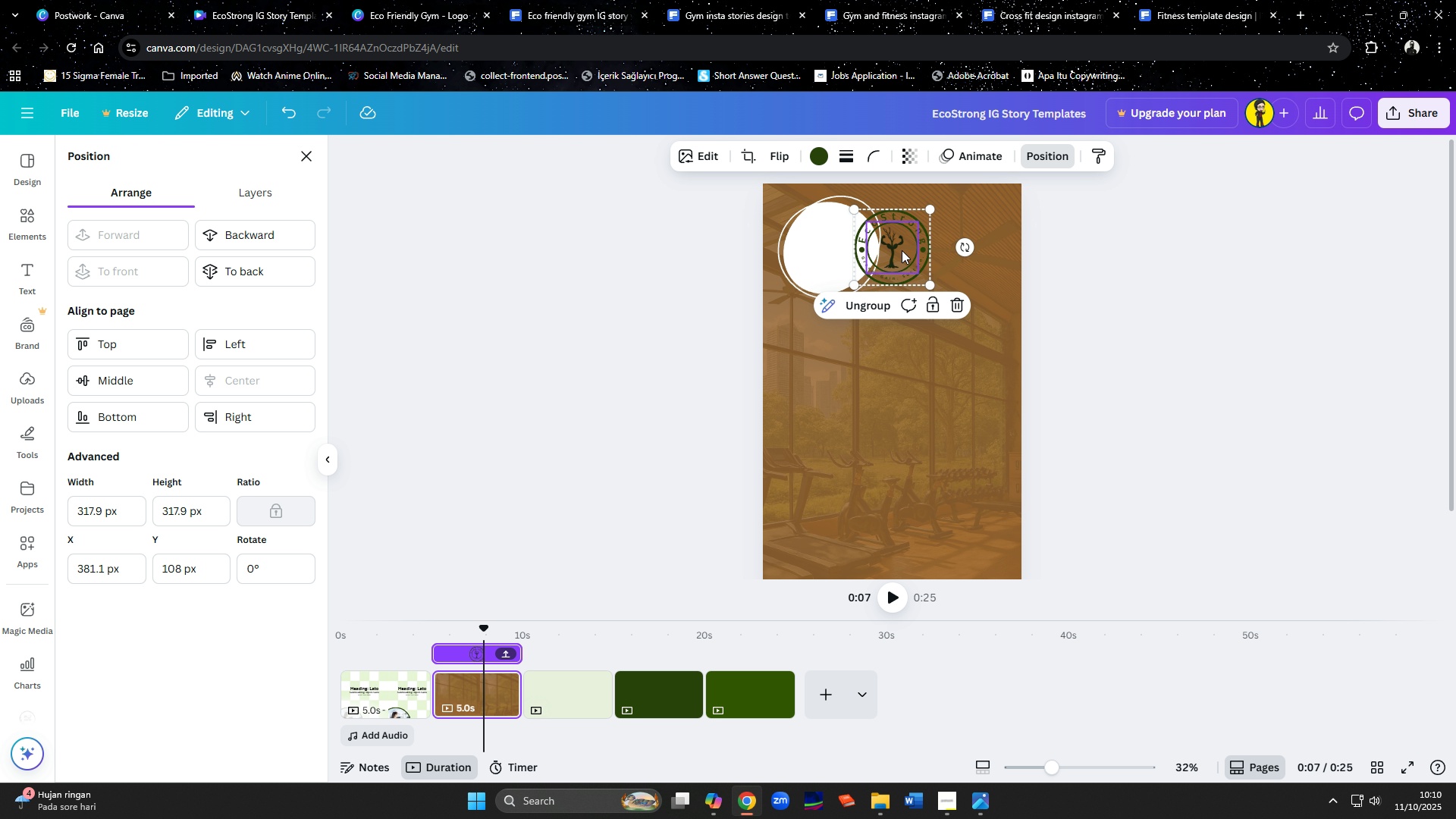 
left_click_drag(start_coordinate=[902, 250], to_coordinate=[840, 254])
 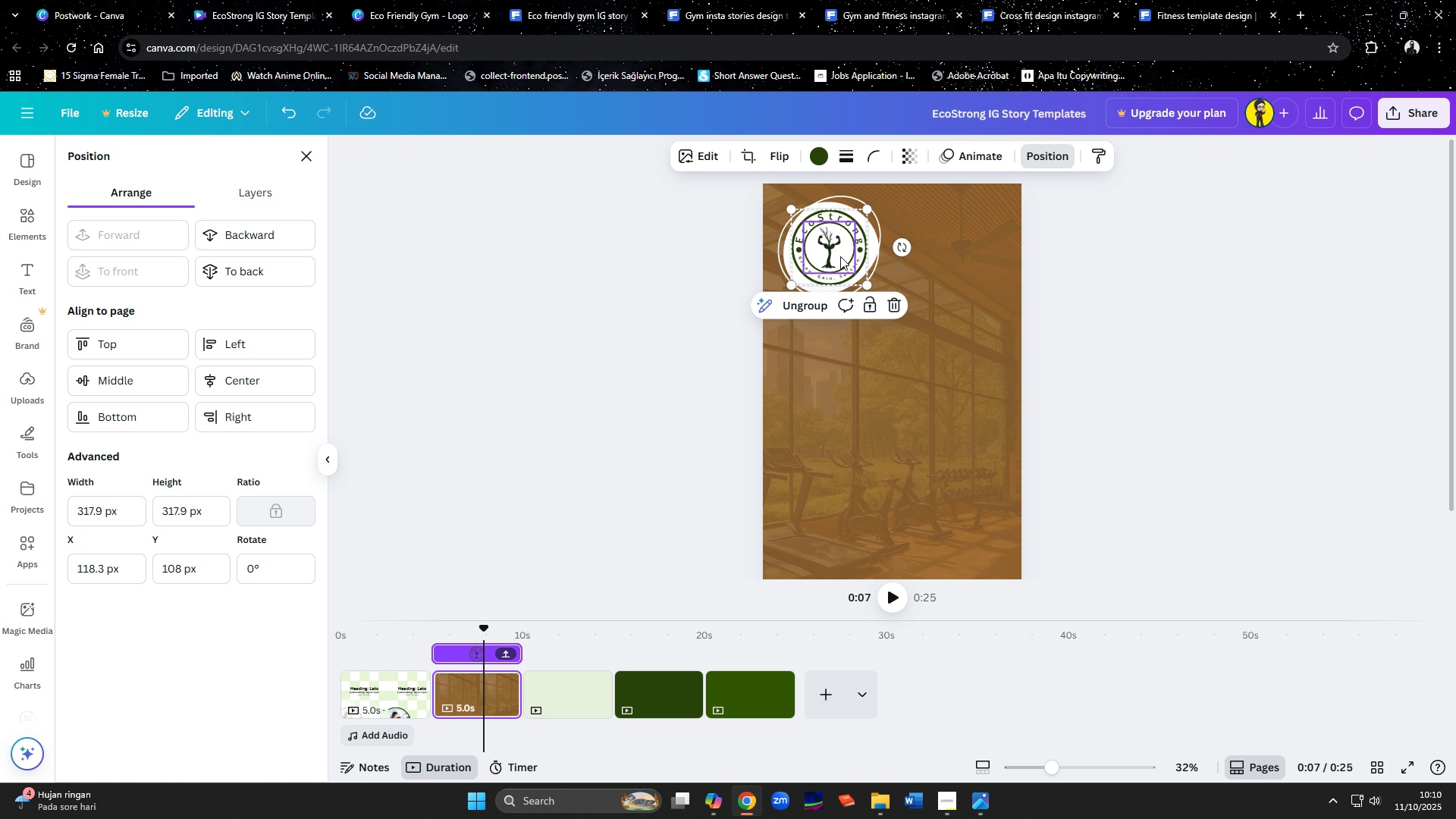 
hold_key(key=ShiftLeft, duration=1.52)
left_click([826, 290])
 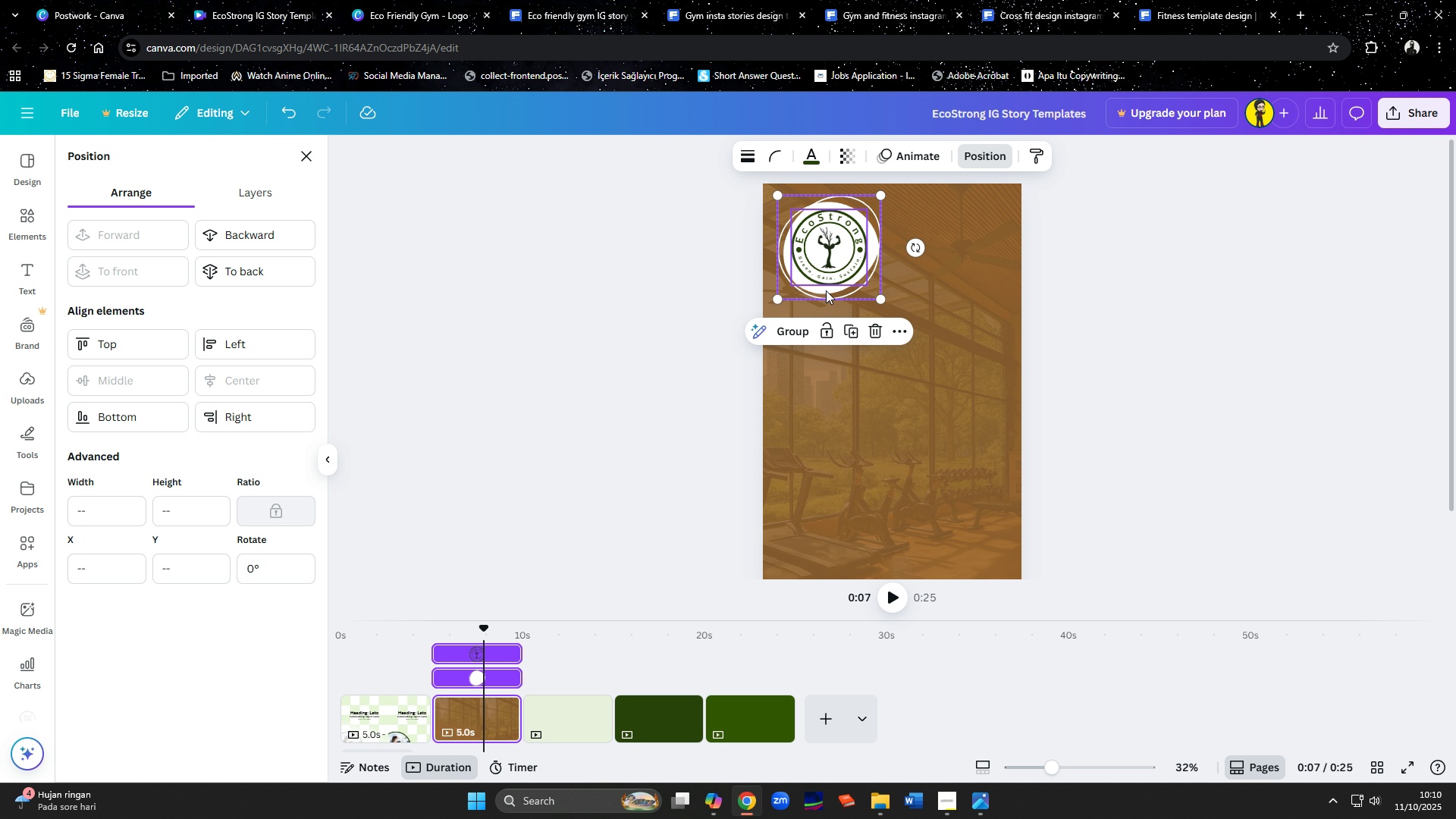 
hold_key(key=ShiftLeft, duration=0.46)
 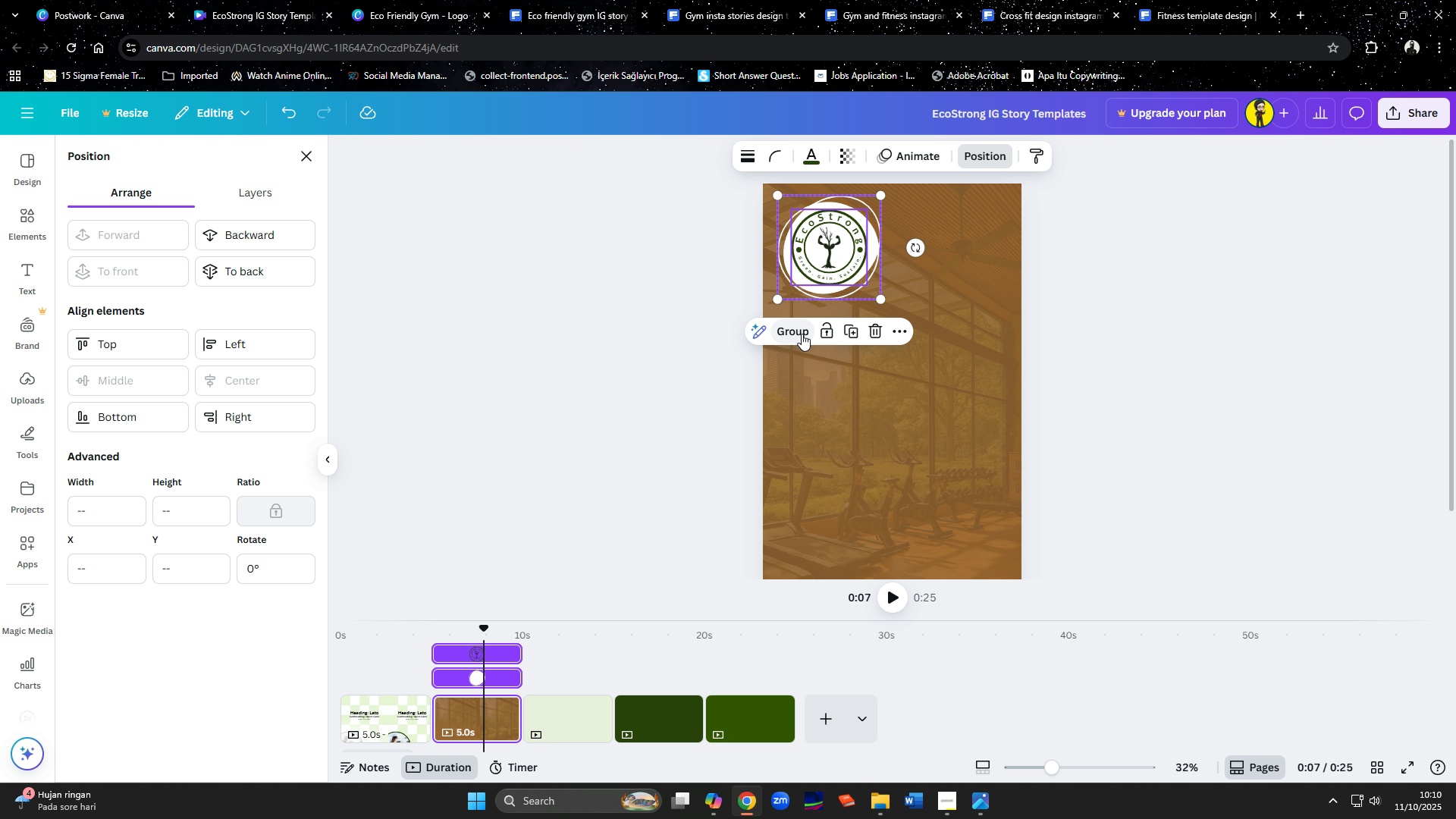 
left_click([802, 334])
 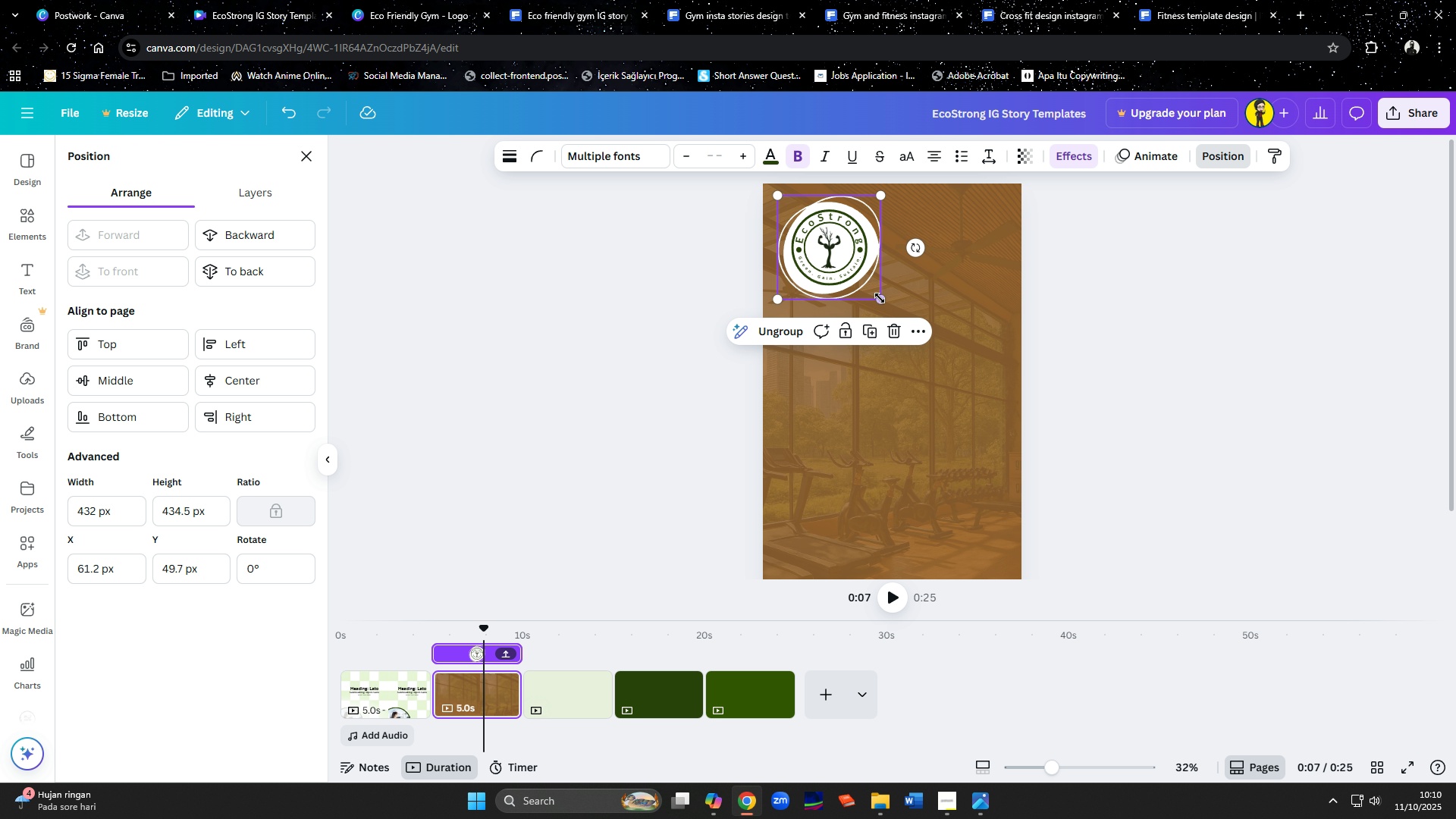 
left_click_drag(start_coordinate=[880, 298], to_coordinate=[844, 260])
 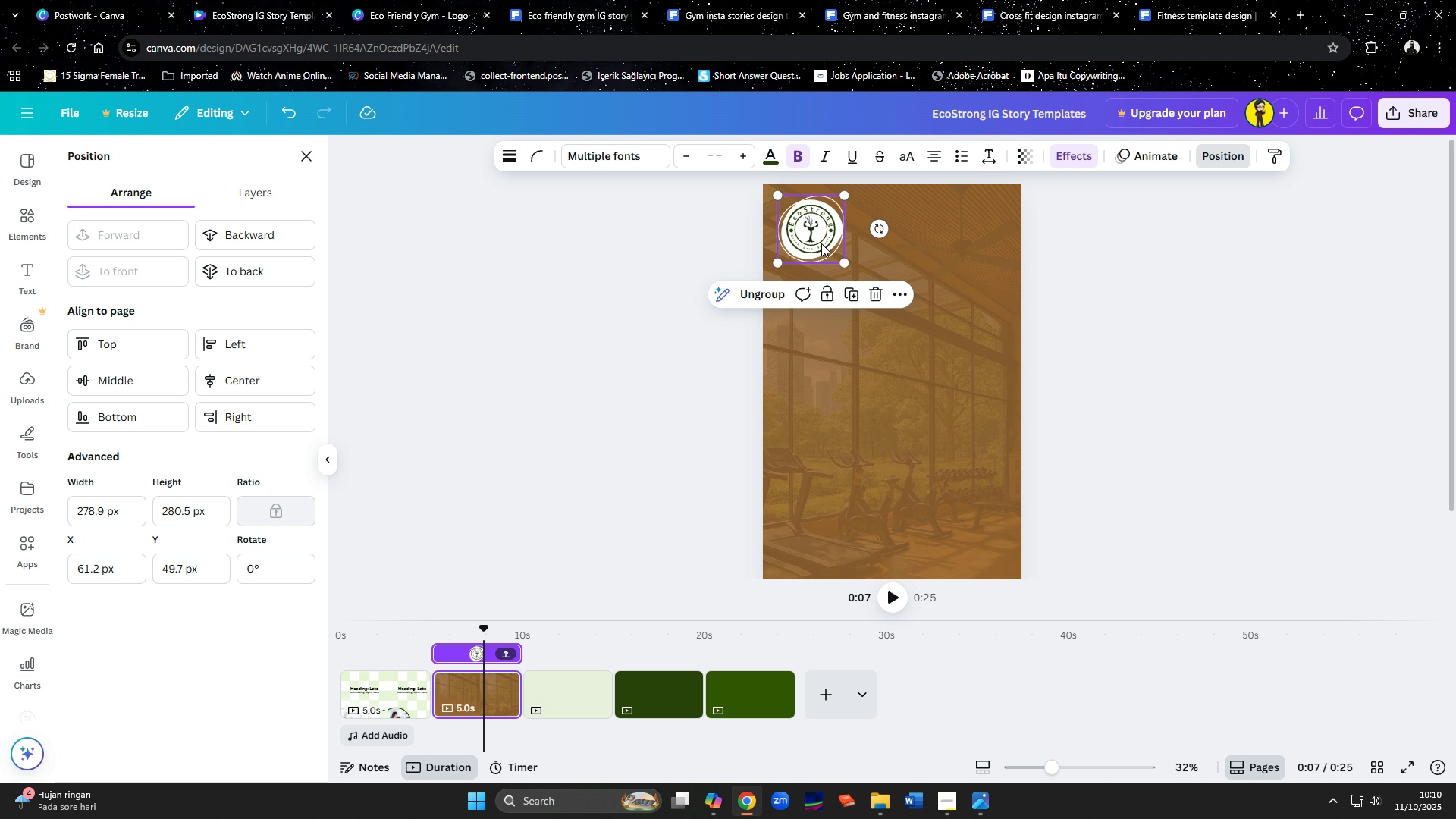 
left_click_drag(start_coordinate=[821, 240], to_coordinate=[829, 252])
 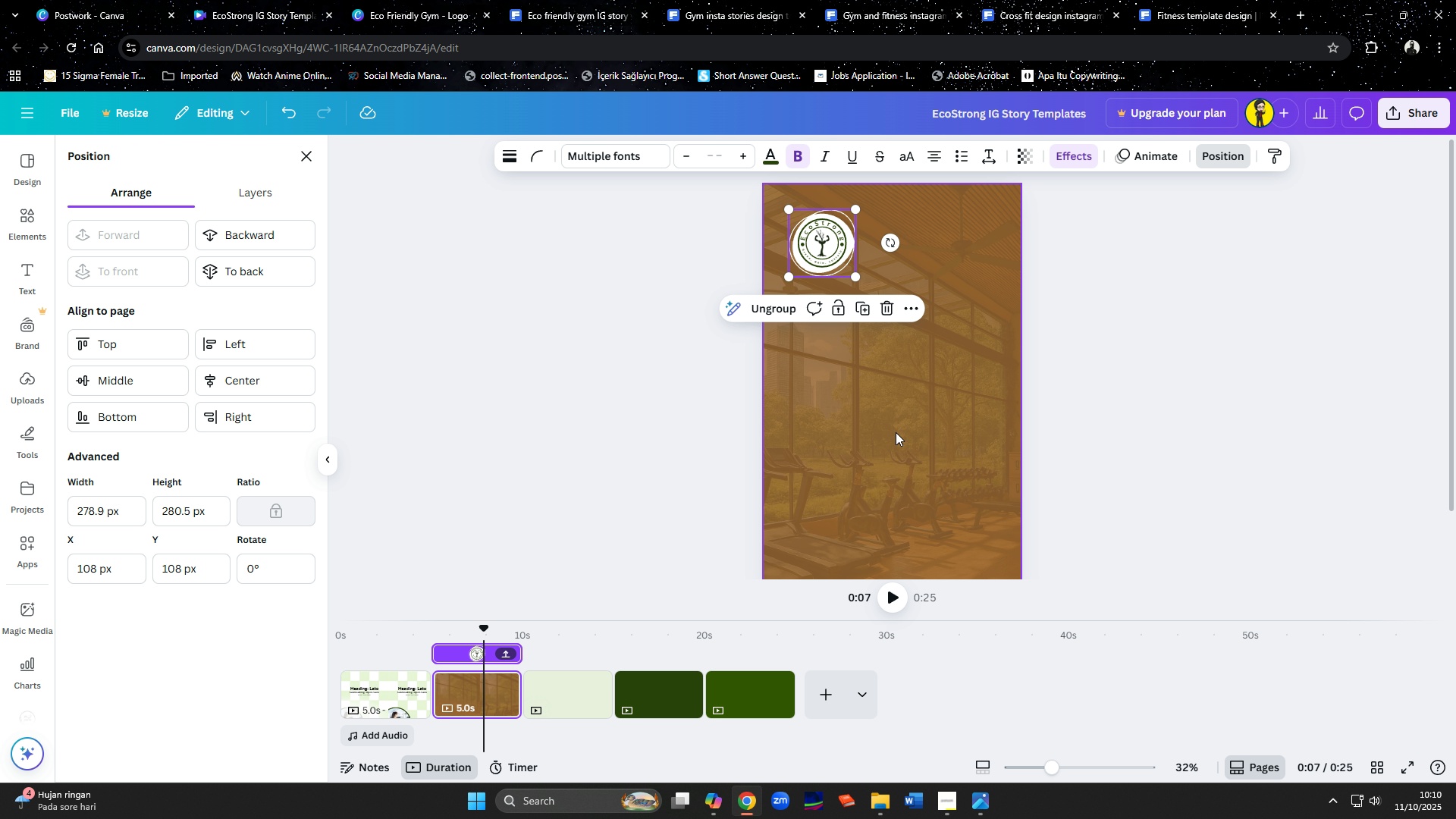 
left_click([896, 432])
 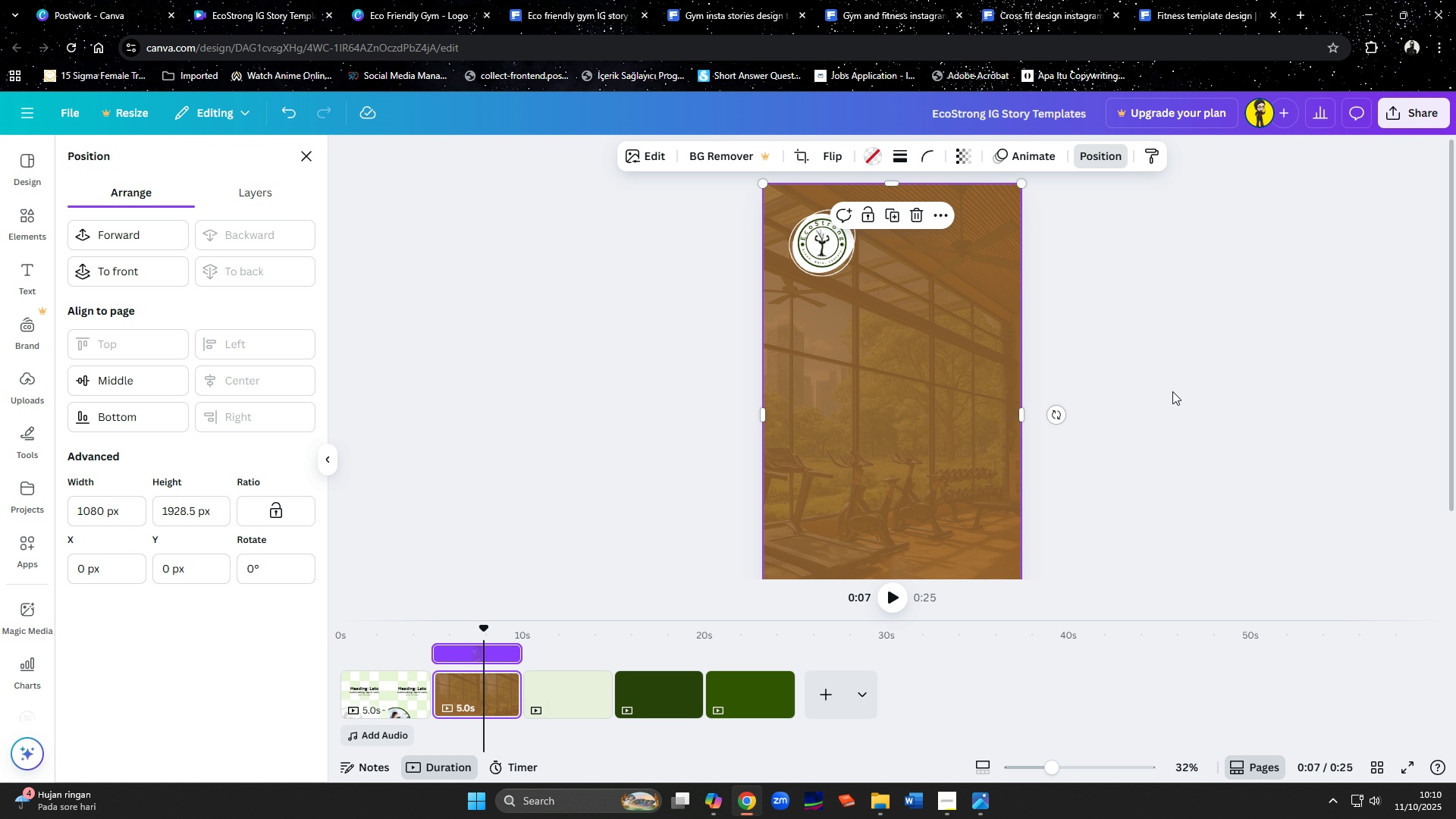 
left_click([1172, 391])
 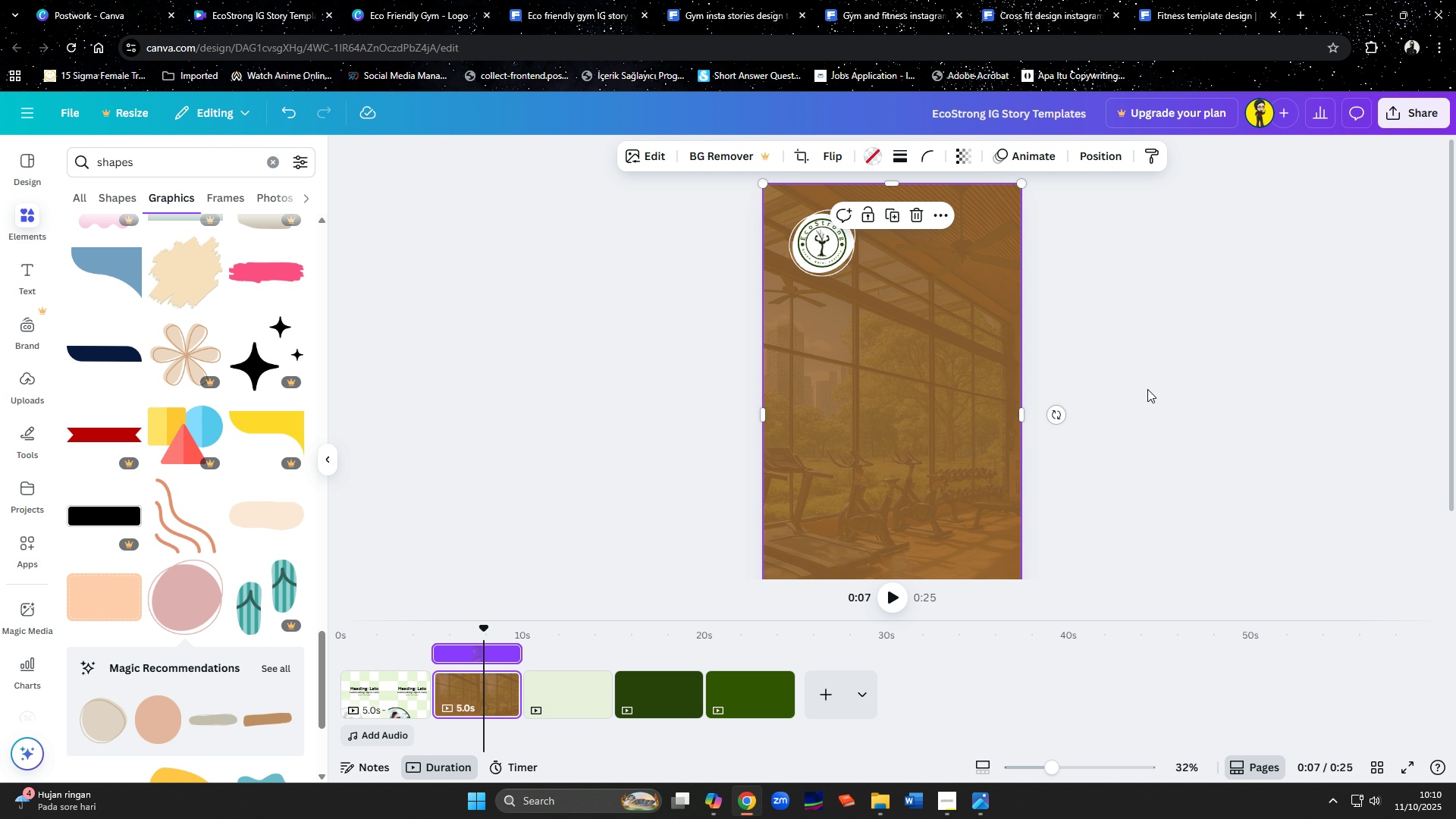 
wait(7.08)
 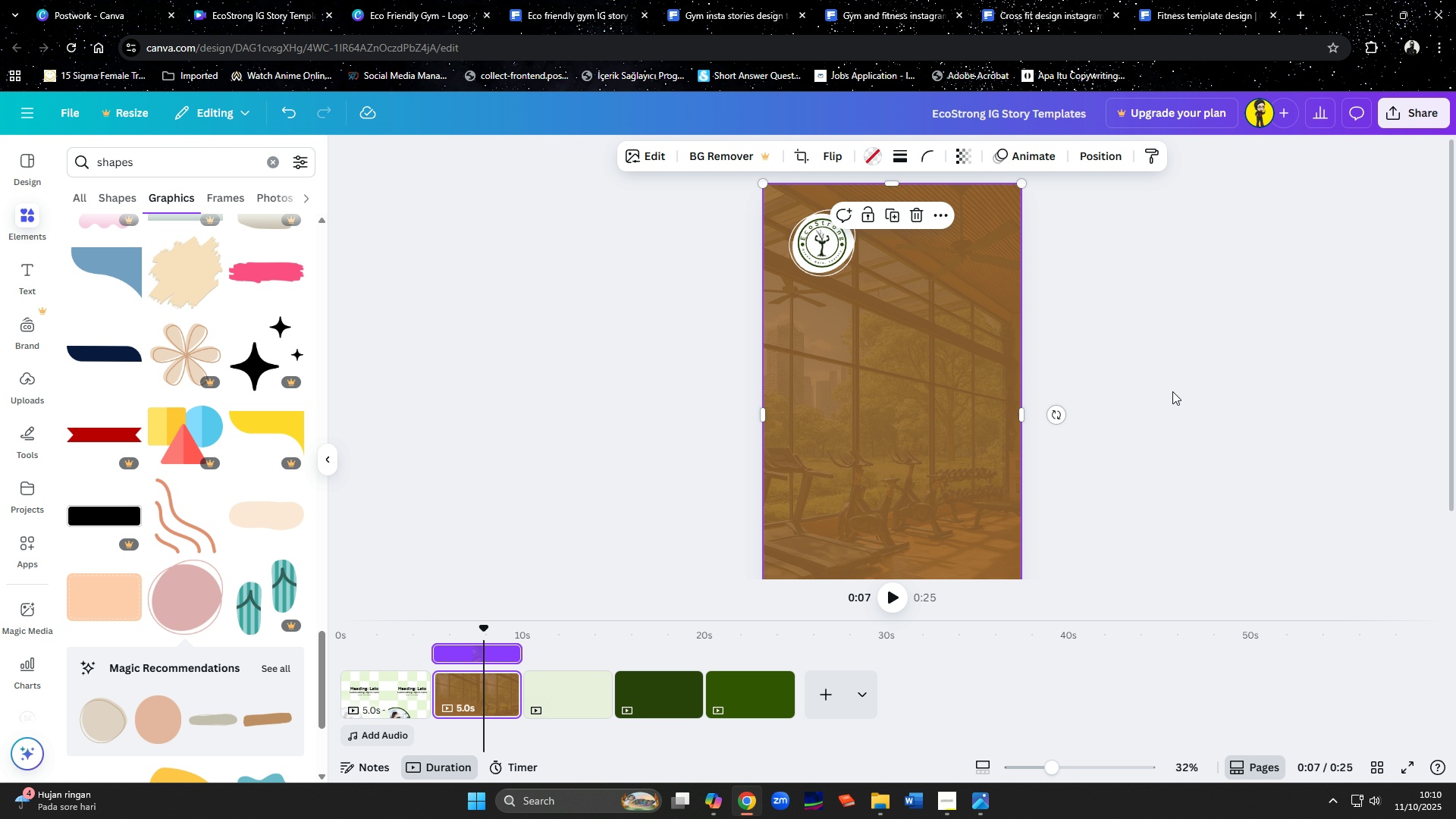 
scroll: coordinate [134, 529], scroll_direction: down, amount: 5.0
 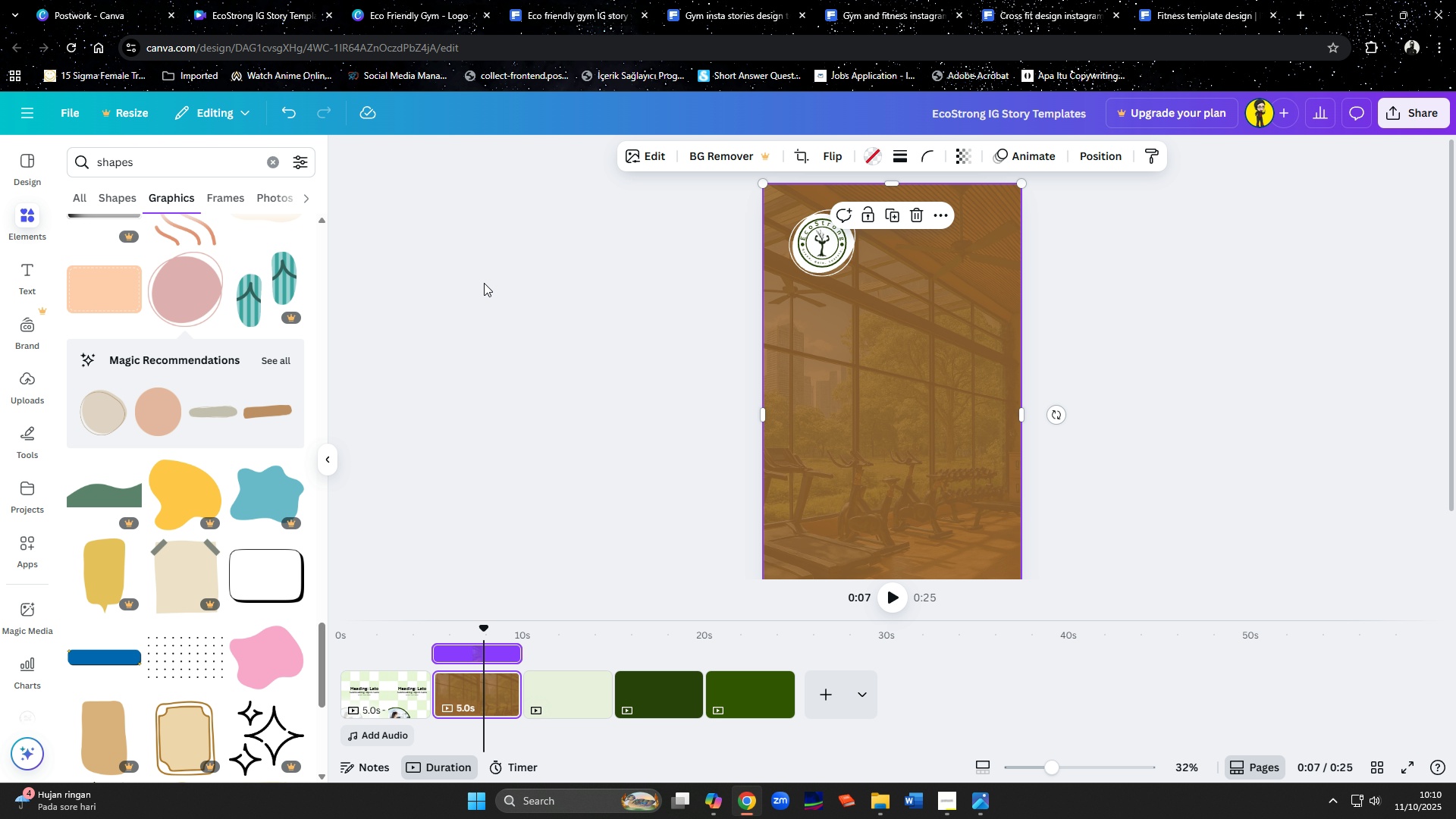 
left_click([557, 12])
 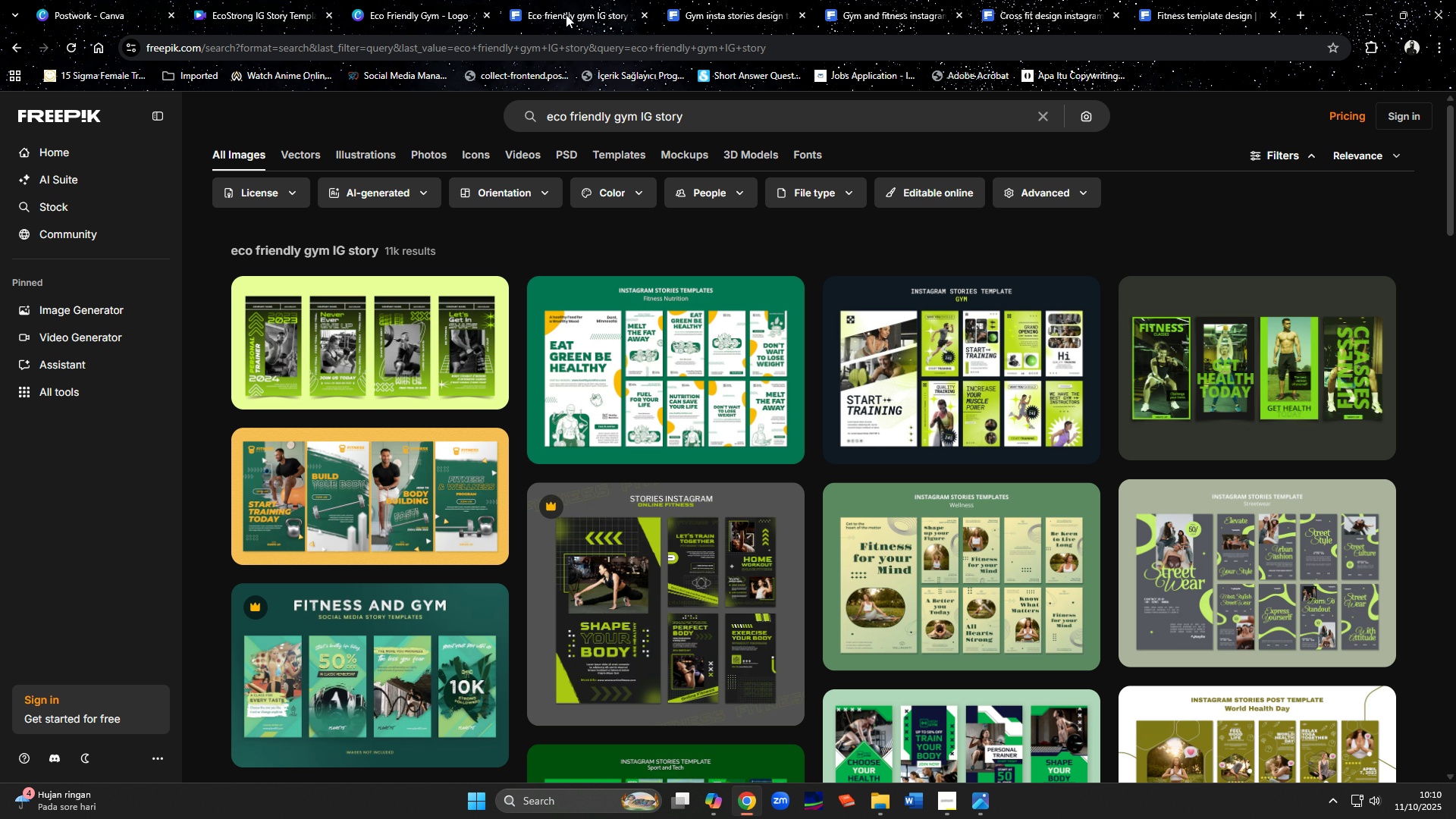 
mouse_move([557, 11])
 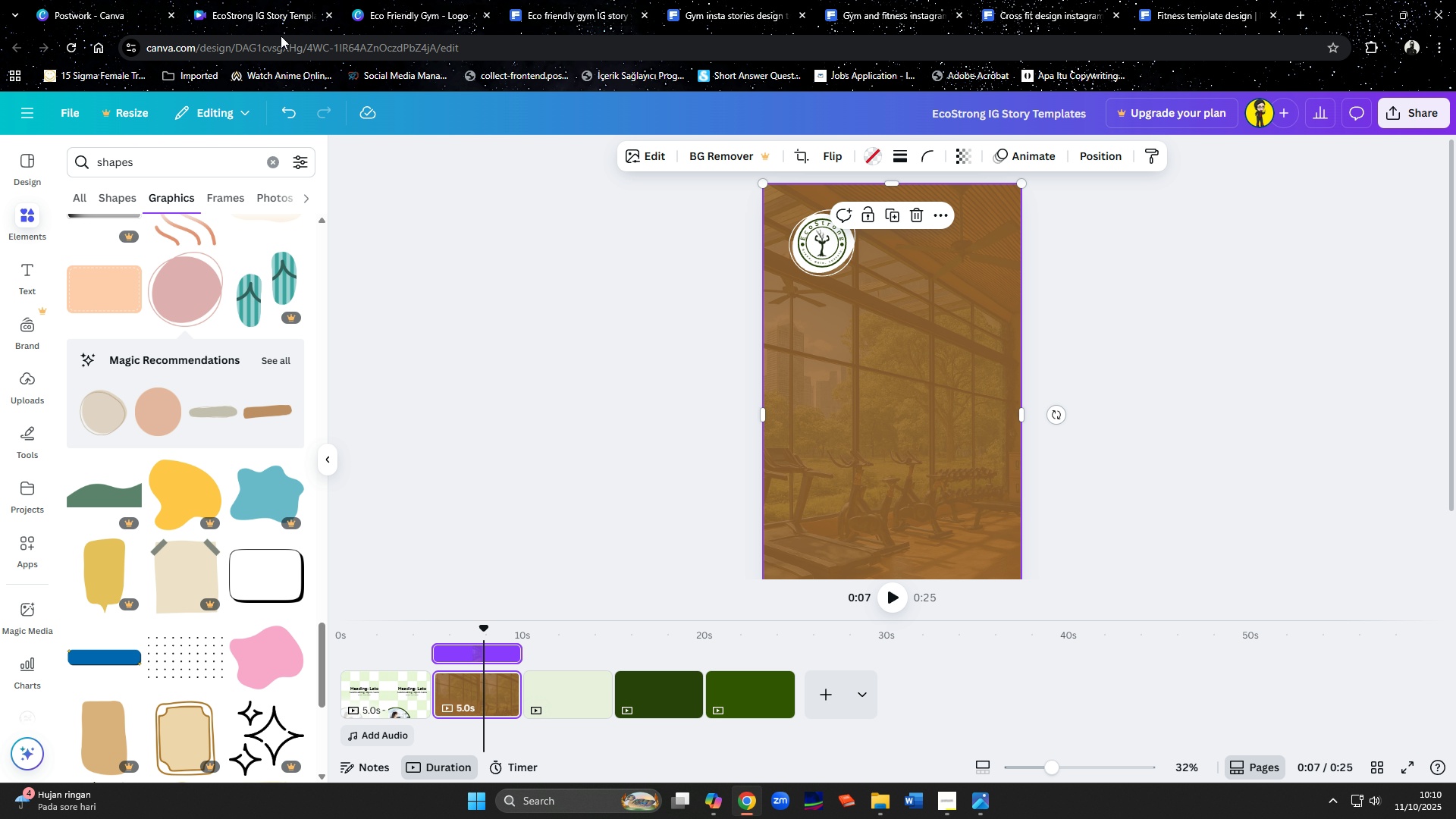 
wait(7.47)
 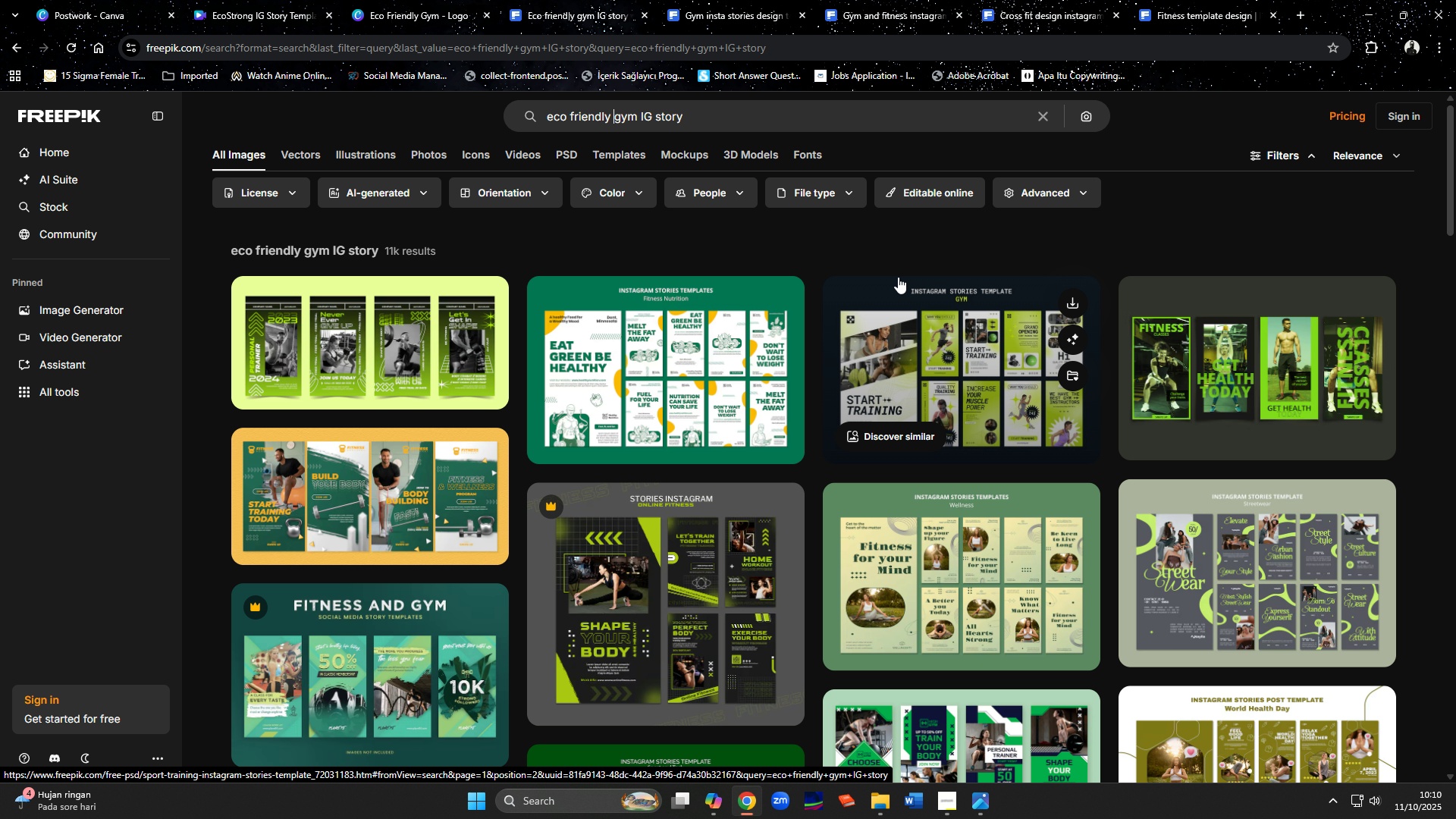 
left_click([666, 419])
 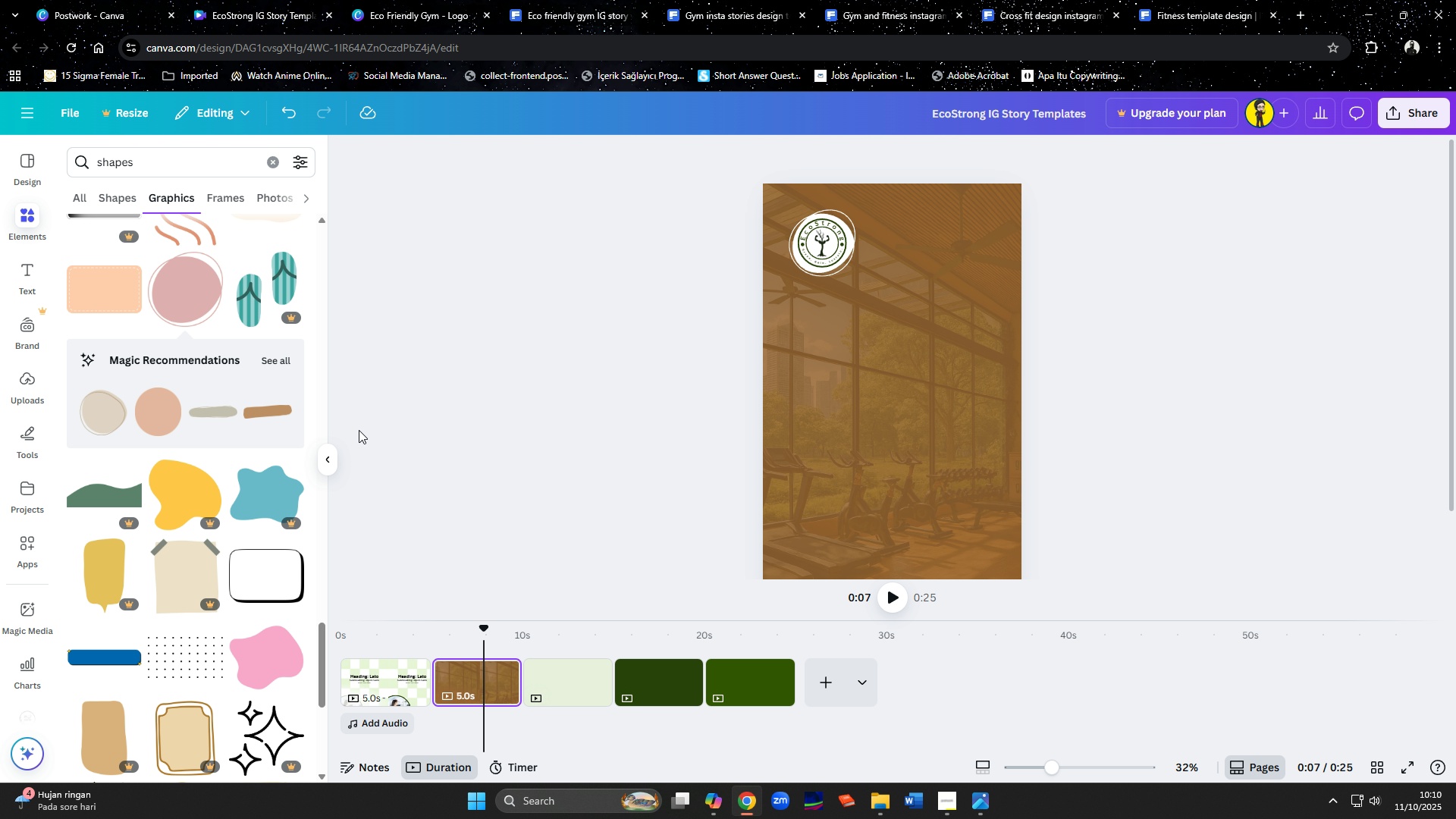 
scroll: coordinate [226, 527], scroll_direction: down, amount: 2.0
 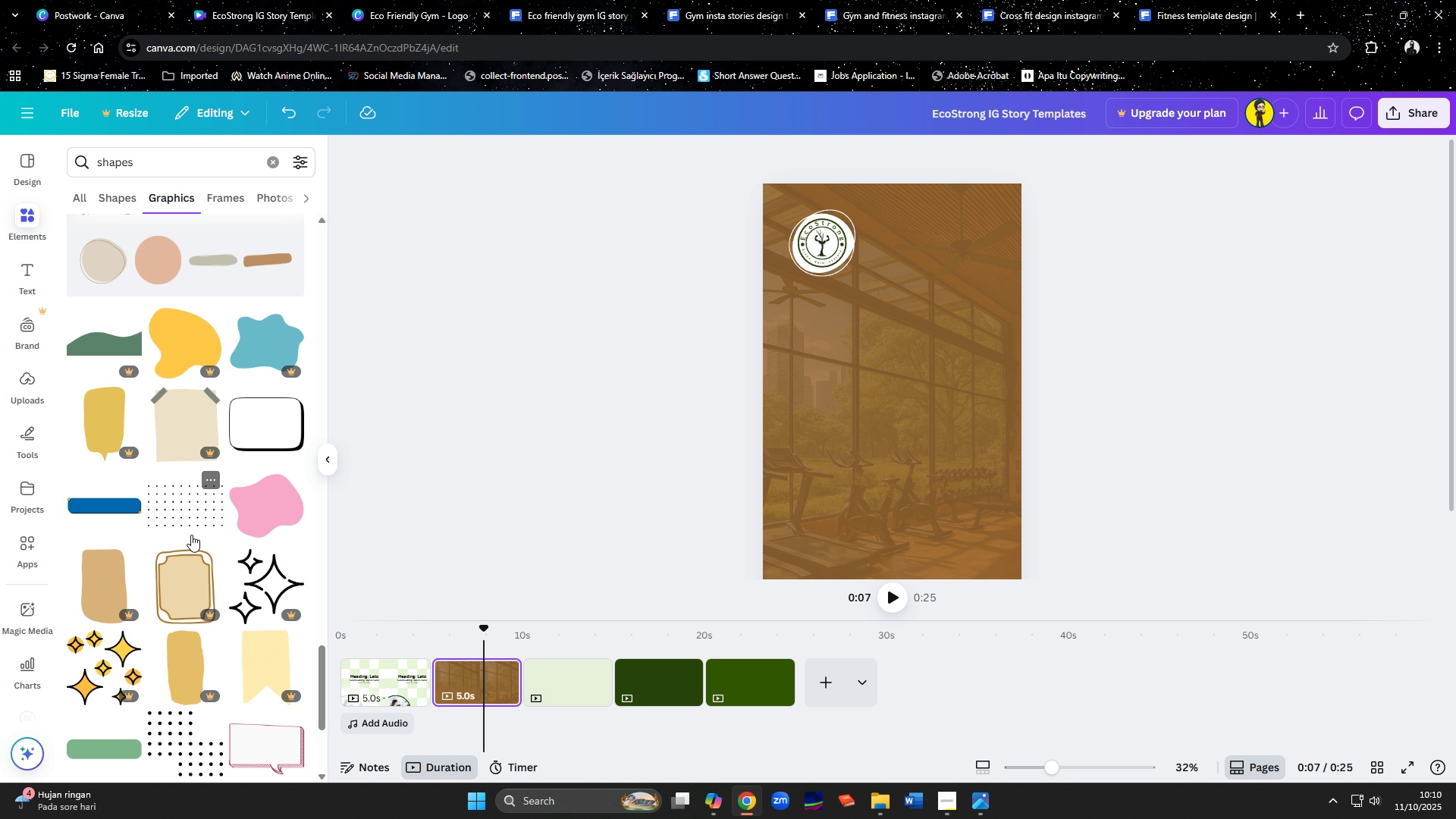 
left_click([184, 529])
 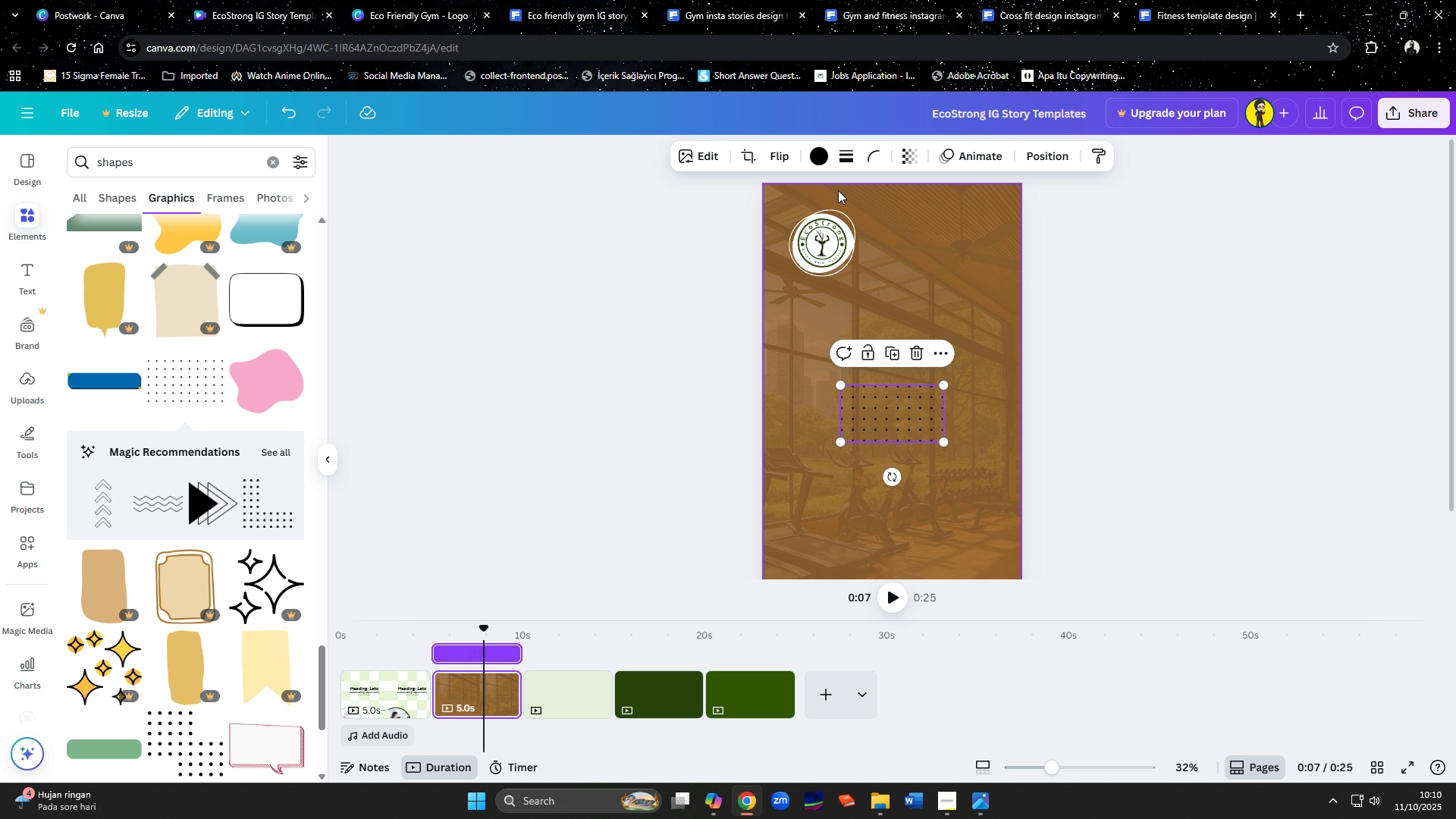 
left_click([815, 163])
 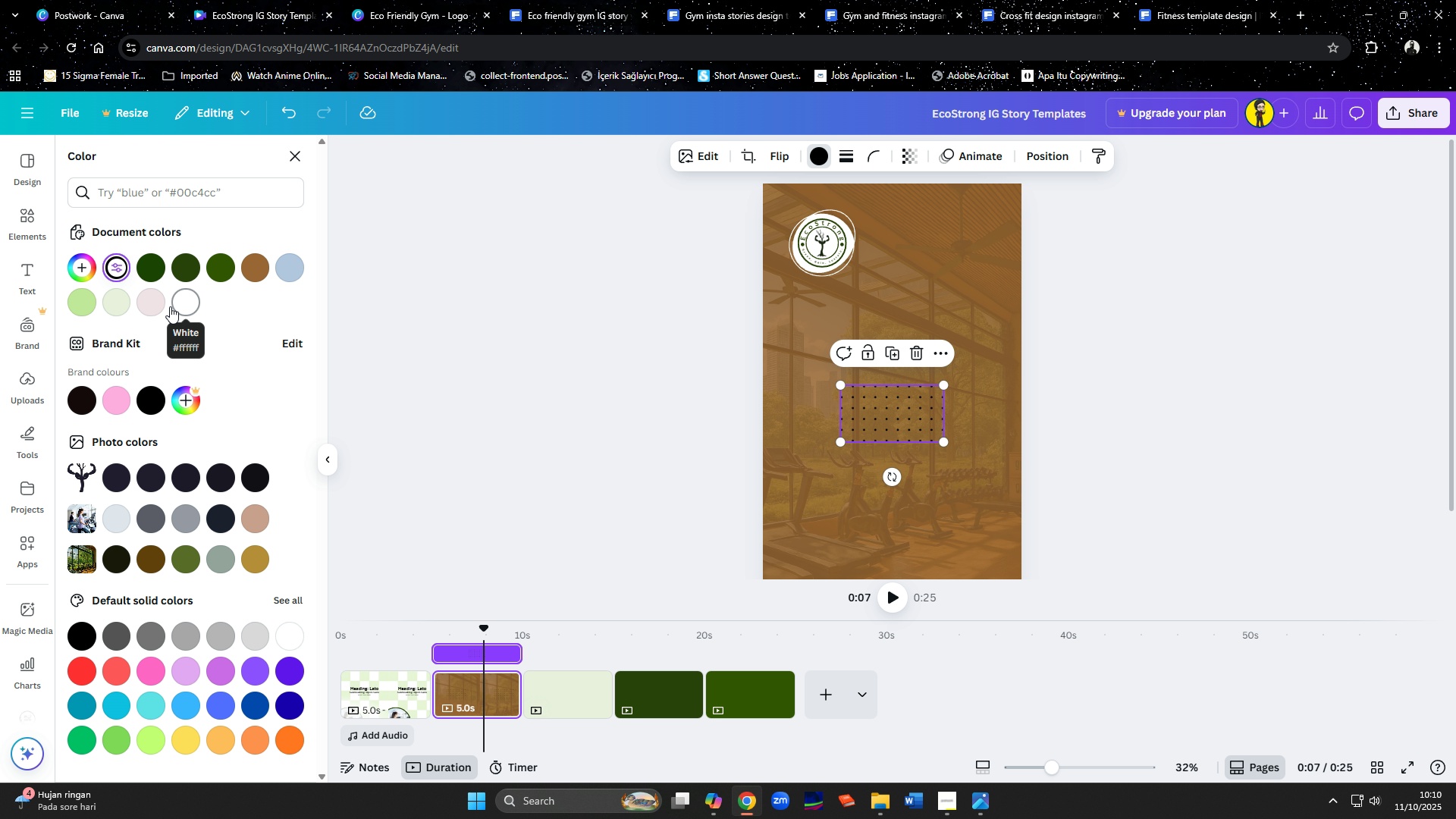 
left_click([127, 304])
 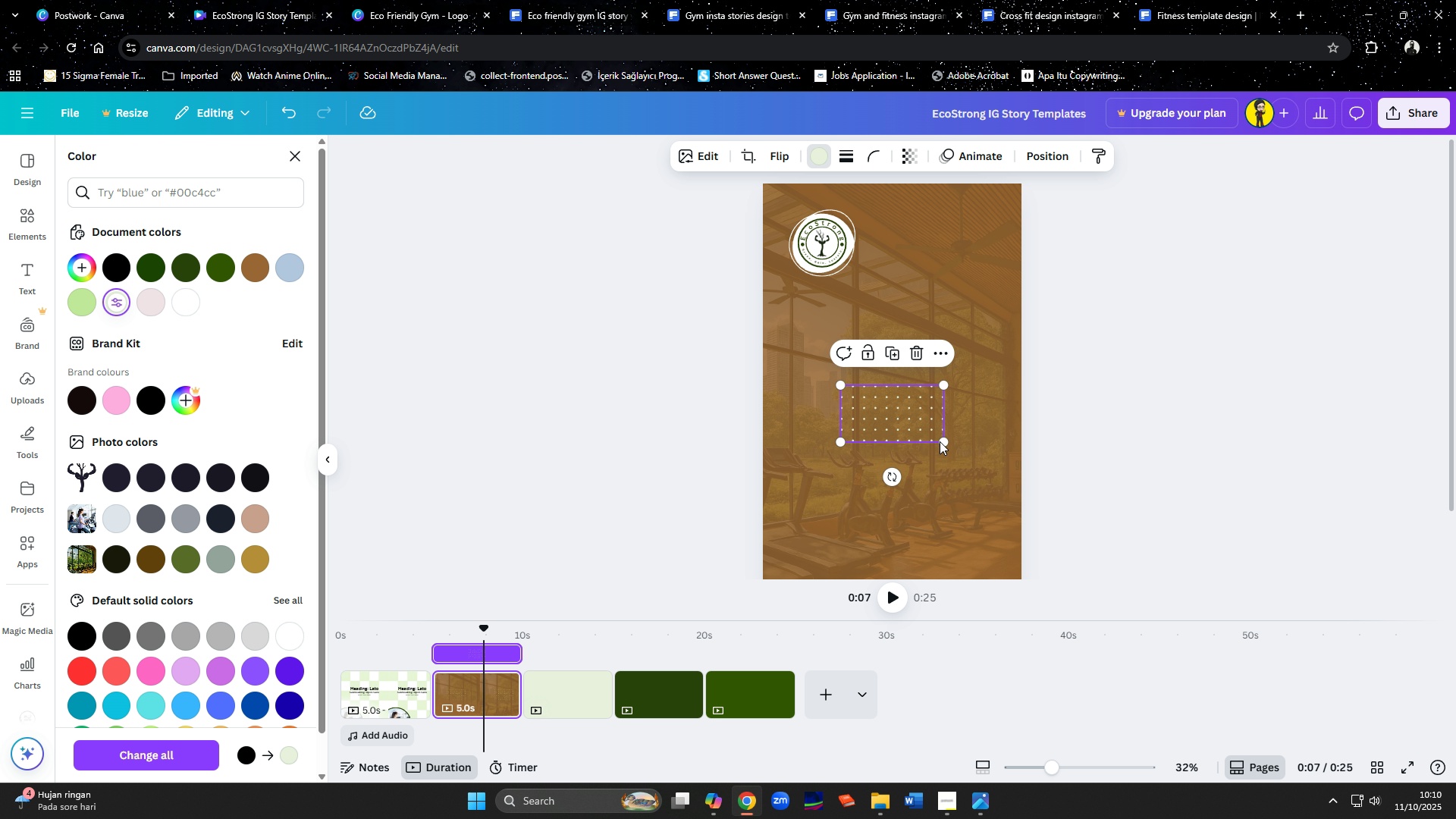 
left_click_drag(start_coordinate=[943, 442], to_coordinate=[1026, 541])
 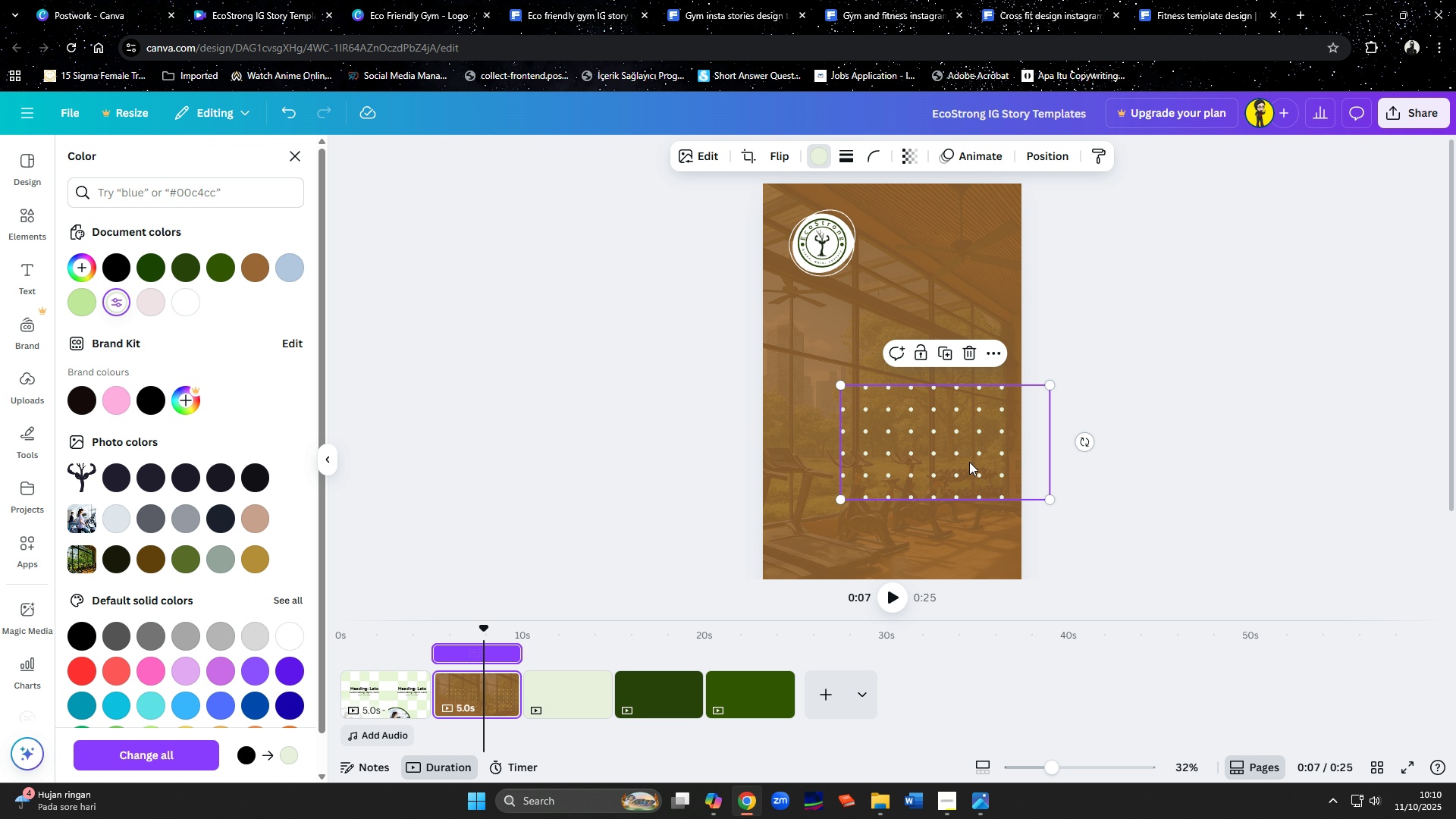 
left_click_drag(start_coordinate=[969, 462], to_coordinate=[1038, 508])
 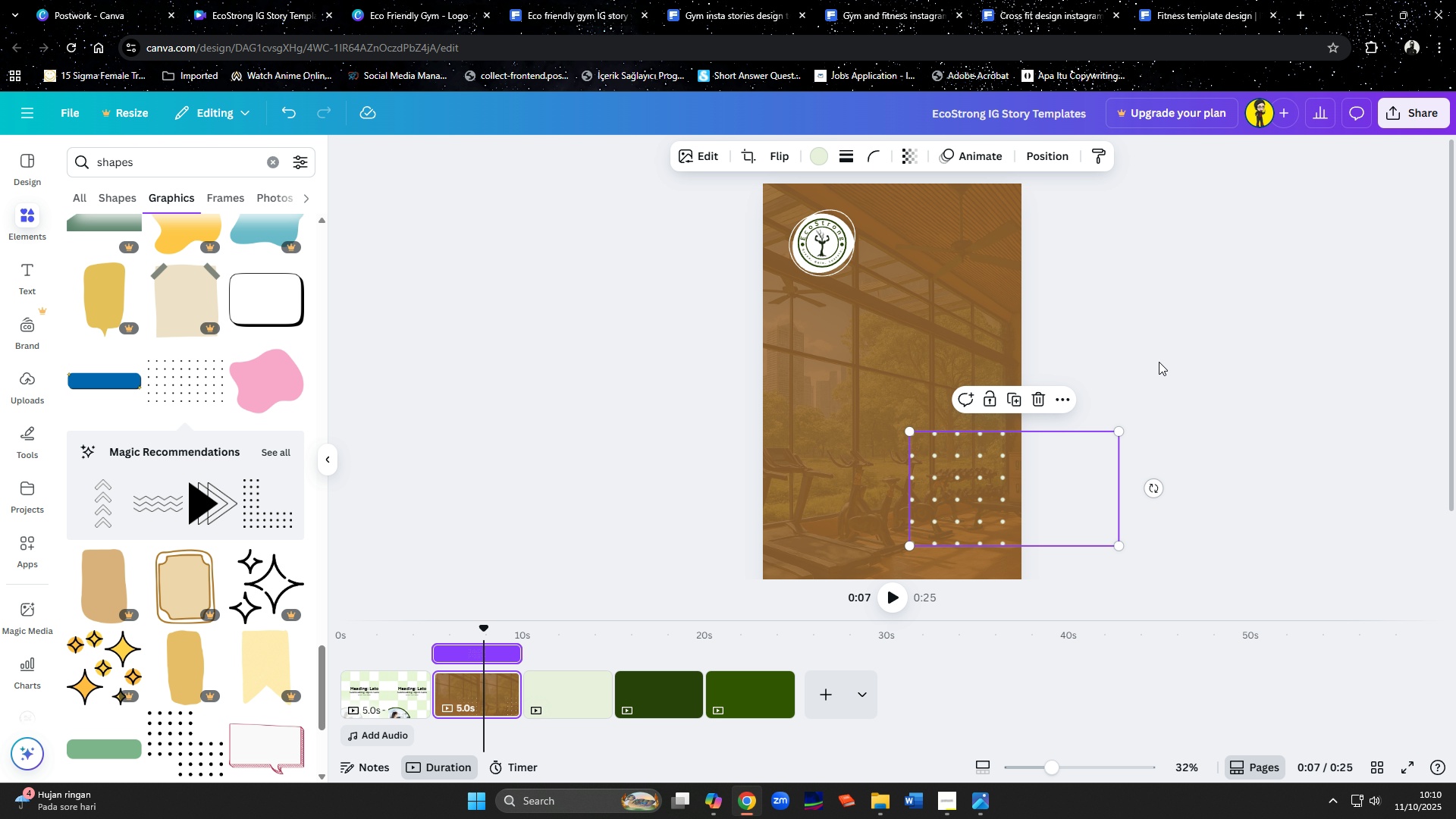 
left_click([1158, 362])
 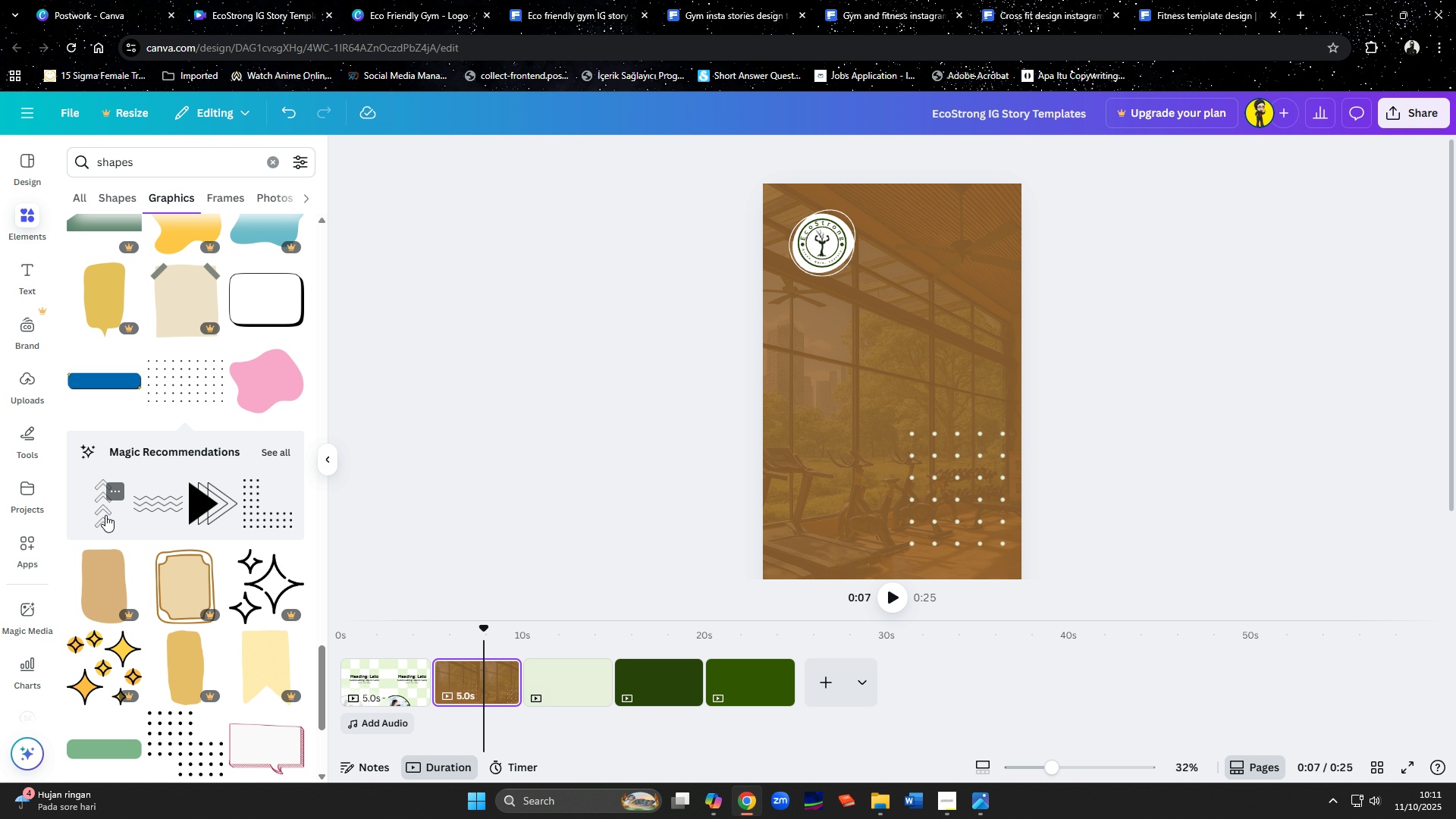 
wait(5.87)
 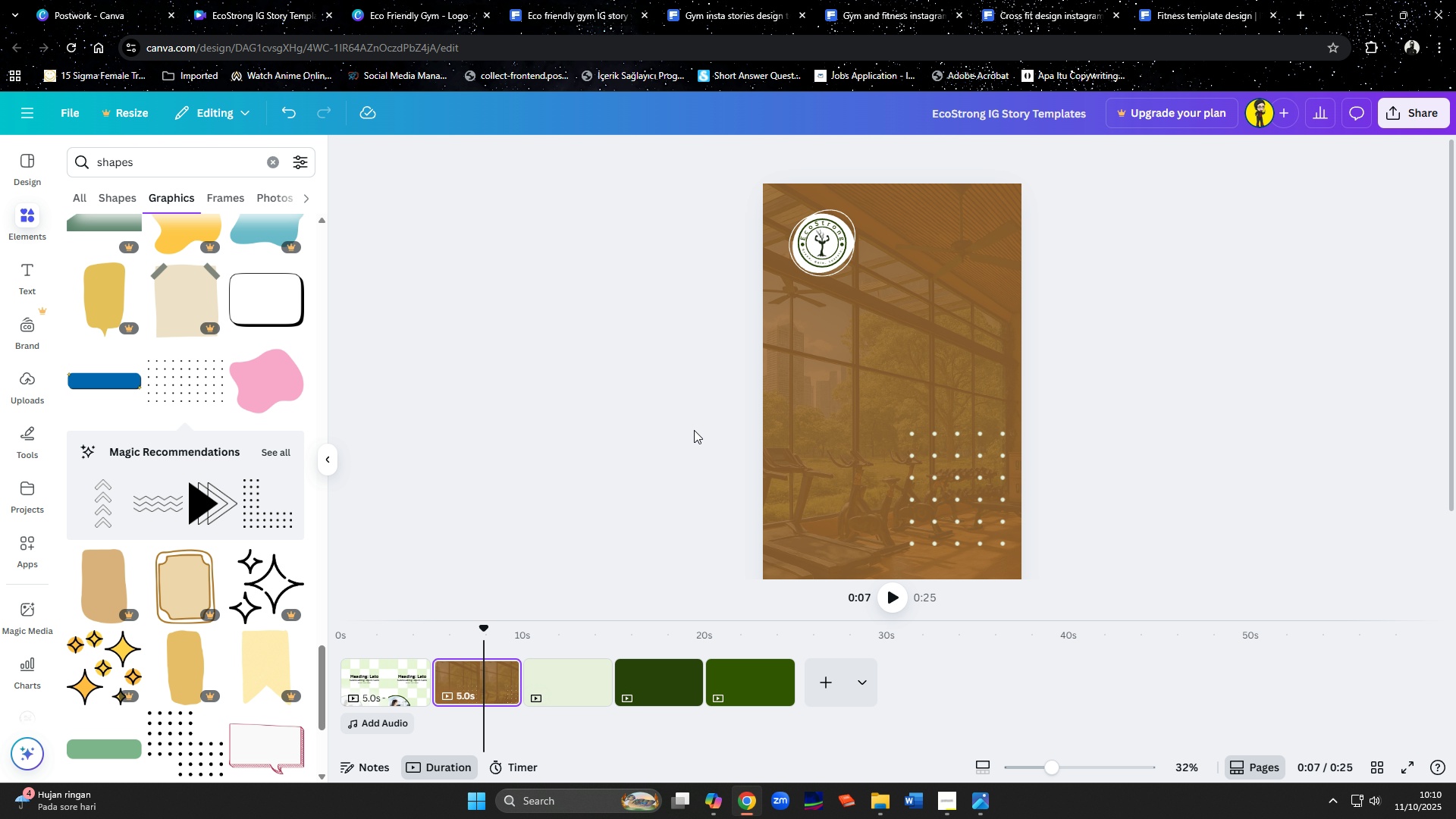 
left_click([205, 516])
 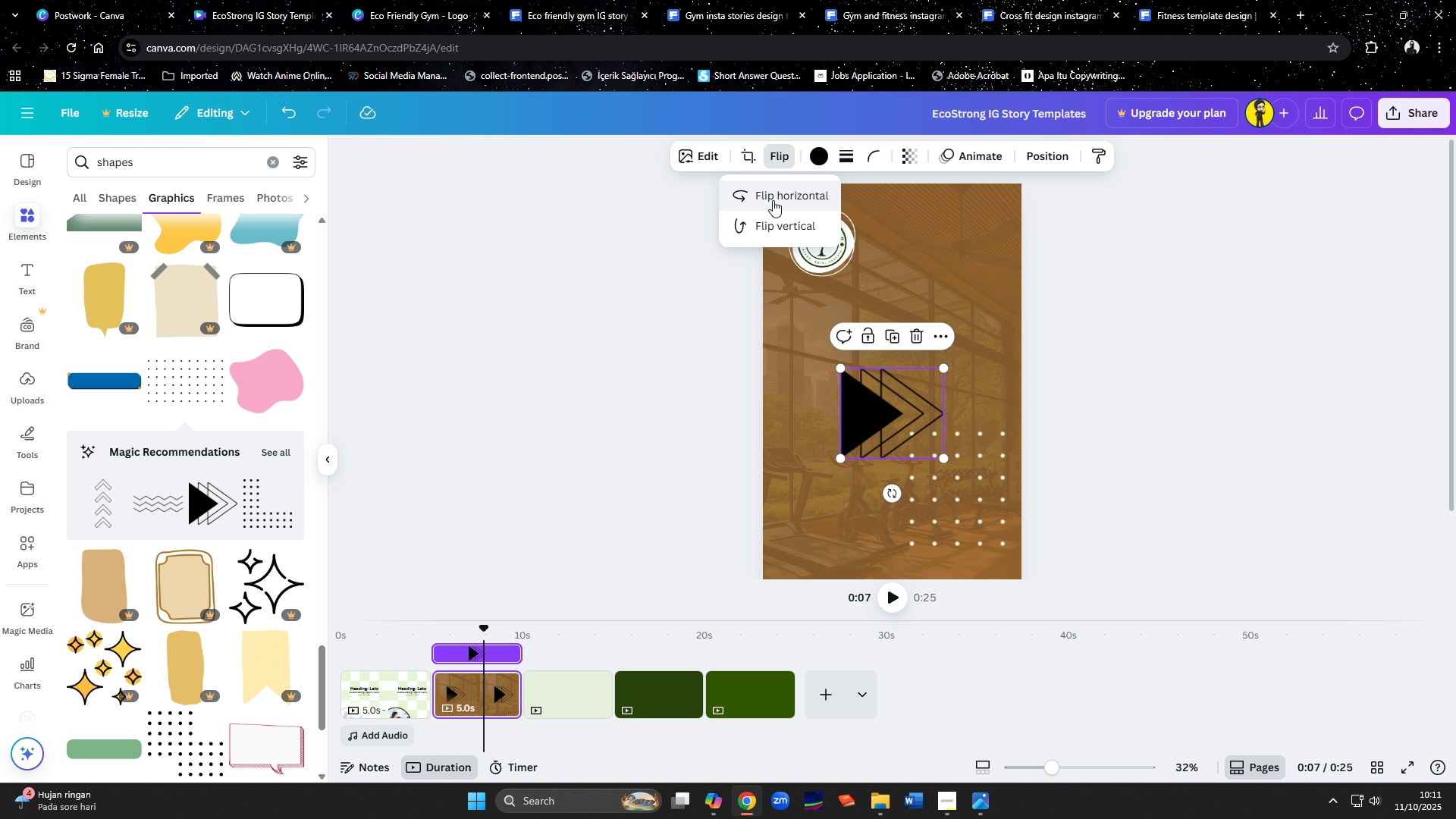 
left_click([772, 198])
 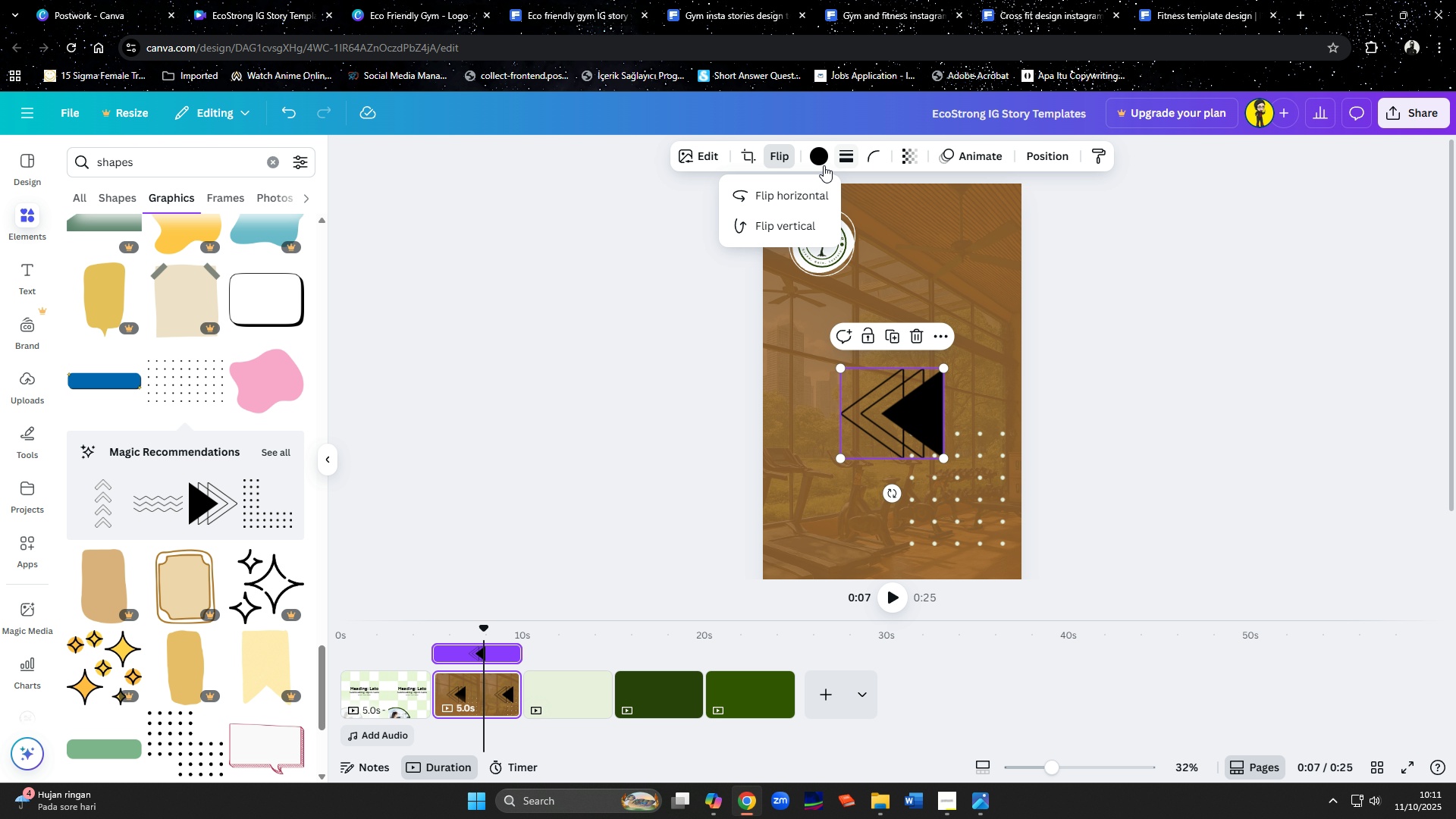 
left_click([817, 164])
 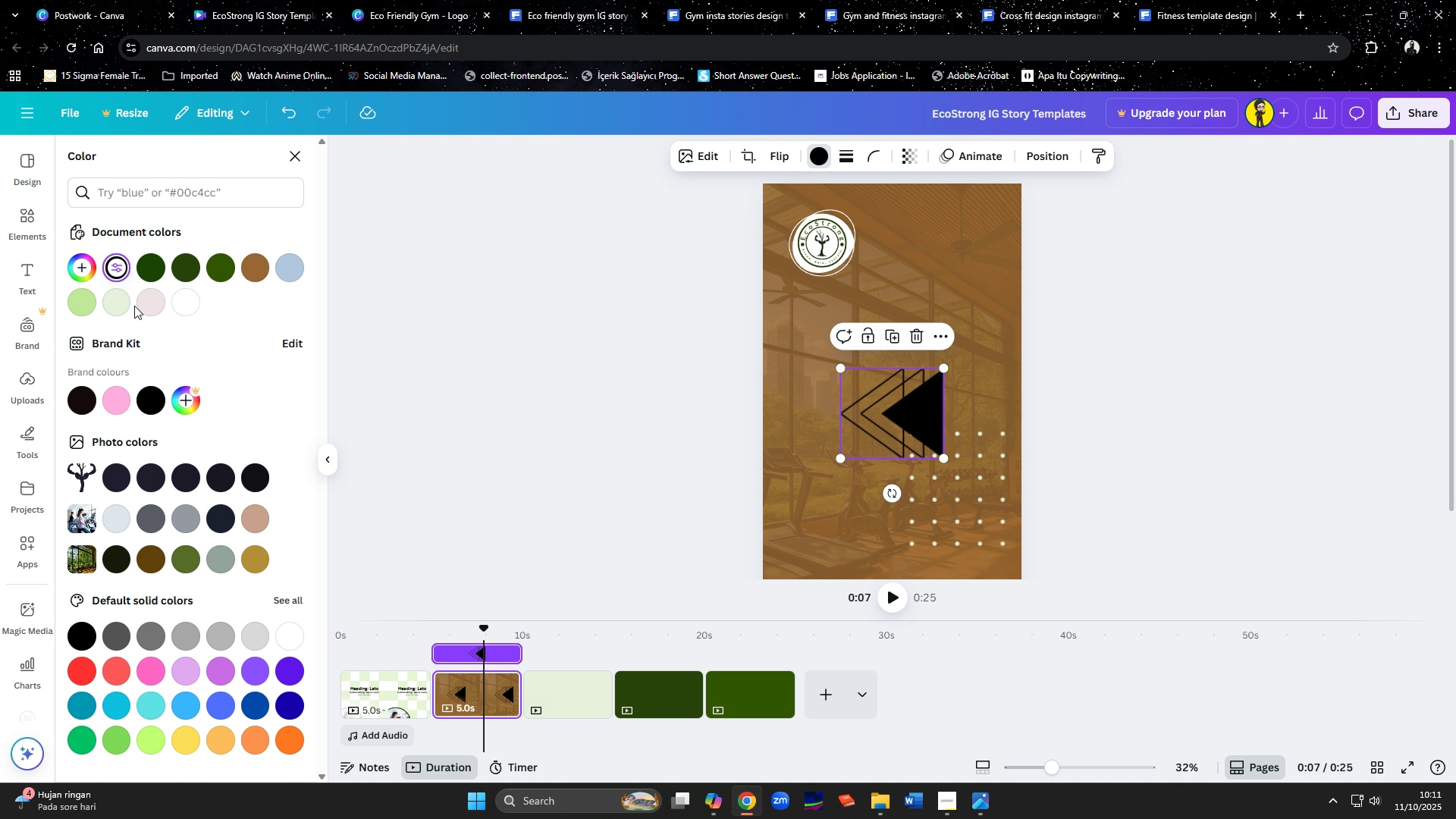 
left_click([103, 309])
 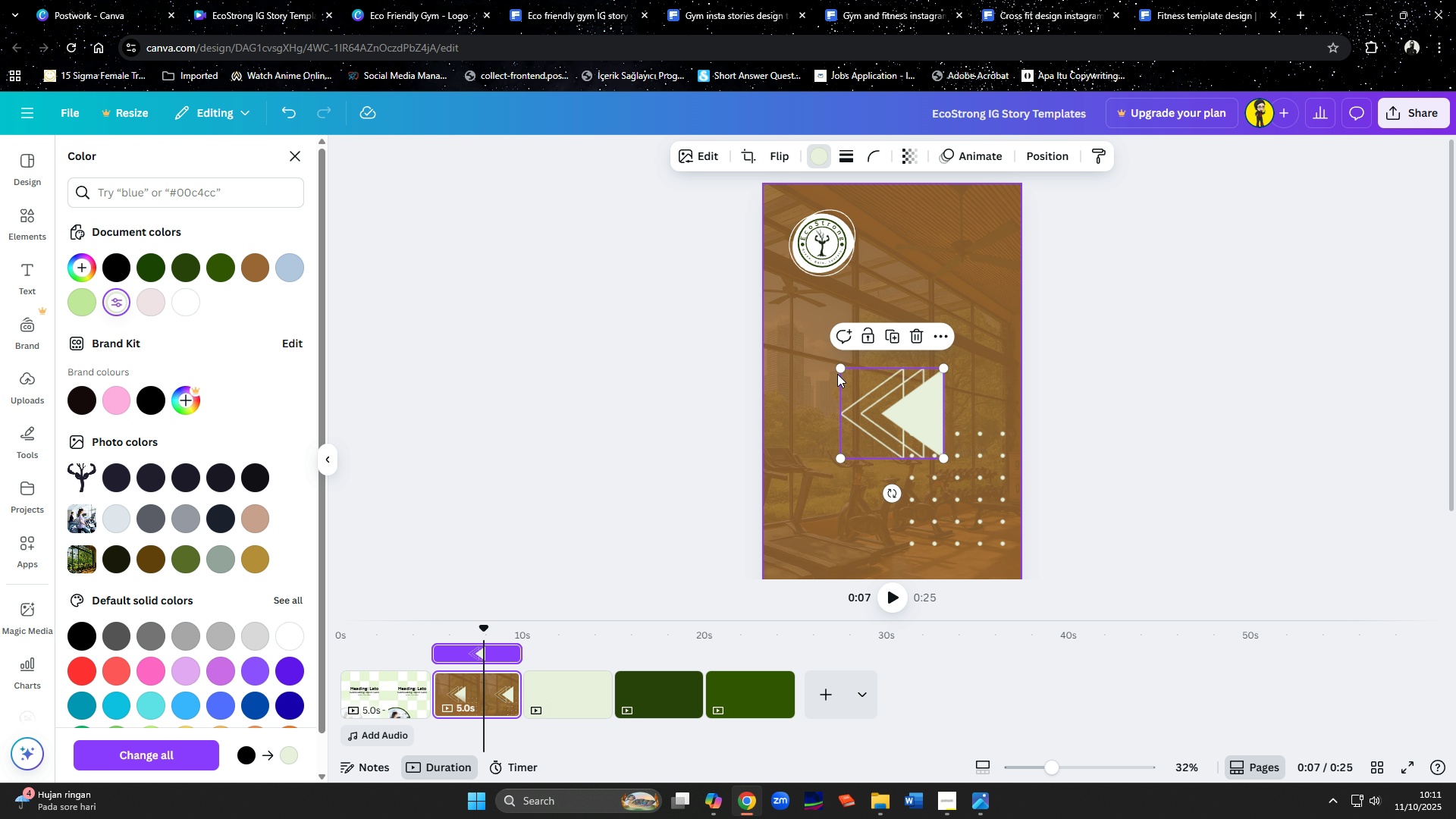 
left_click_drag(start_coordinate=[840, 371], to_coordinate=[883, 410])
 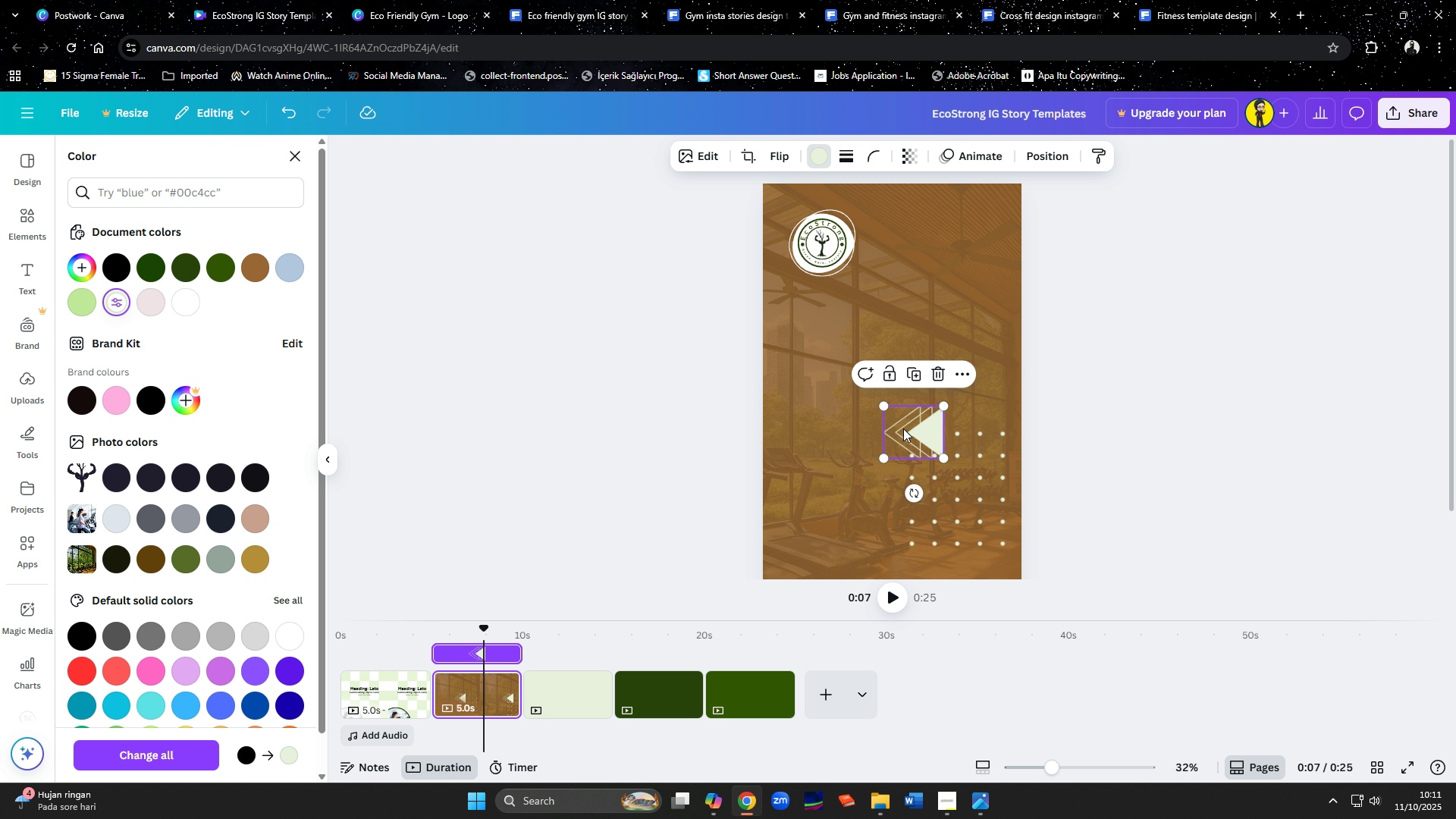 
left_click_drag(start_coordinate=[903, 429], to_coordinate=[954, 235])
 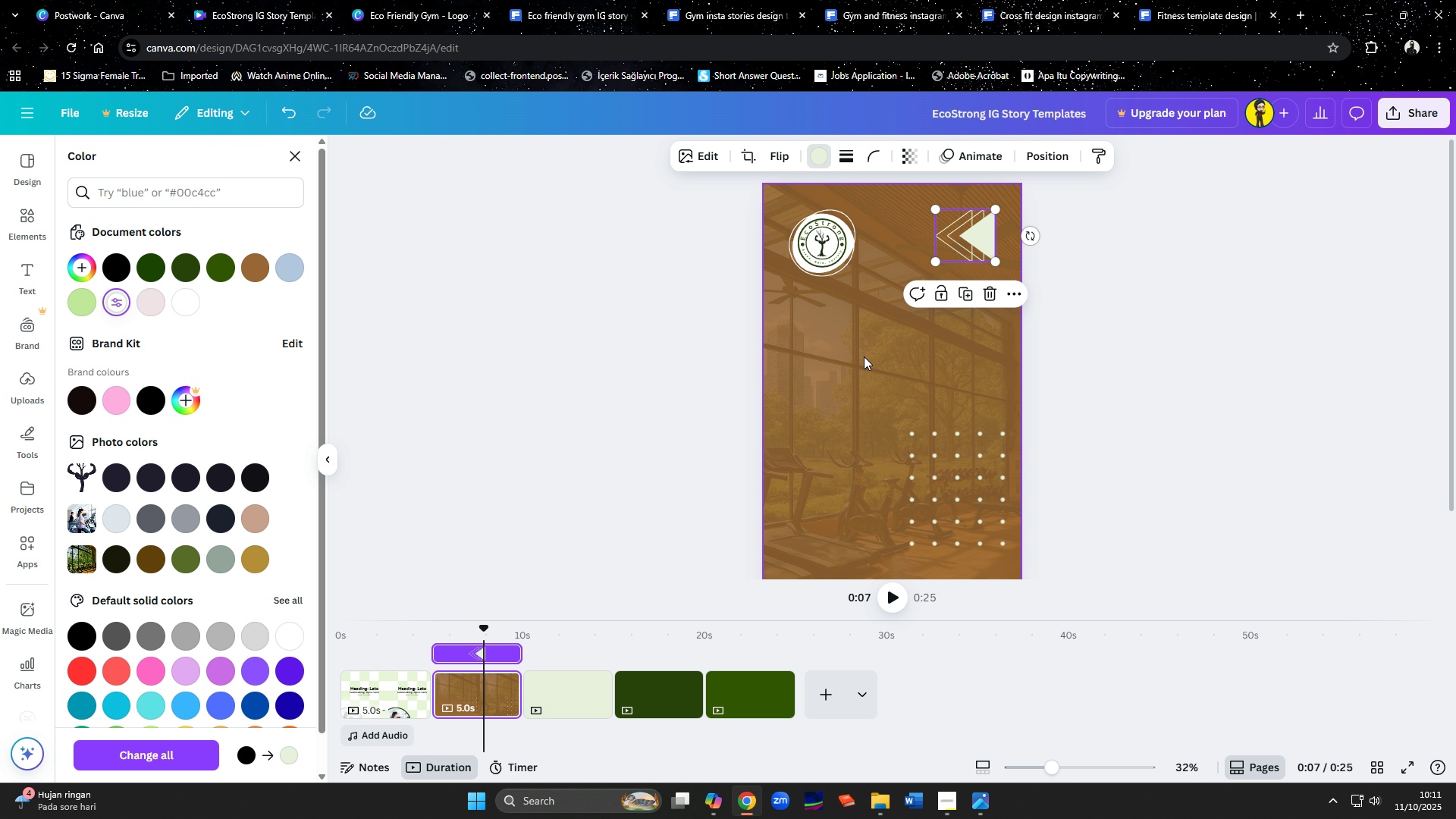 
left_click([846, 362])
 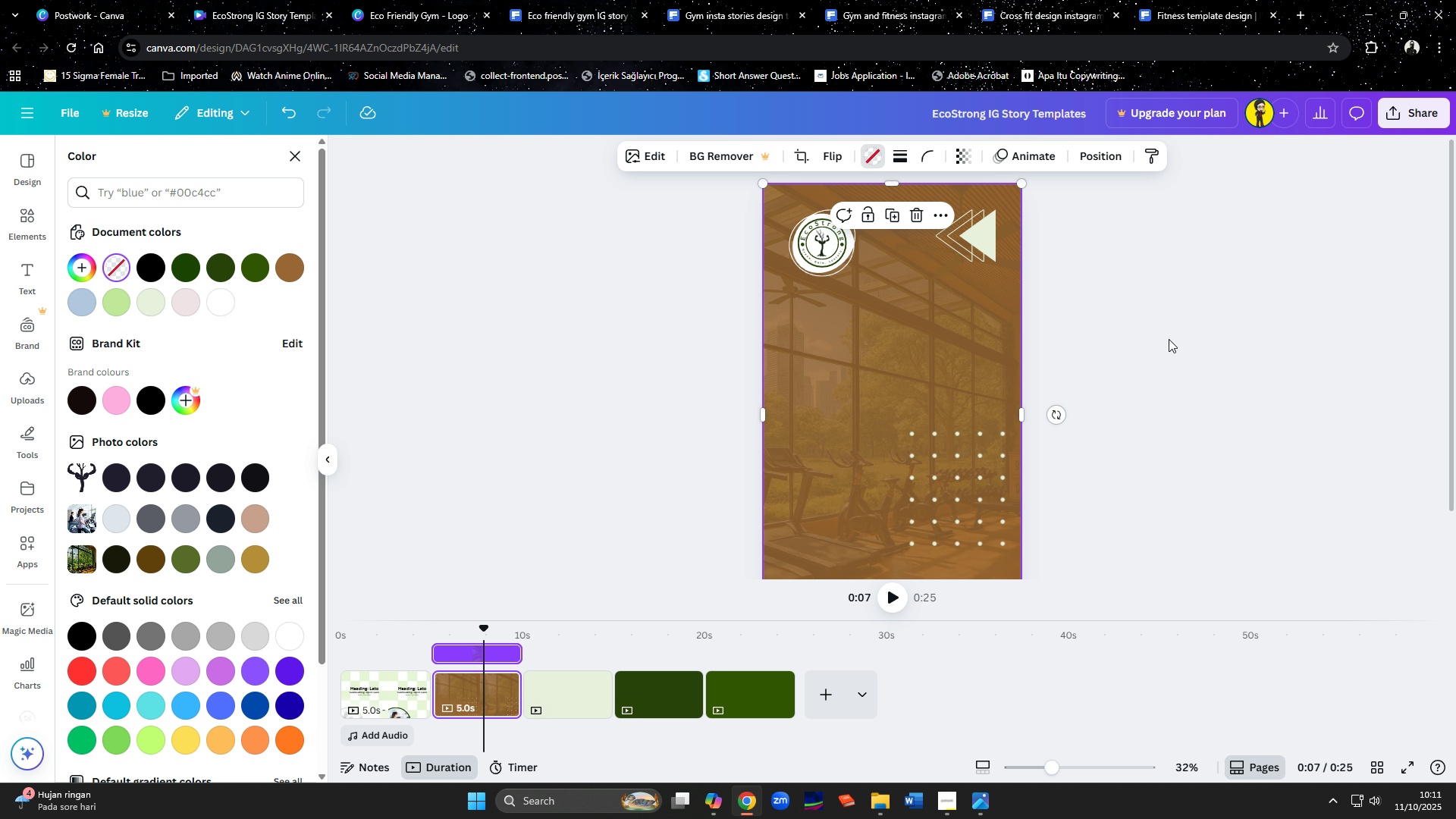 
left_click([1169, 339])
 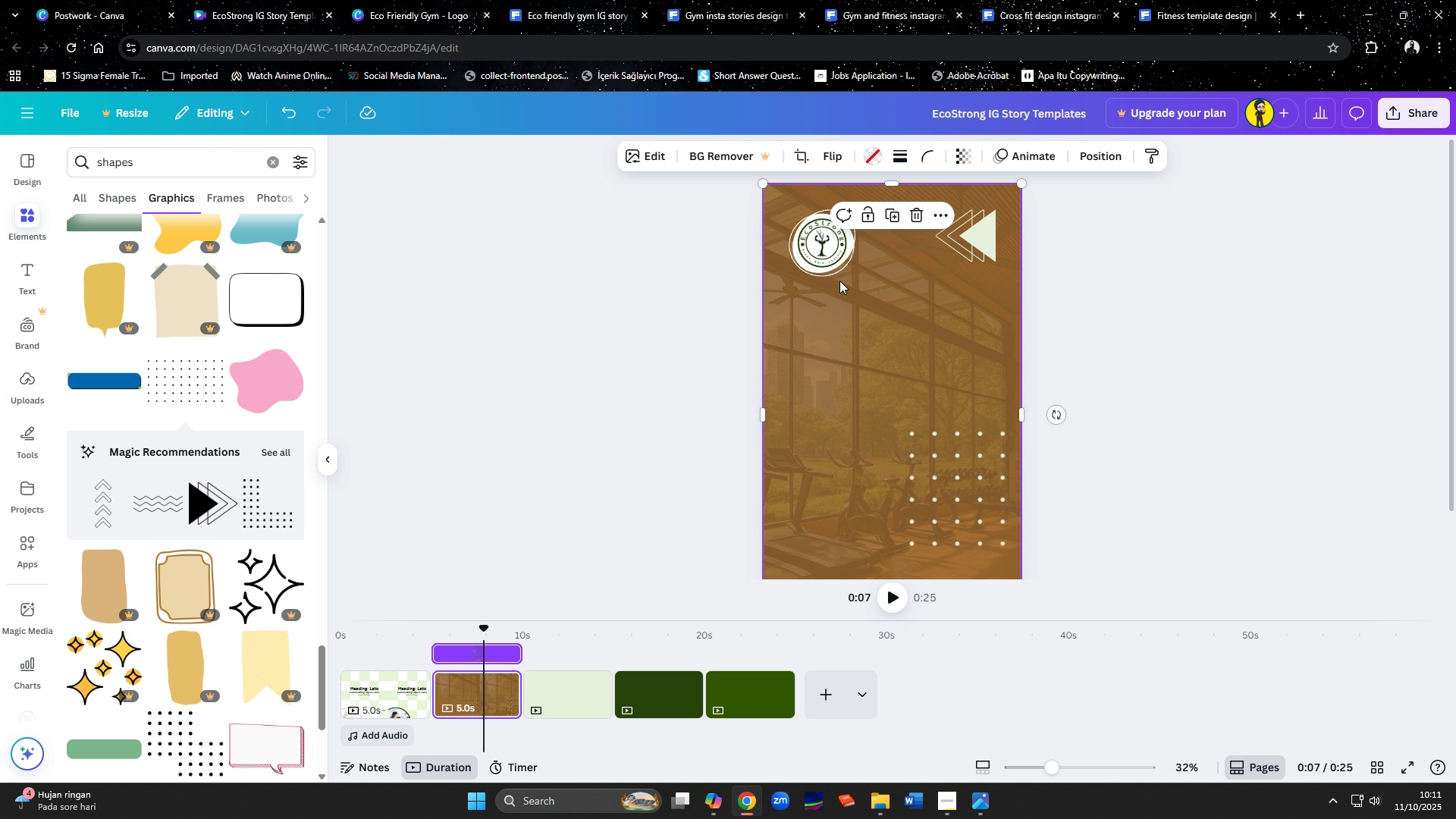 
left_click([839, 262])
 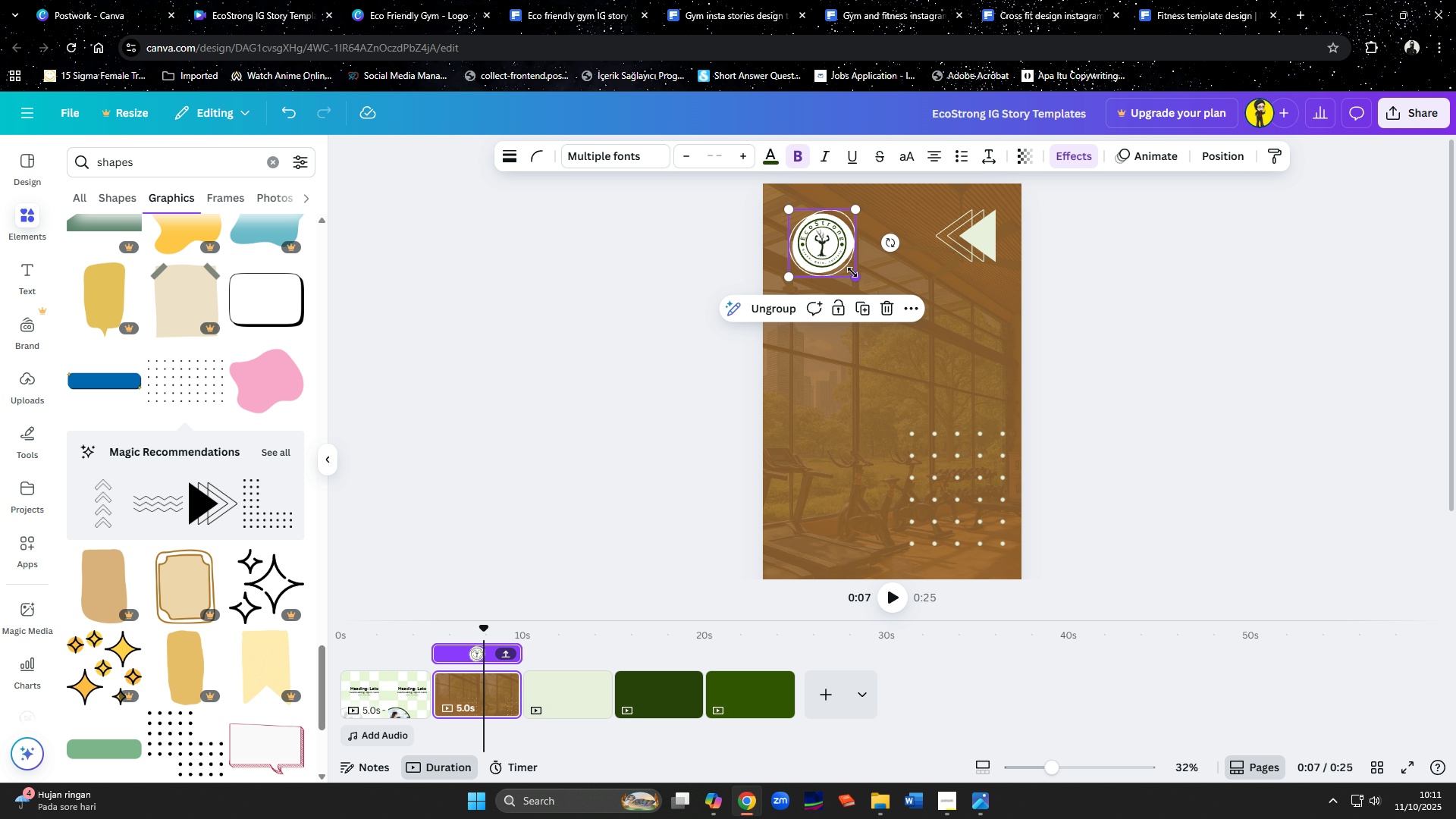 
left_click_drag(start_coordinate=[852, 272], to_coordinate=[859, 276])
 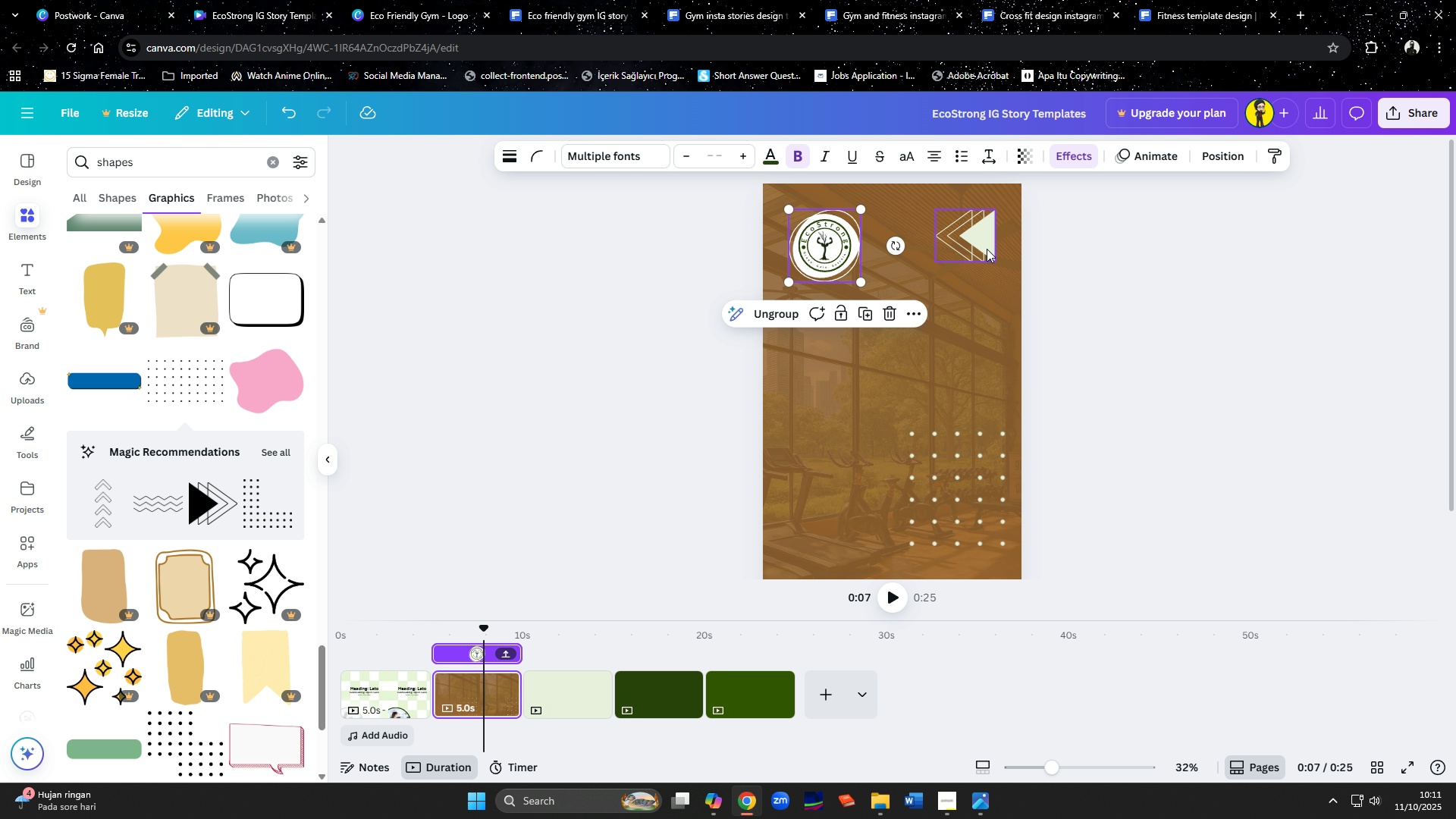 
left_click_drag(start_coordinate=[979, 250], to_coordinate=[974, 251])
 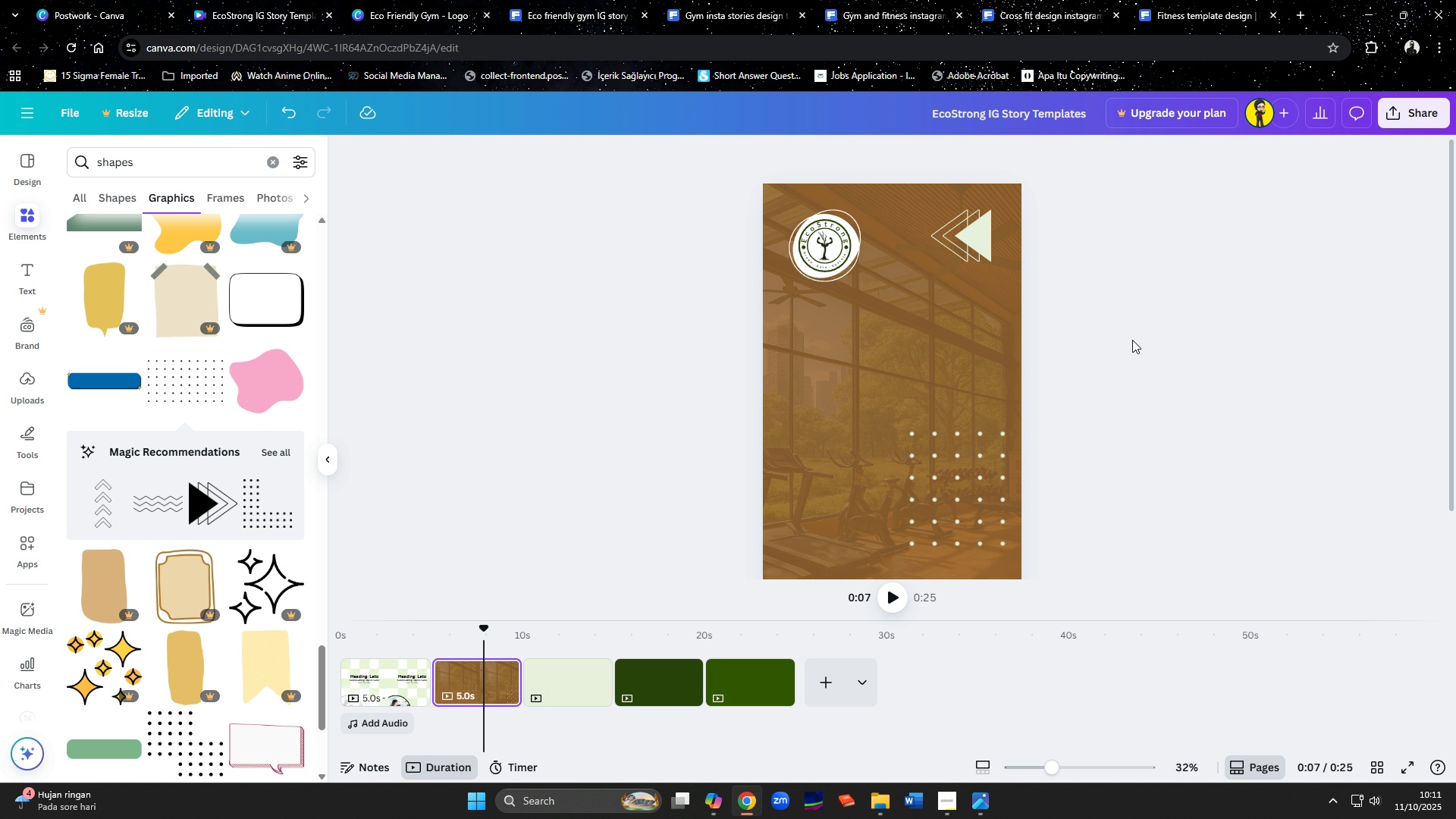 
wait(7.28)
 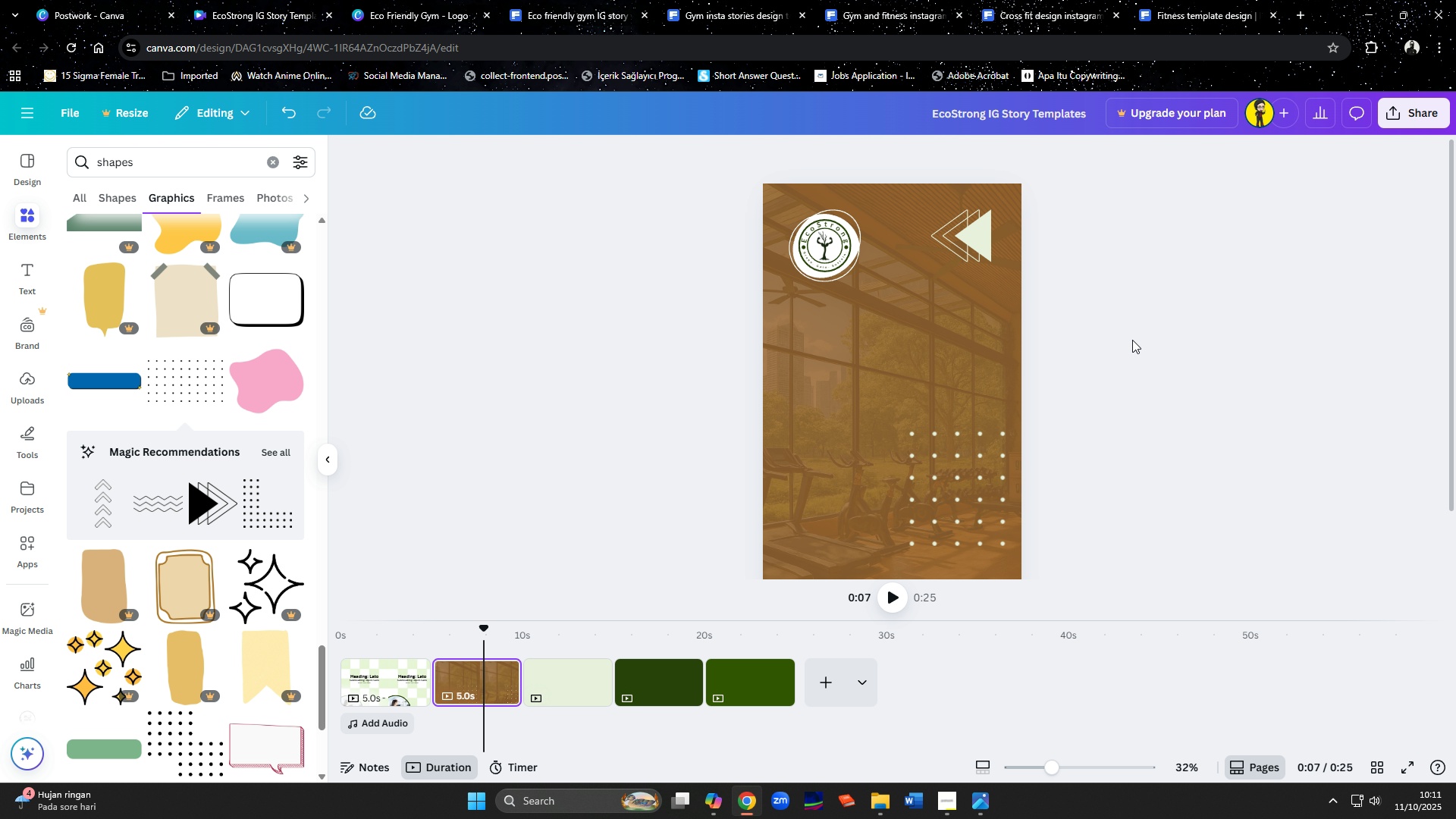 
mouse_move([838, 273])
 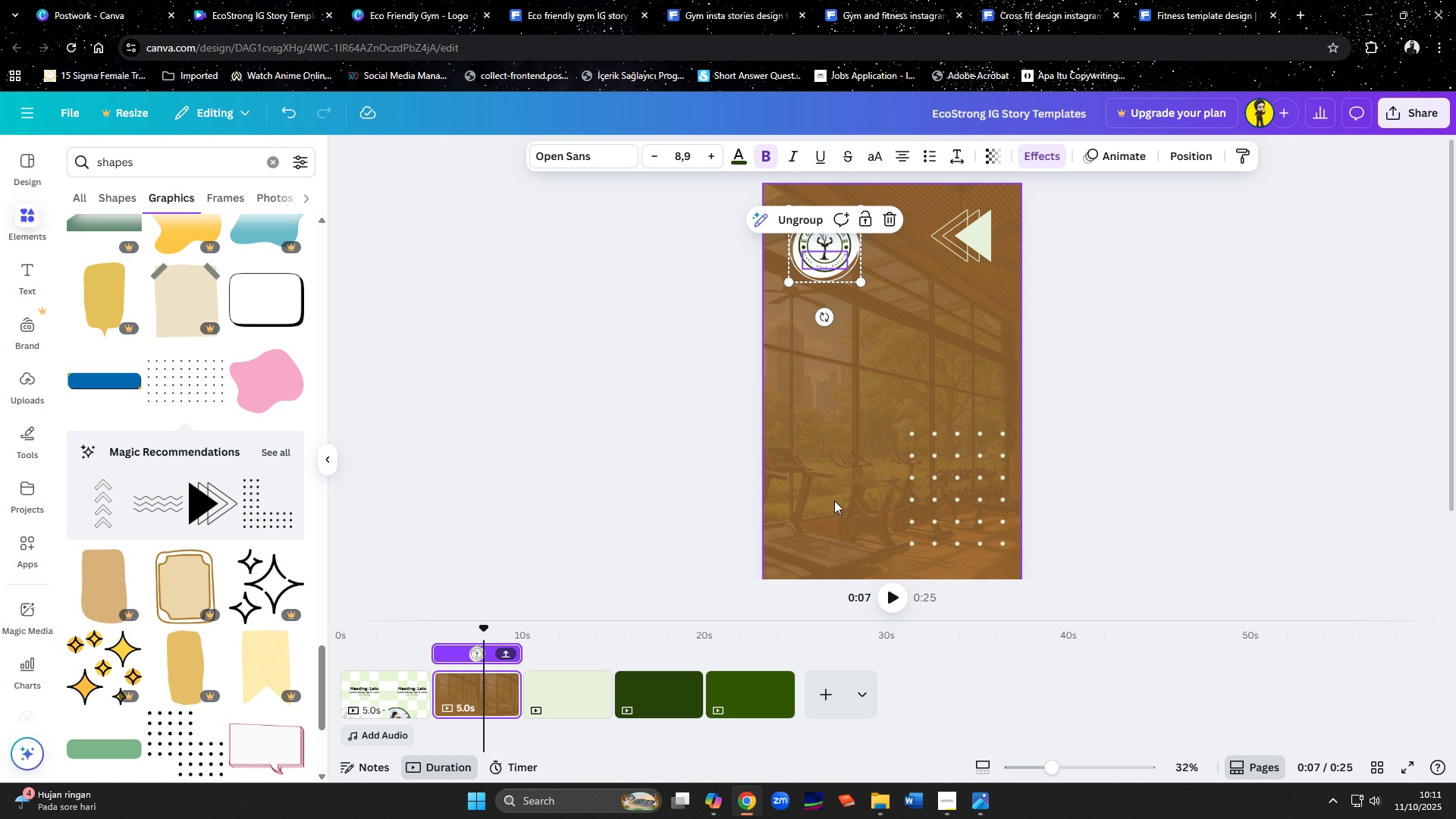 
left_click([834, 500])
 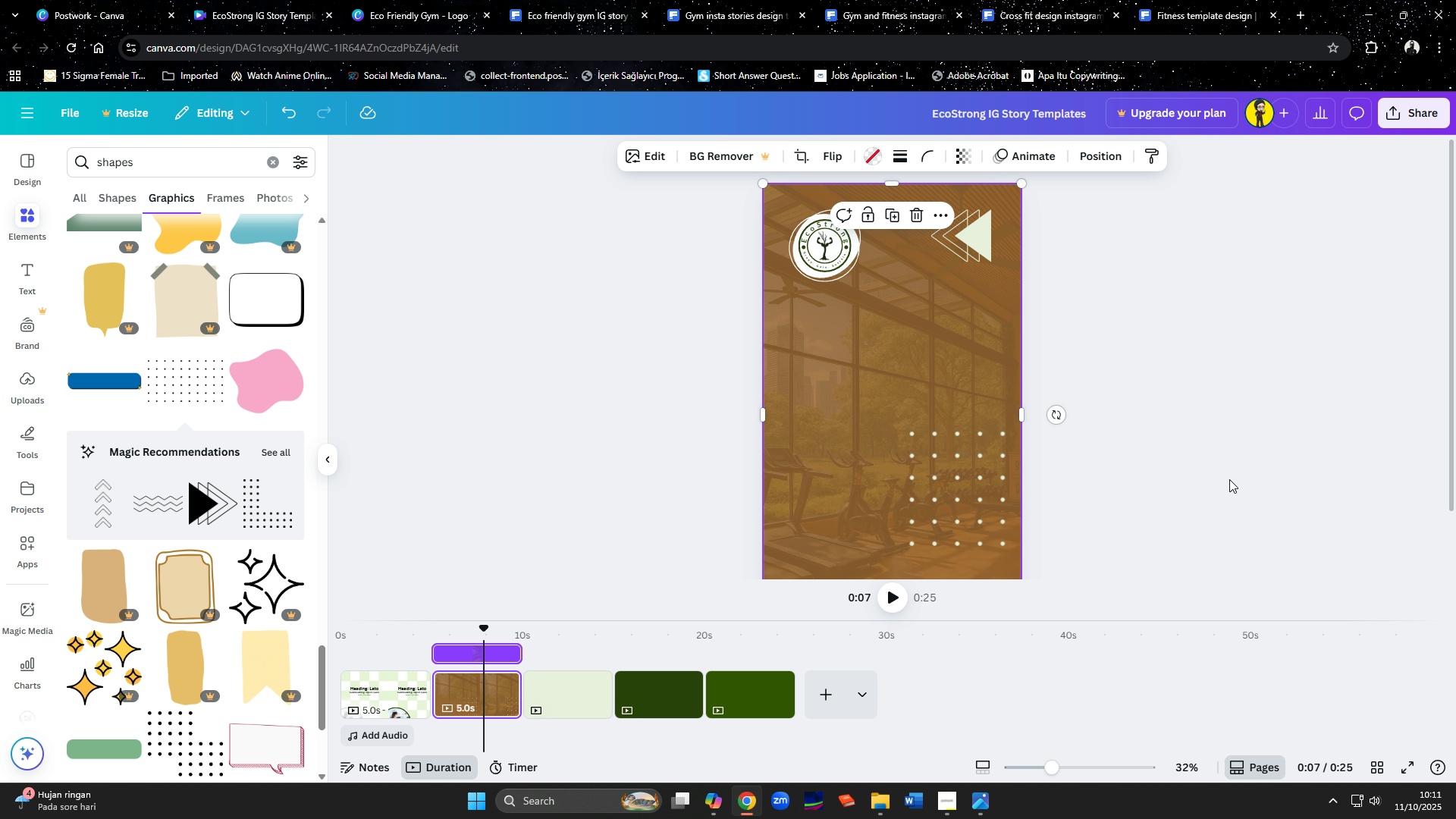 
left_click([1229, 479])
 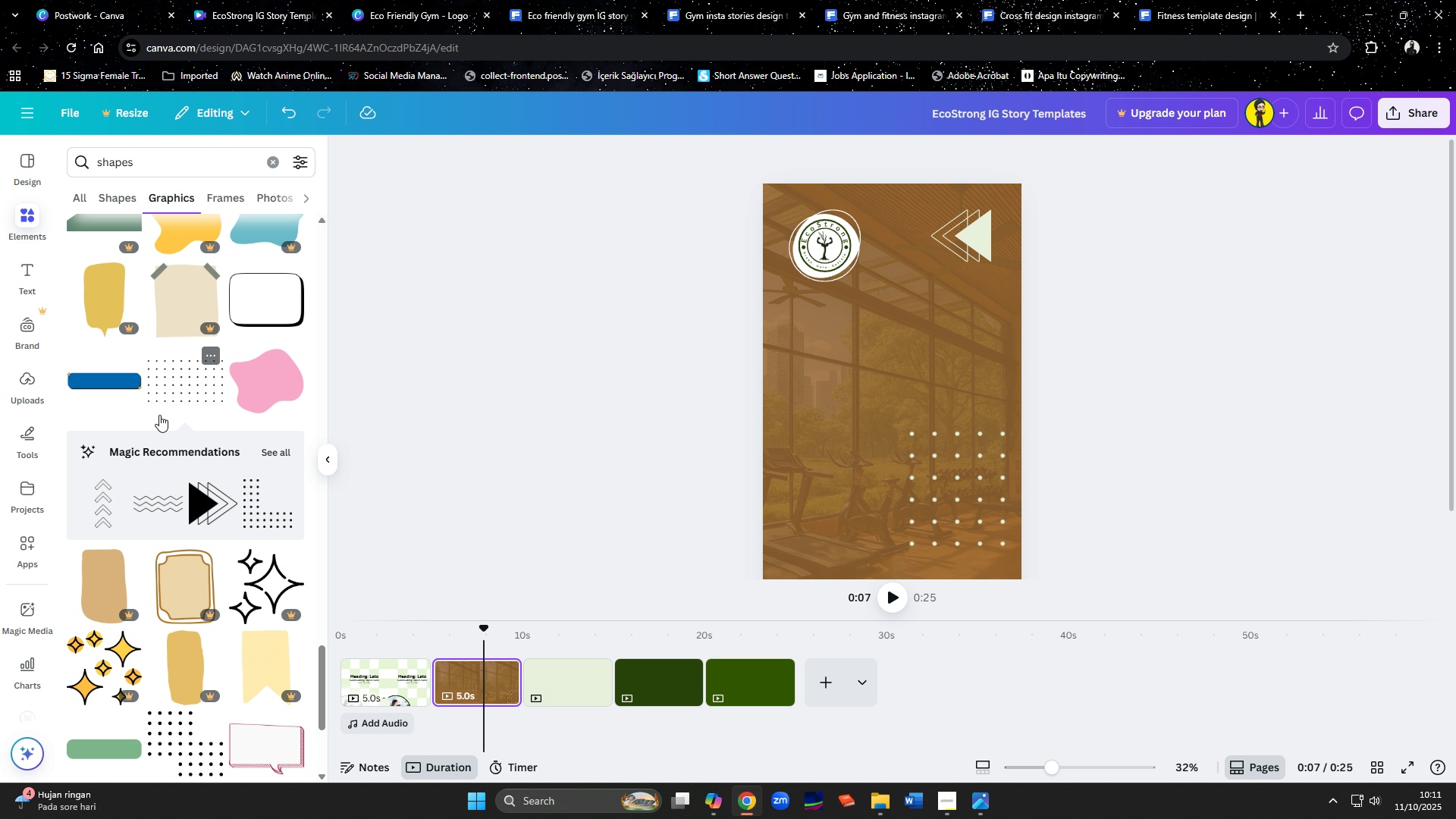 
scroll: coordinate [111, 415], scroll_direction: down, amount: 10.0
 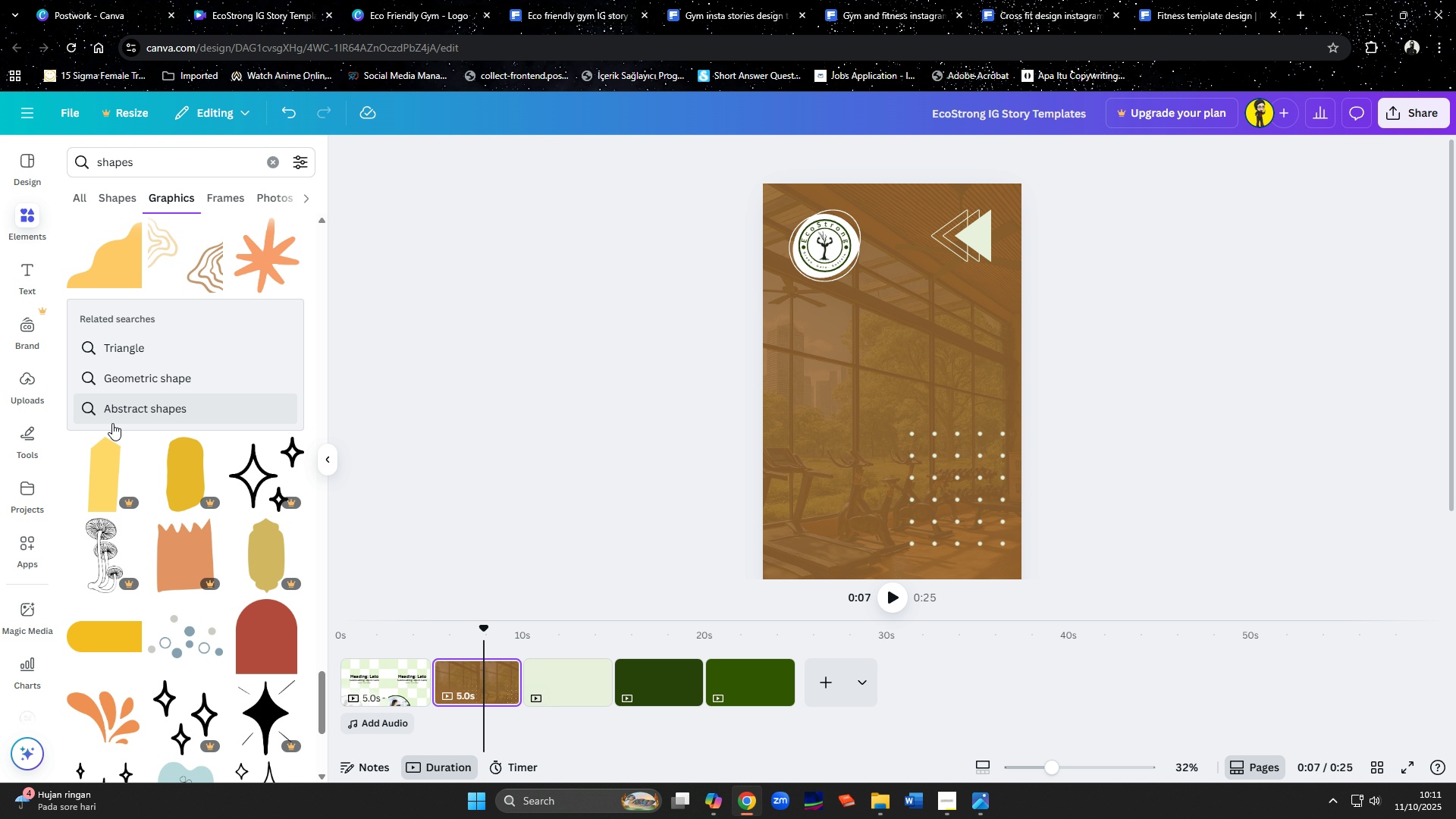 
scroll: coordinate [117, 441], scroll_direction: up, amount: 2.0
 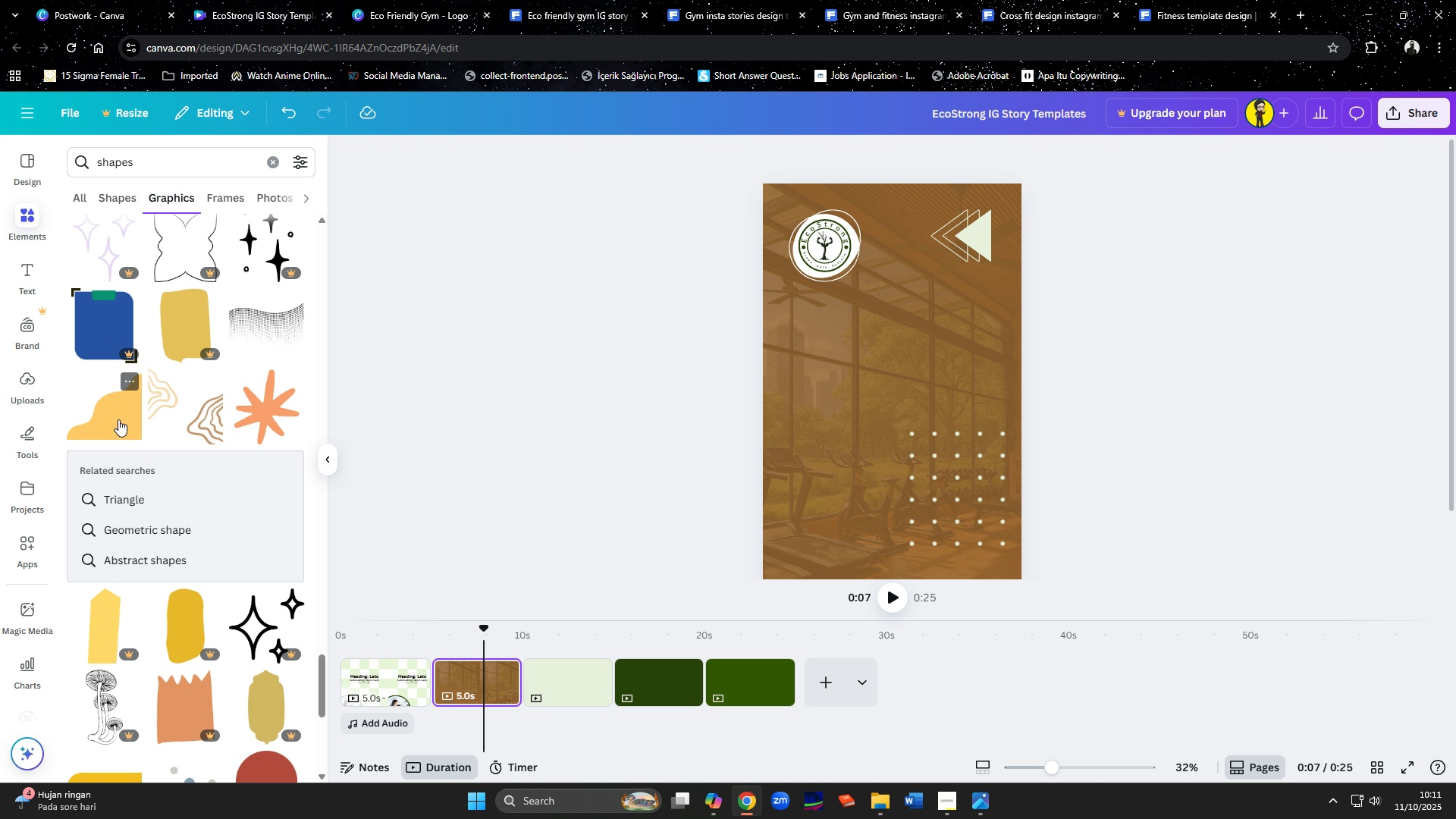 
left_click([118, 421])
 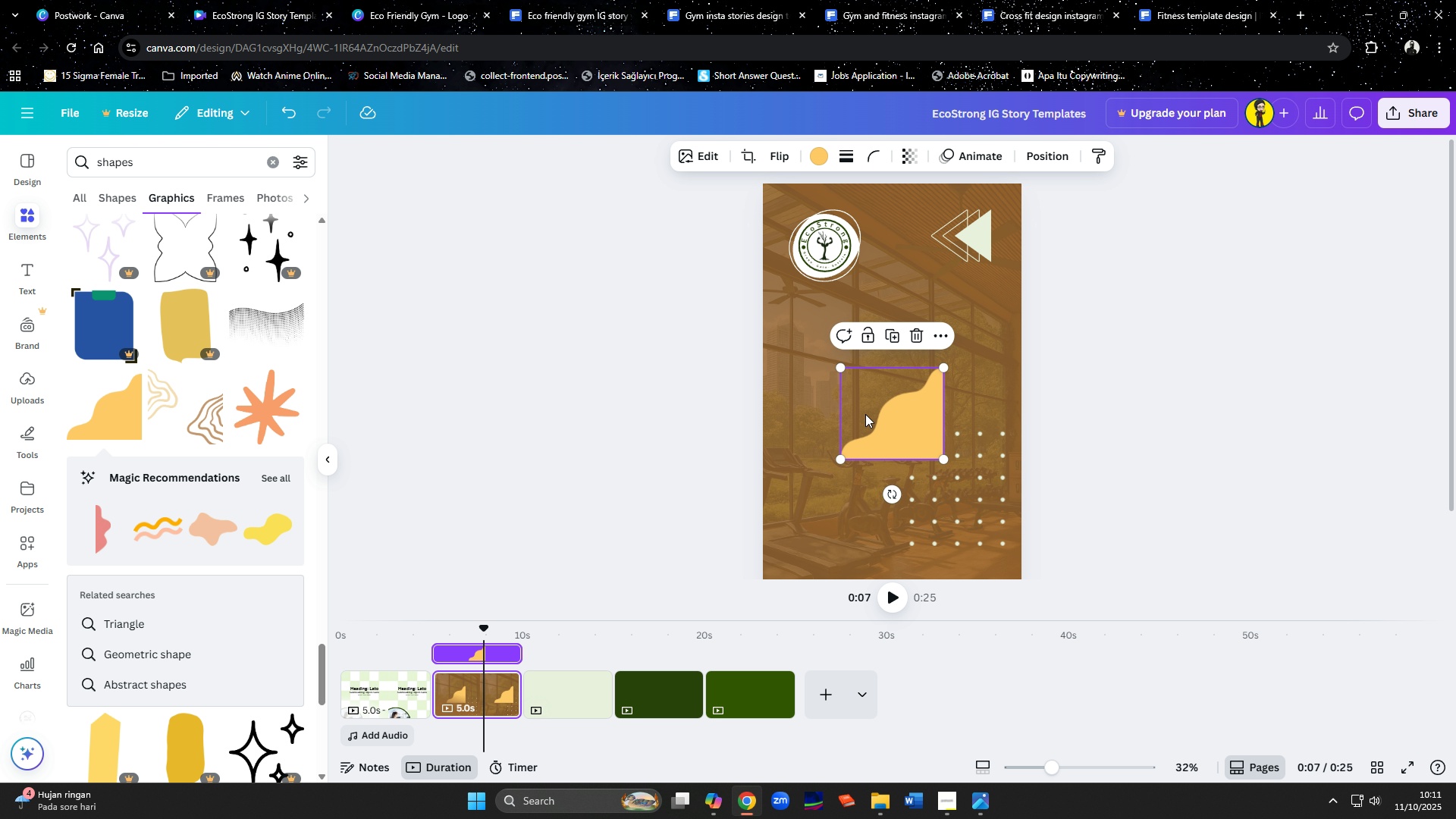 
left_click_drag(start_coordinate=[896, 422], to_coordinate=[959, 484])
 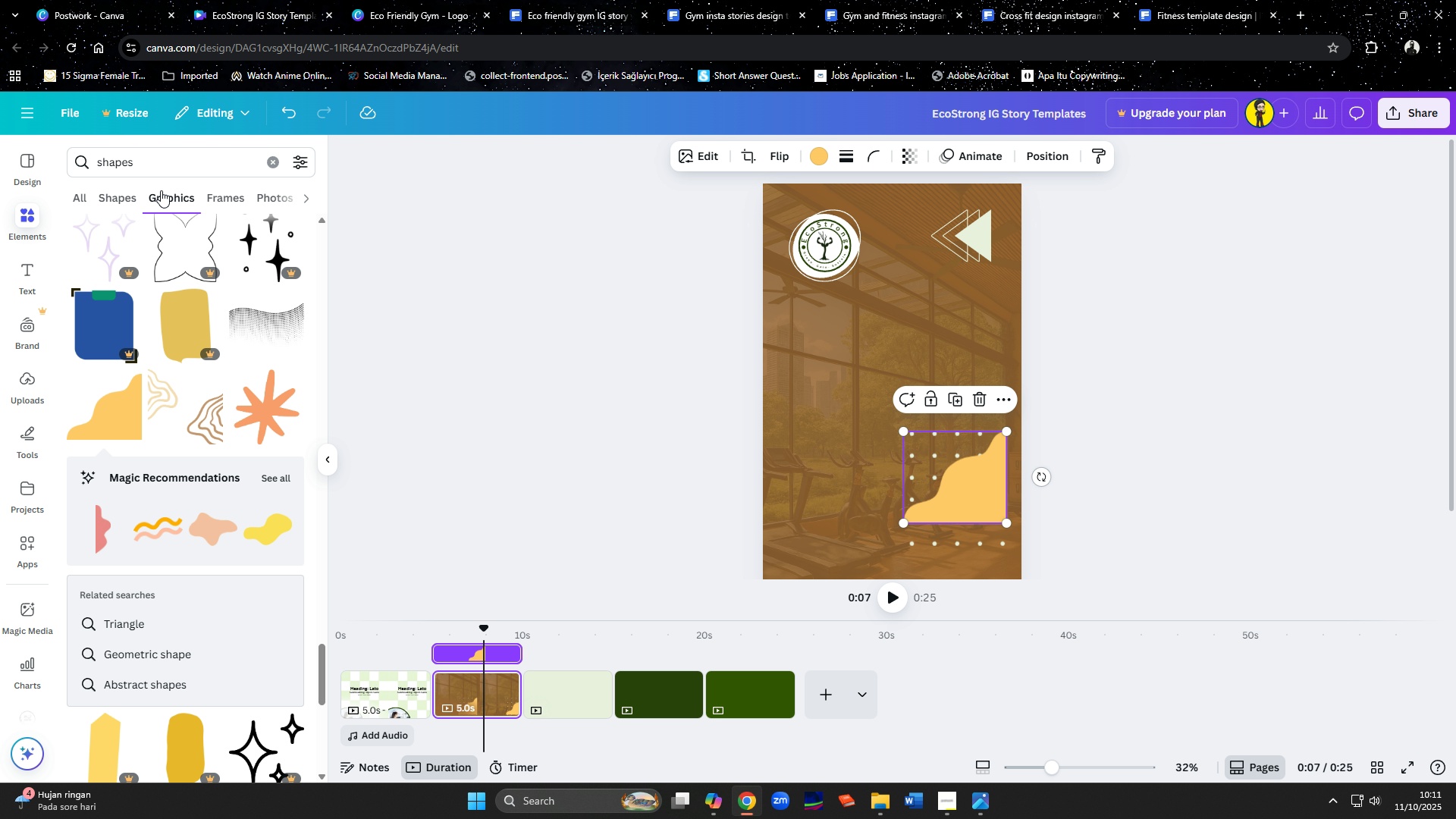 
left_click([105, 199])
 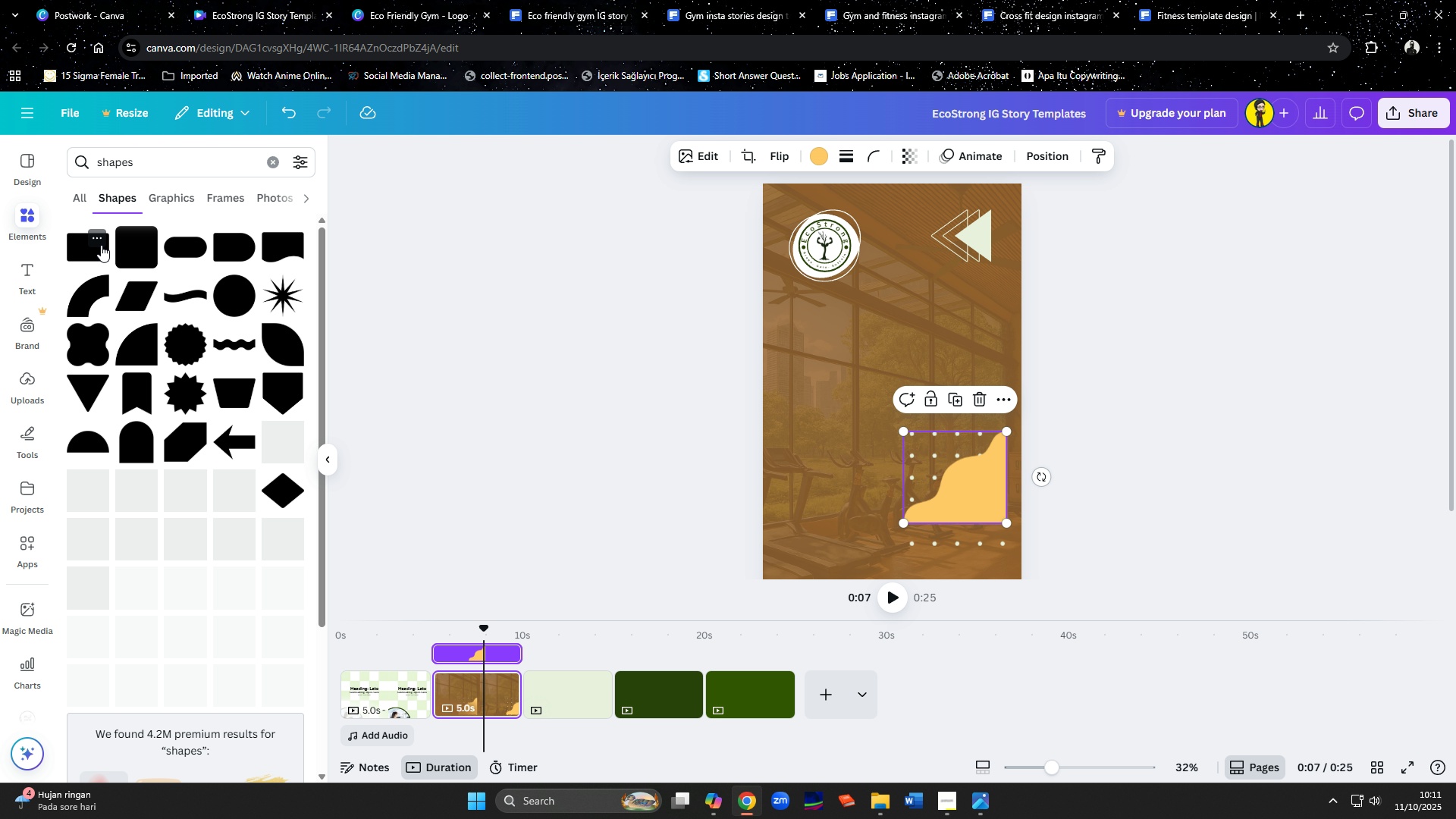 
mouse_move([144, 270])
 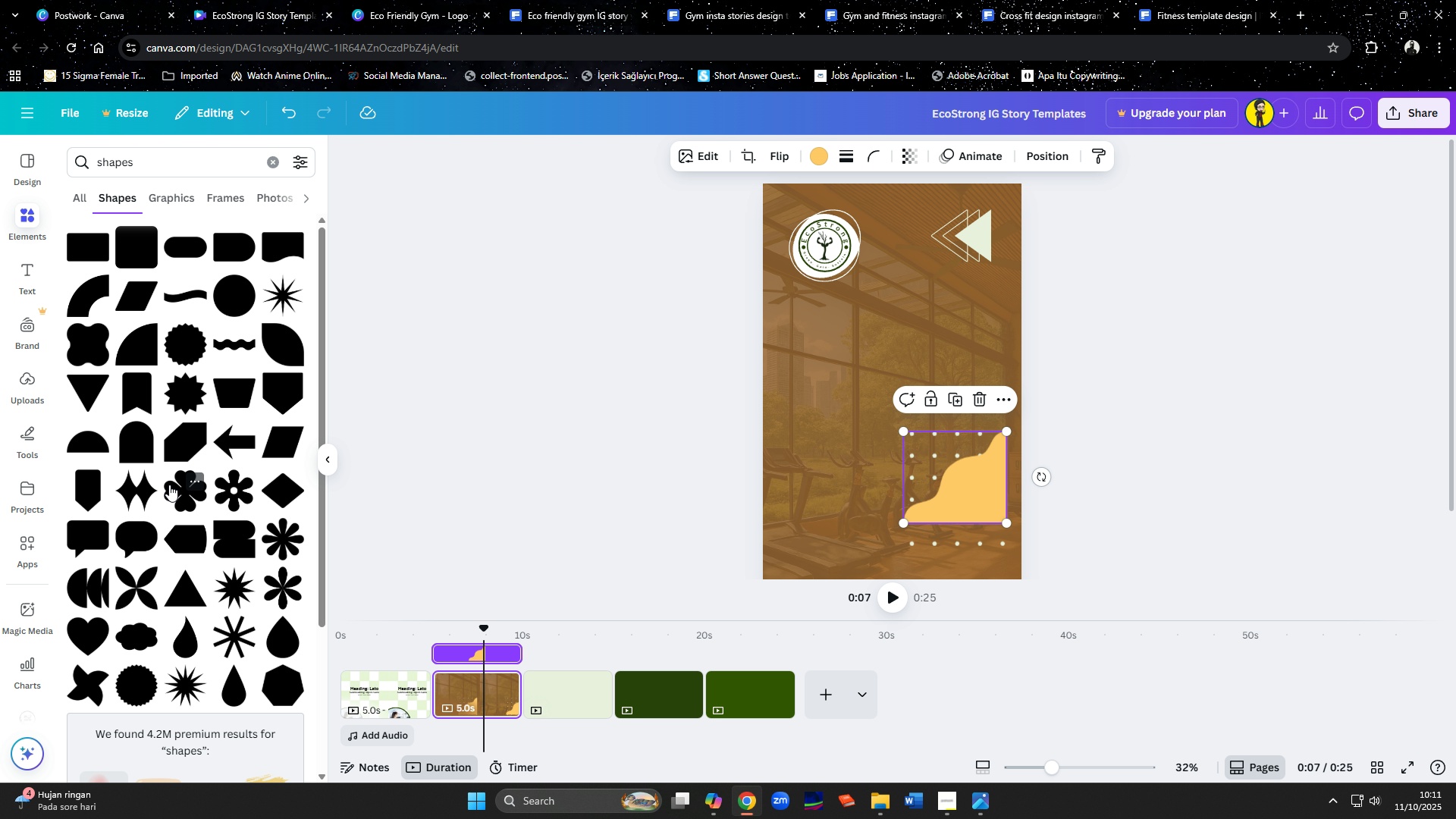 
scroll: coordinate [171, 532], scroll_direction: down, amount: 9.0
 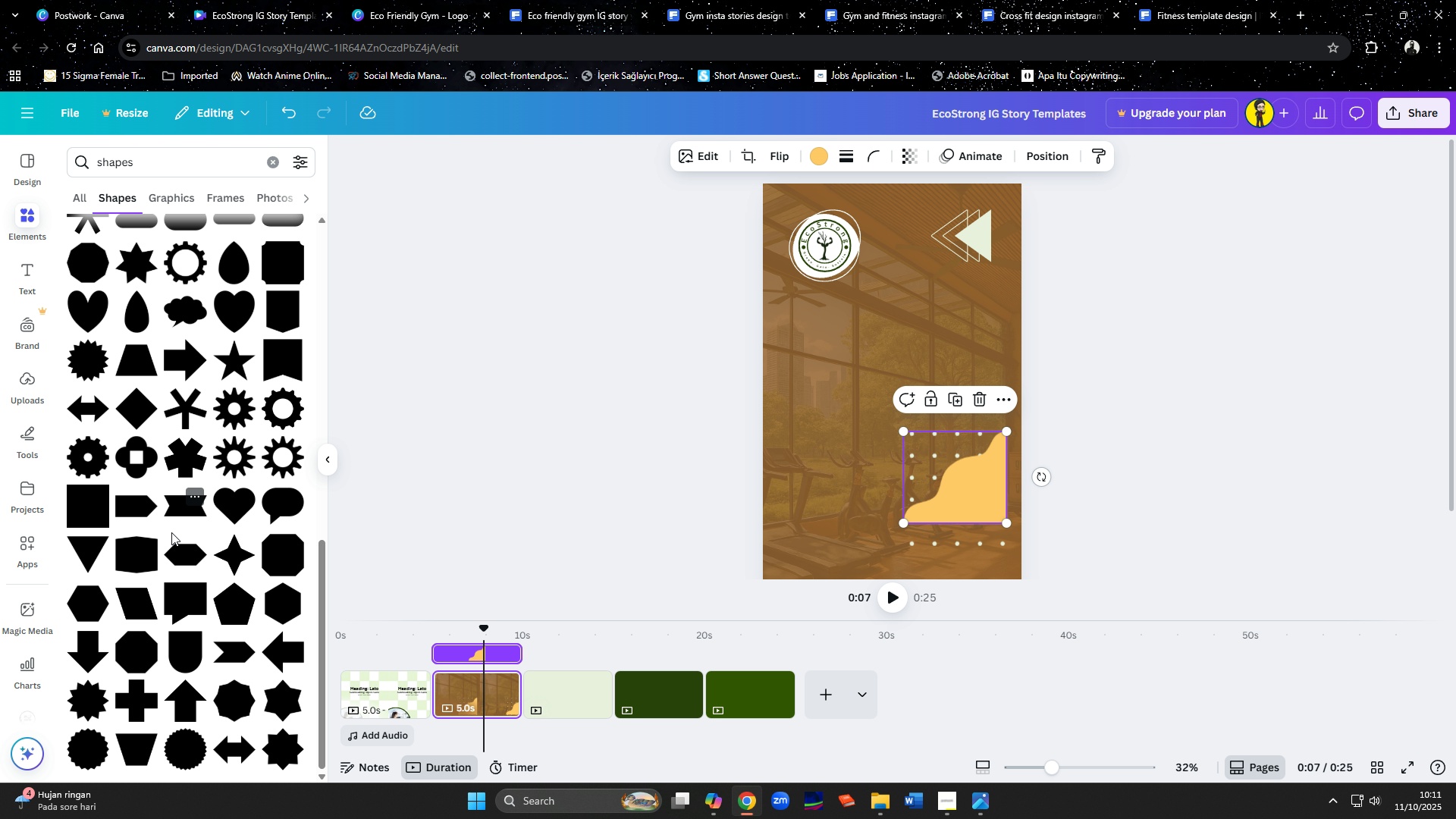 
scroll: coordinate [180, 611], scroll_direction: down, amount: 2.0
 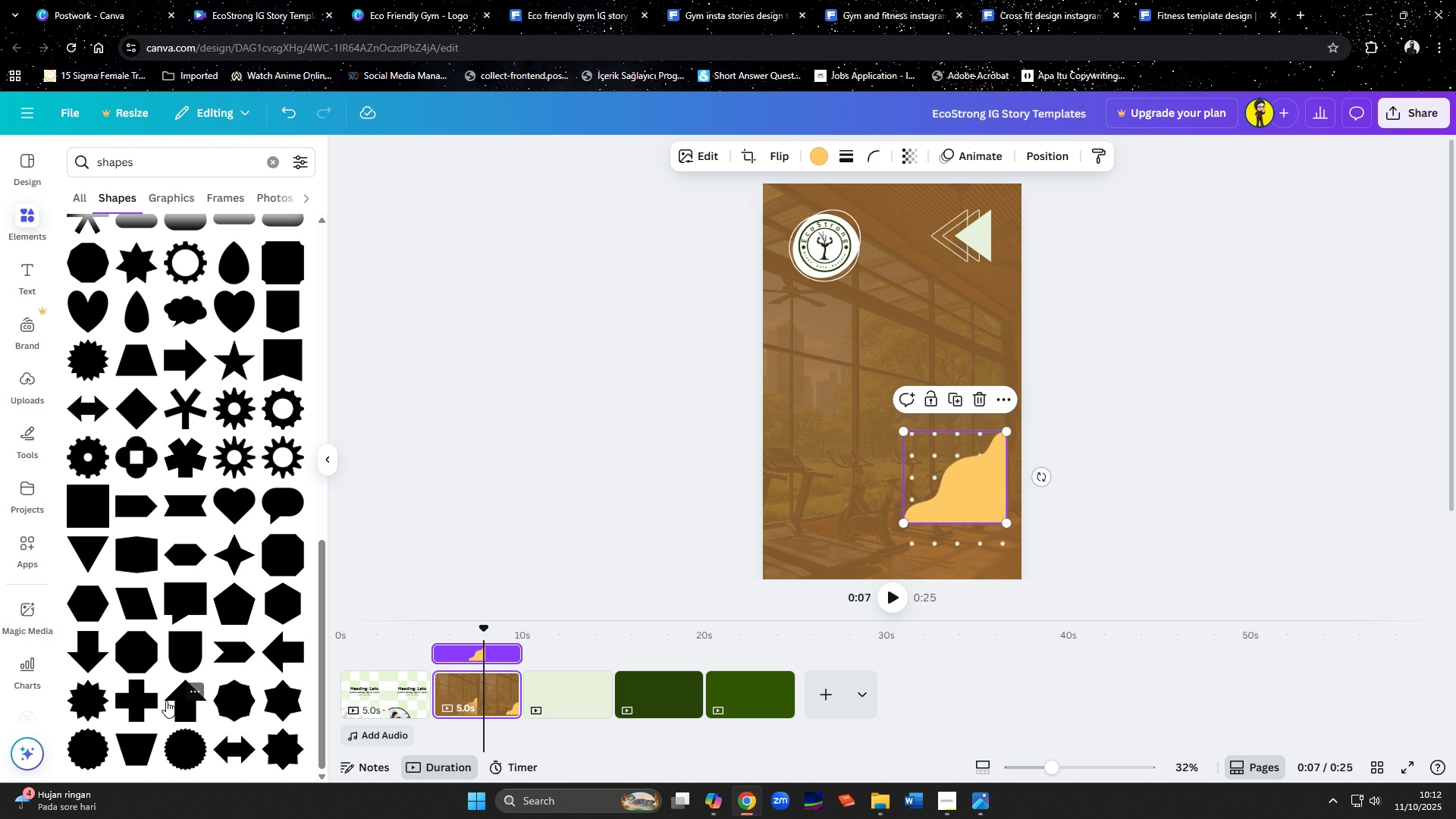 
mouse_move([155, 572])
 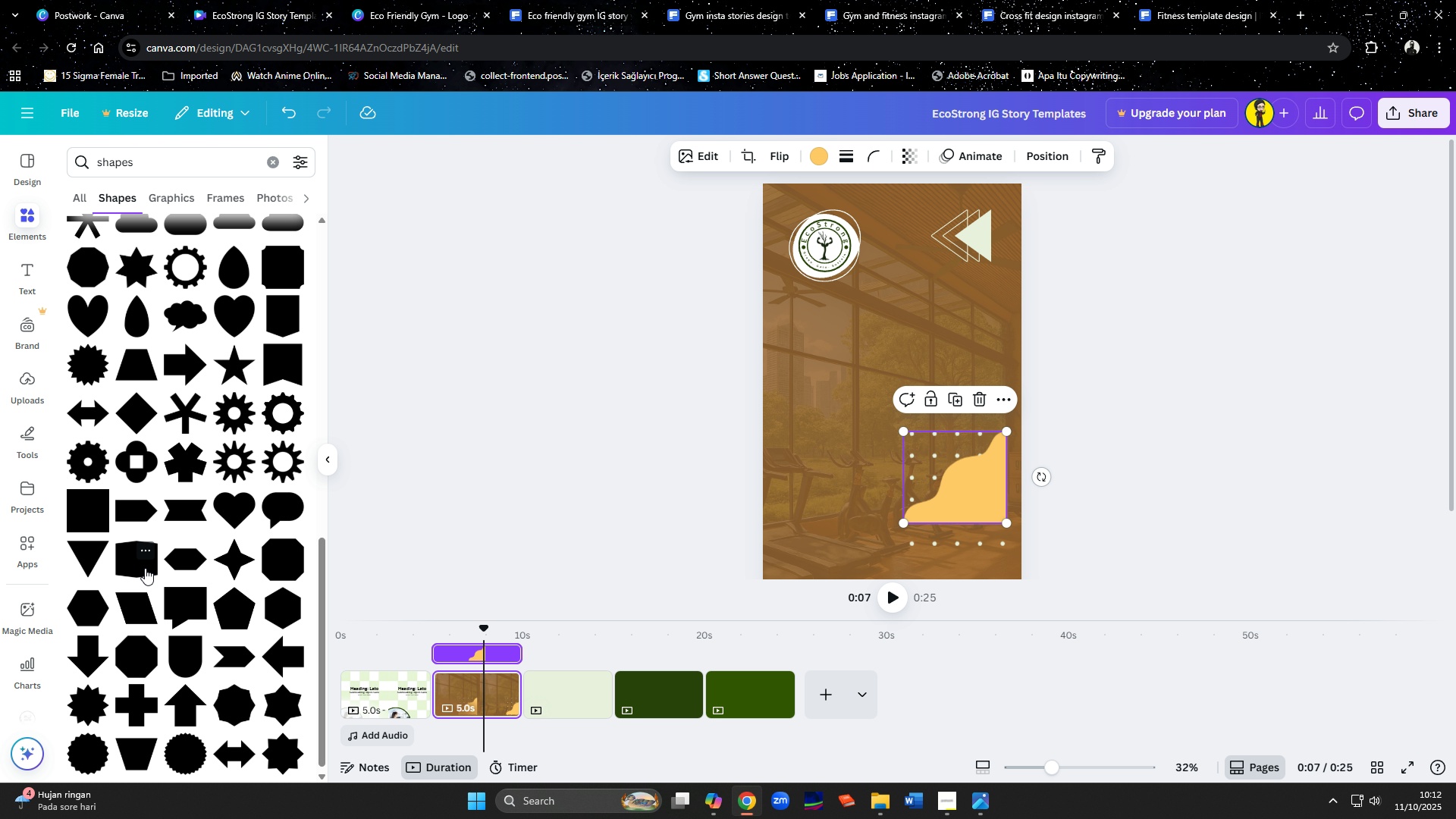 
scroll: coordinate [130, 504], scroll_direction: up, amount: 10.0
 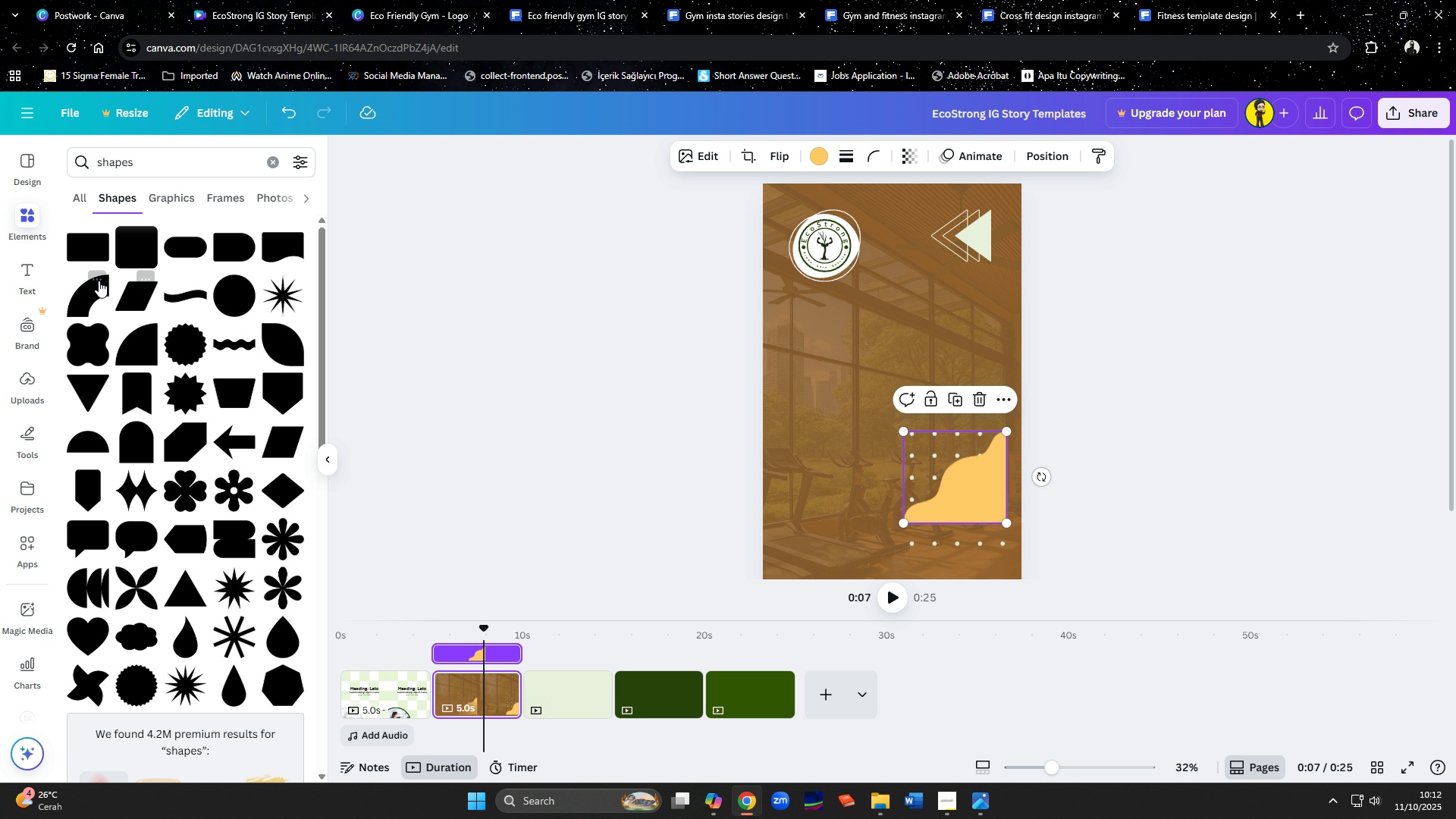 
left_click([126, 255])
 